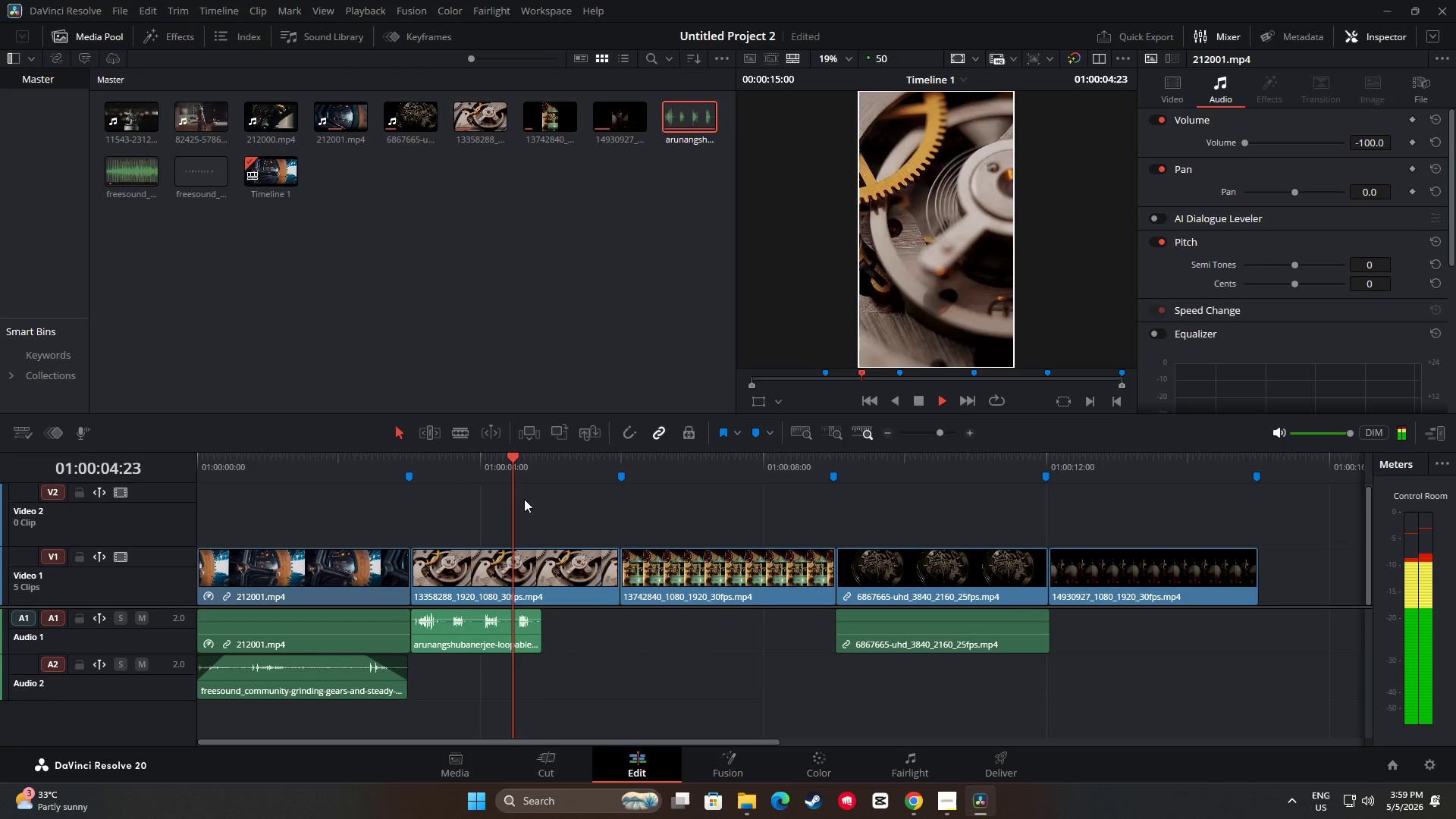 
key(Space)
 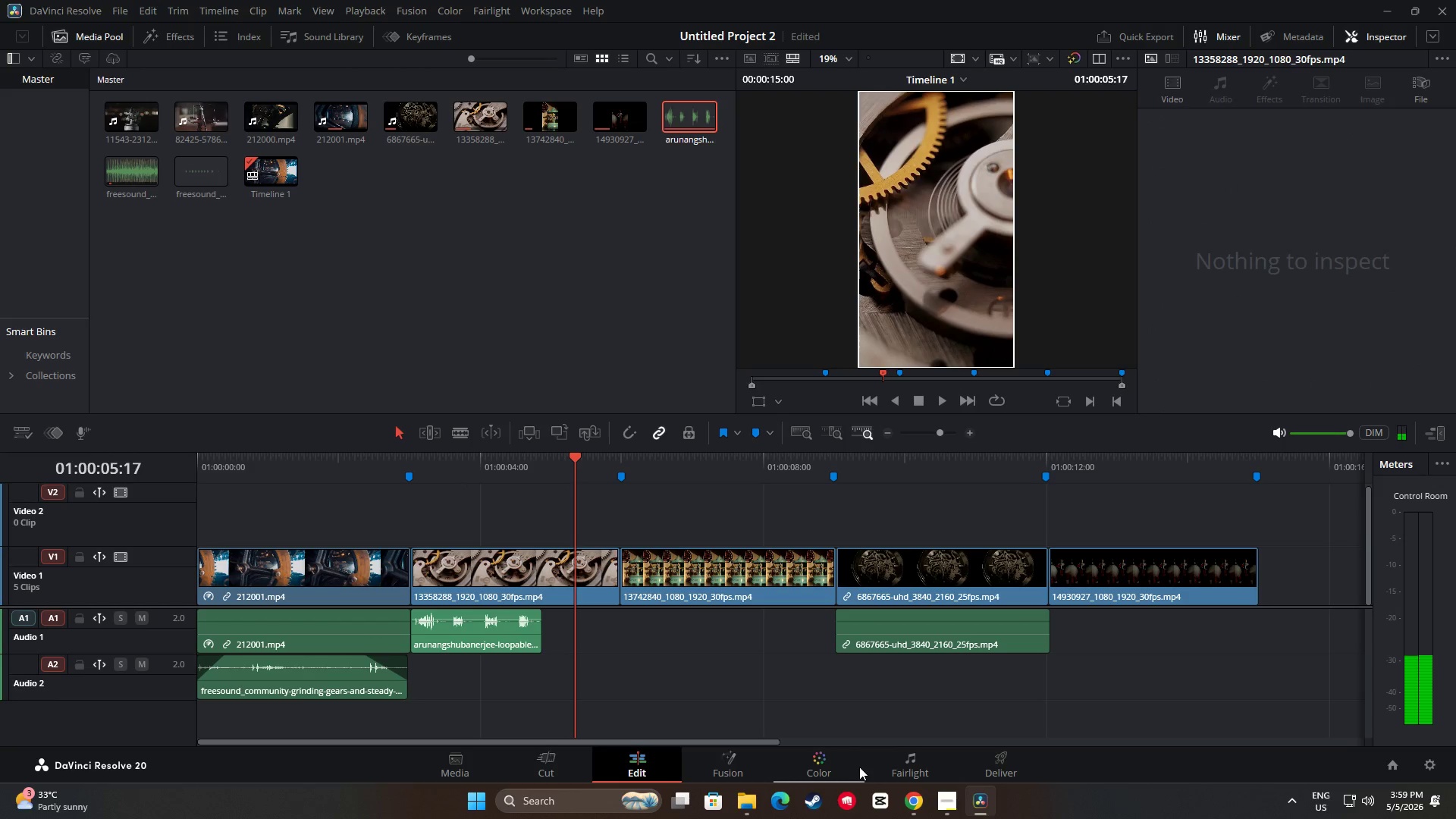 
left_click([743, 807])
 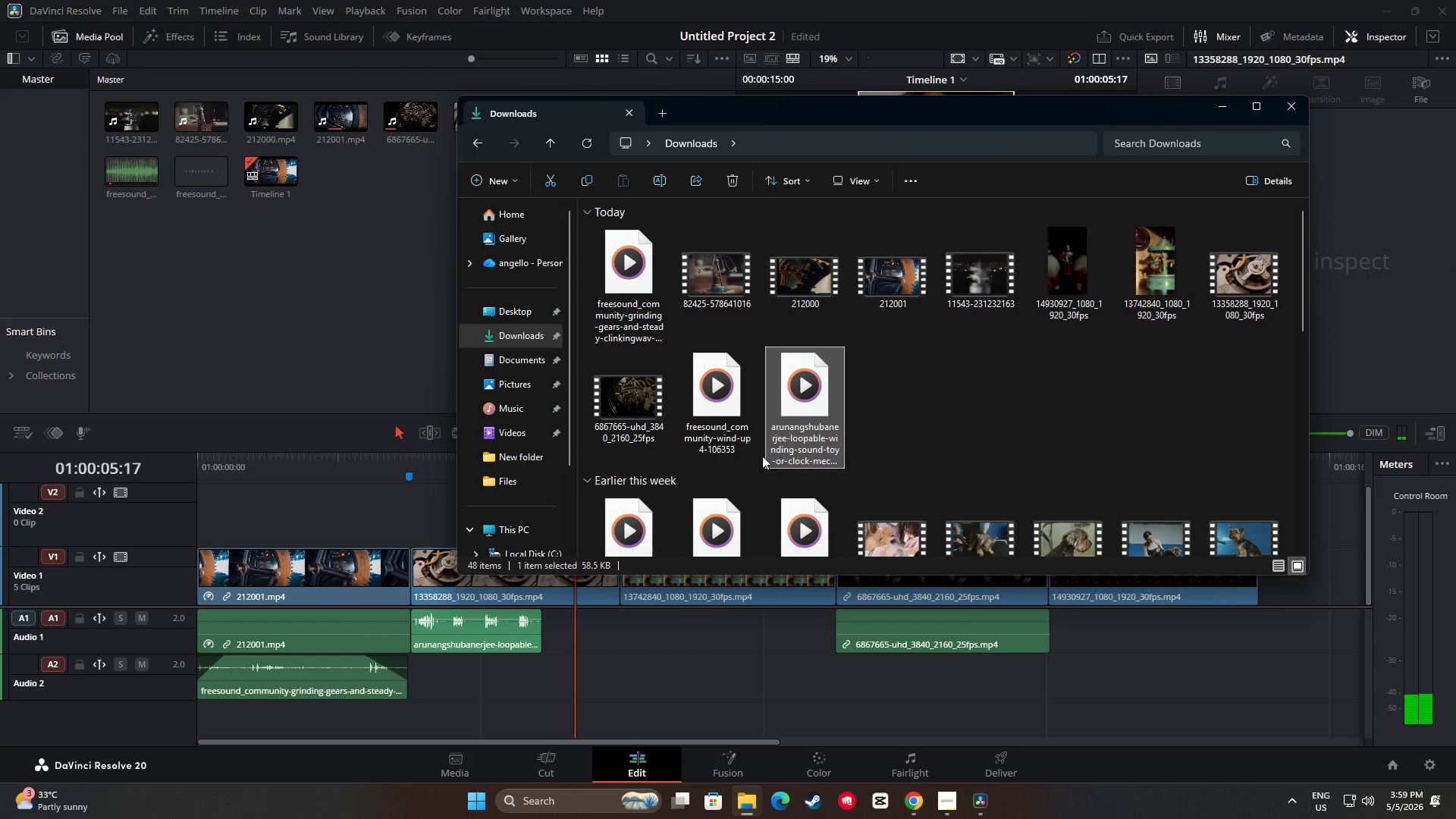 
left_click_drag(start_coordinate=[774, 428], to_coordinate=[541, 631])
 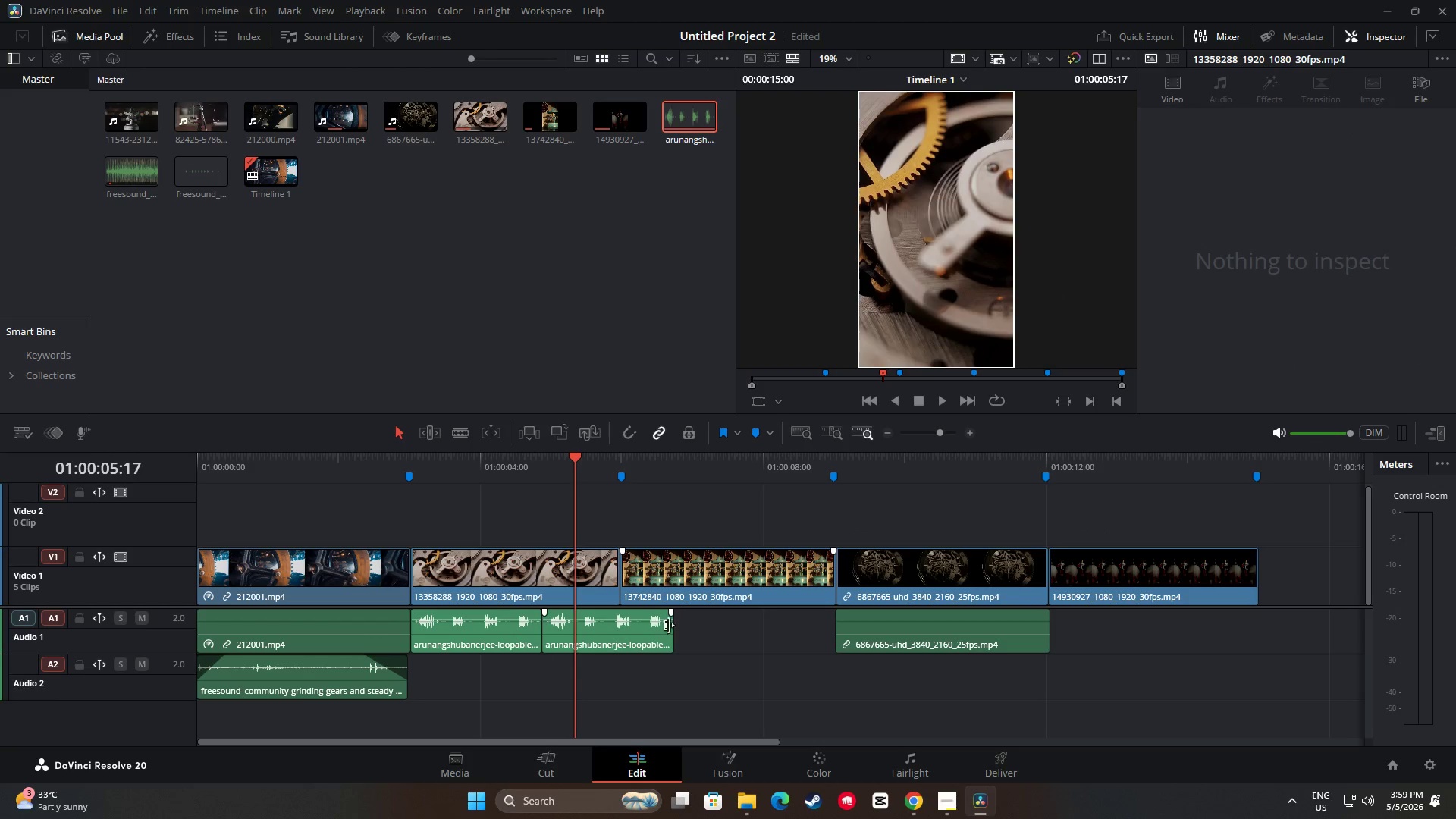 
left_click_drag(start_coordinate=[670, 625], to_coordinate=[615, 624])
 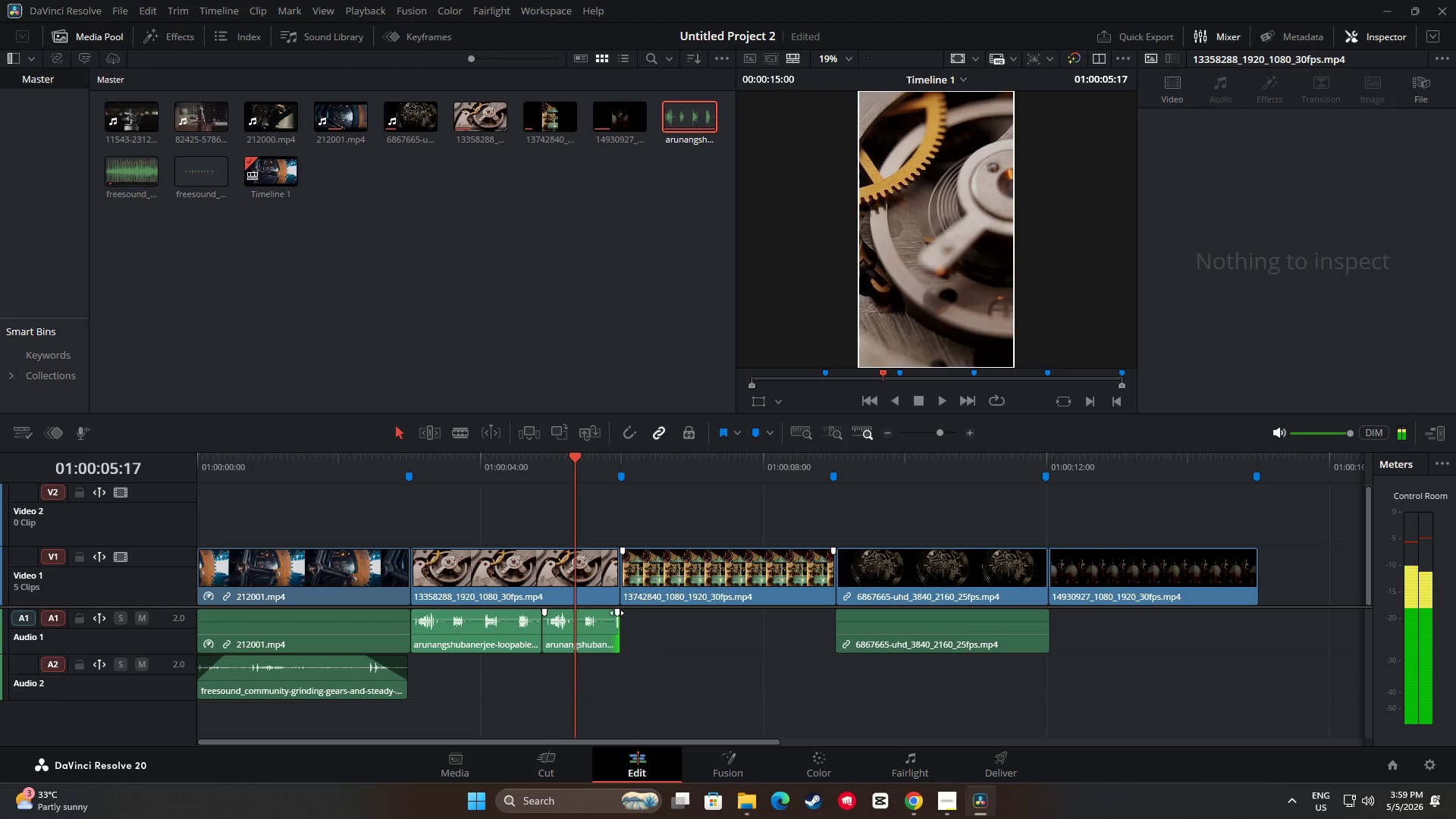 
left_click_drag(start_coordinate=[617, 613], to_coordinate=[598, 613])
 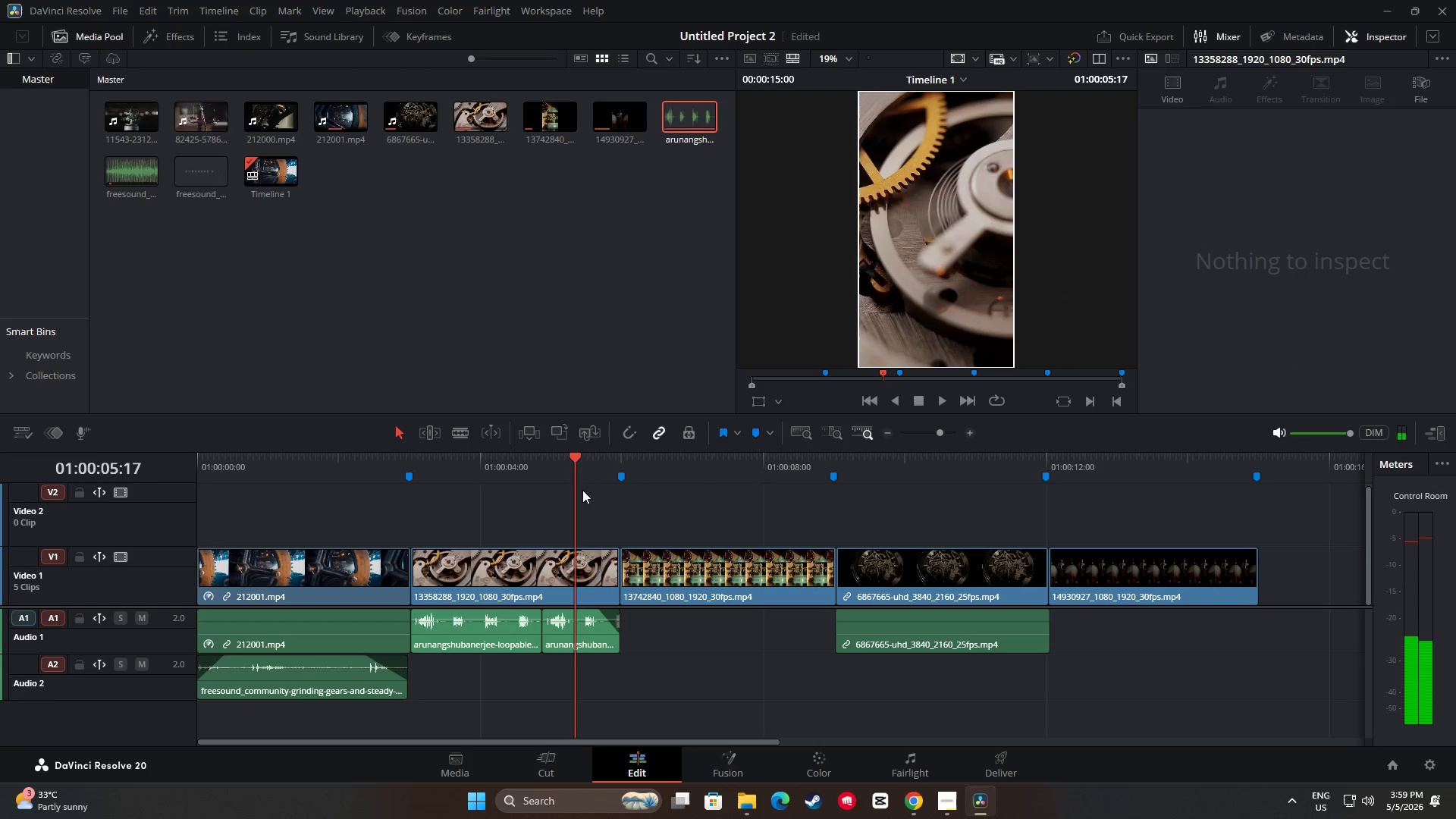 
left_click_drag(start_coordinate=[577, 466], to_coordinate=[394, 453])
 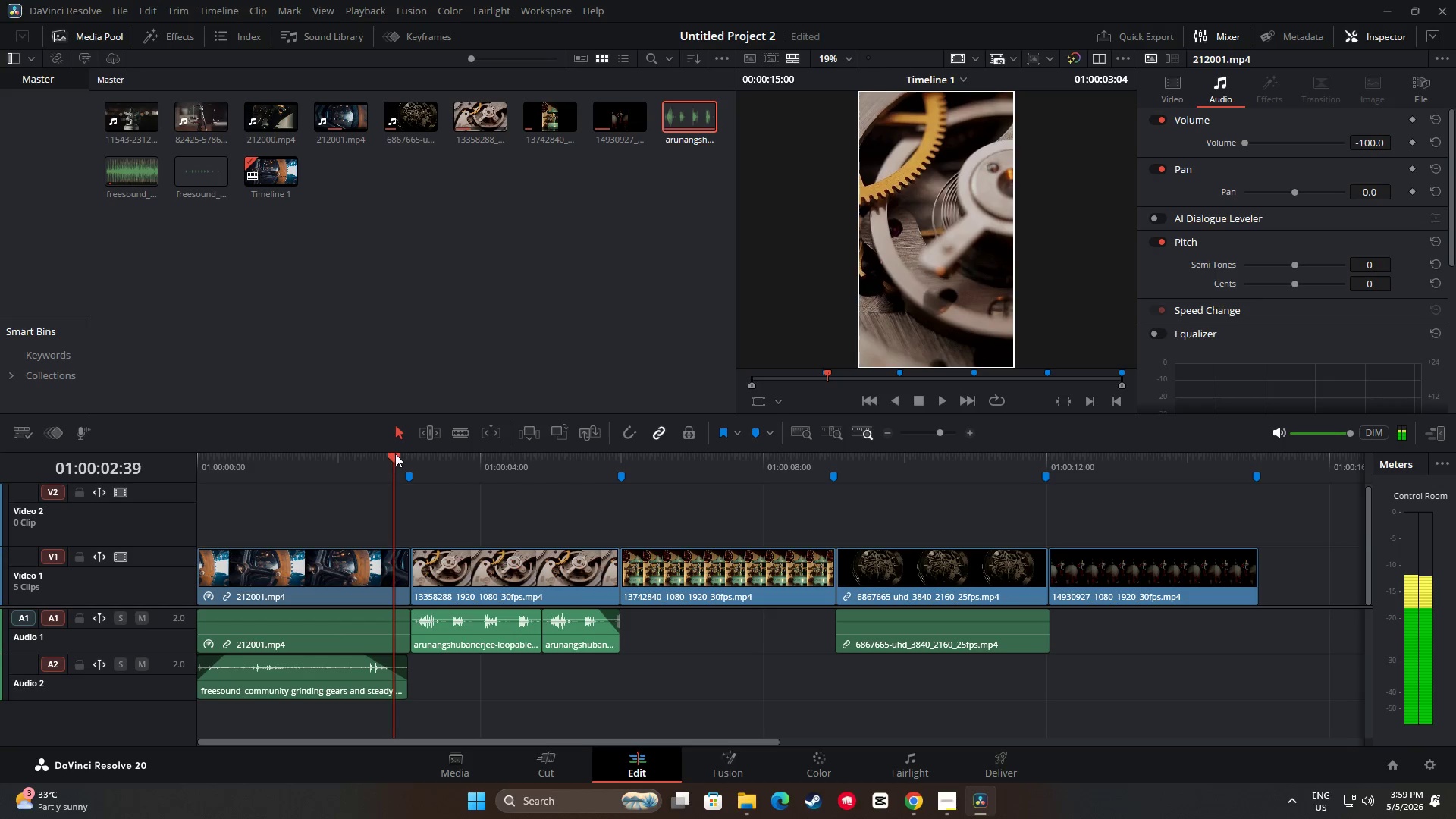 
key(Space)
 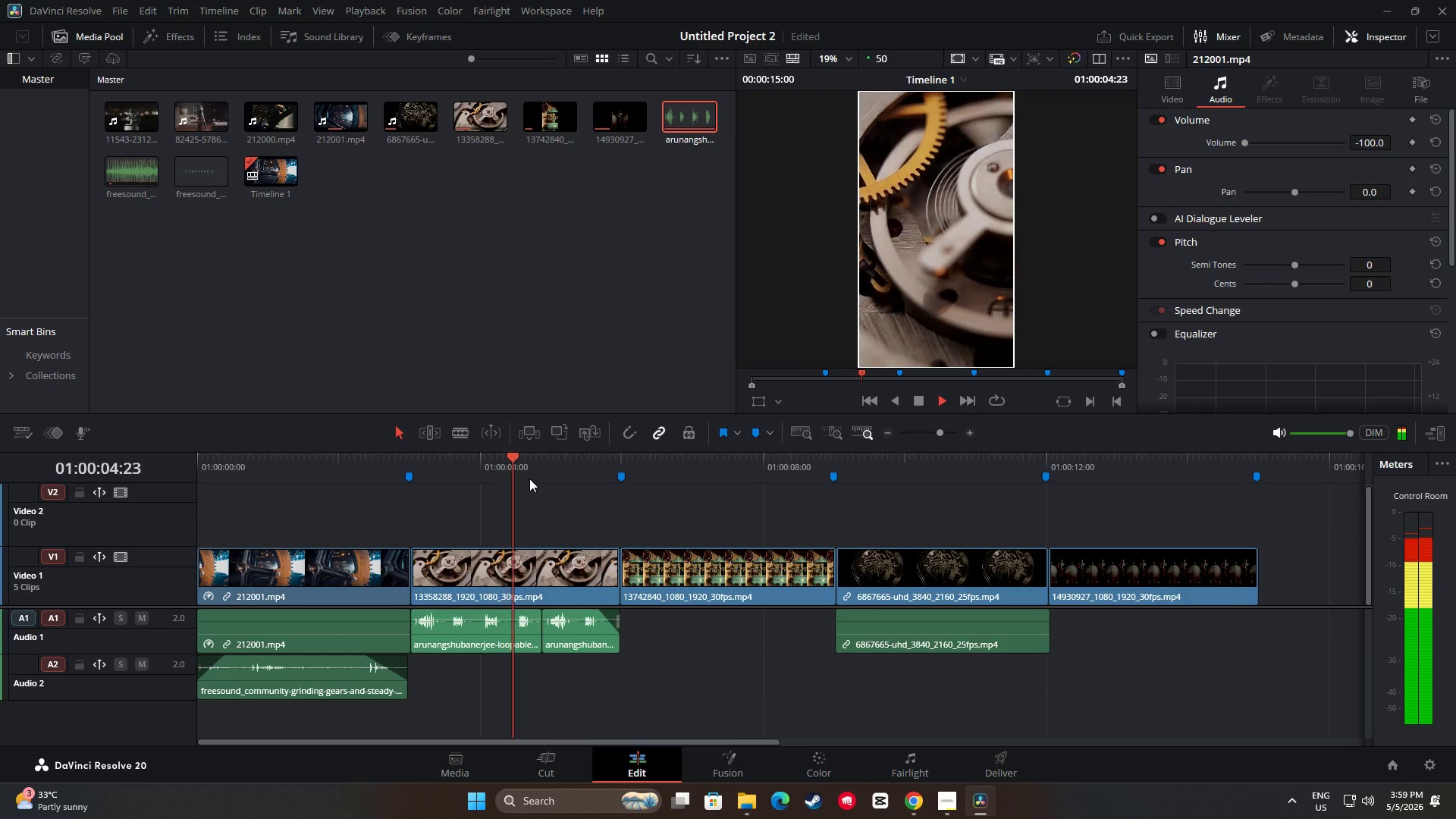 
key(Space)
 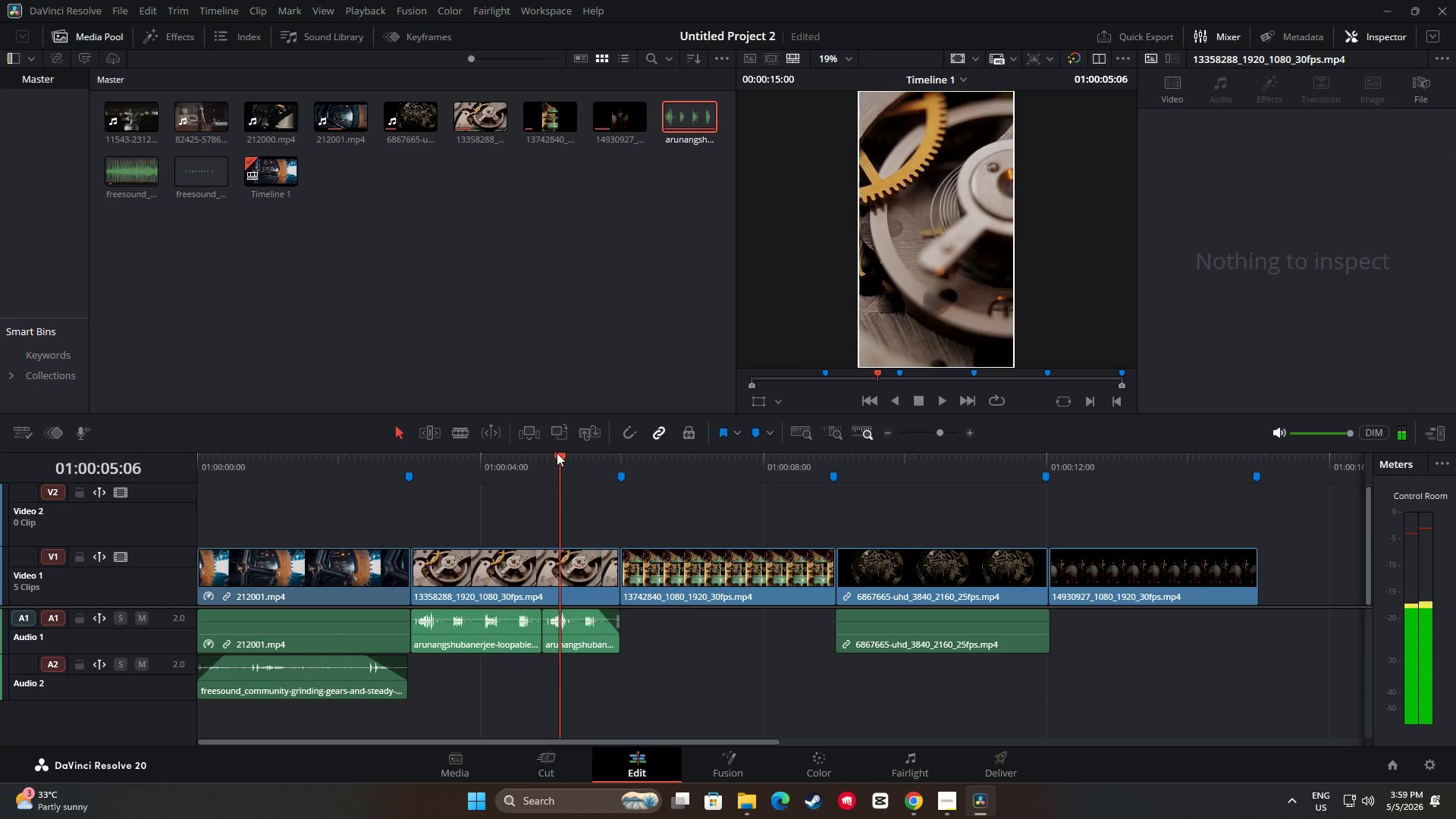 
left_click_drag(start_coordinate=[559, 457], to_coordinate=[402, 463])
 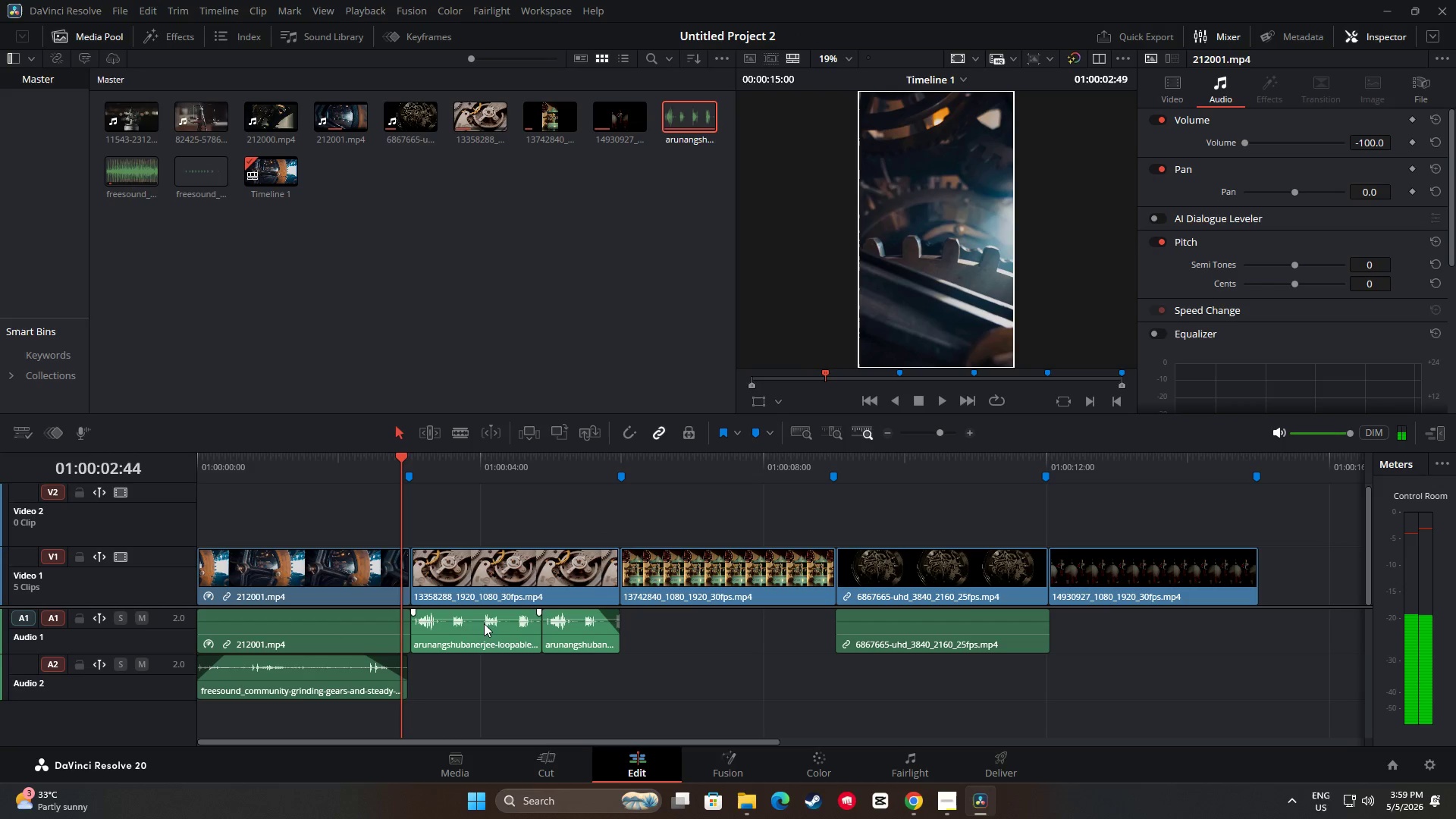 
left_click([485, 623])
 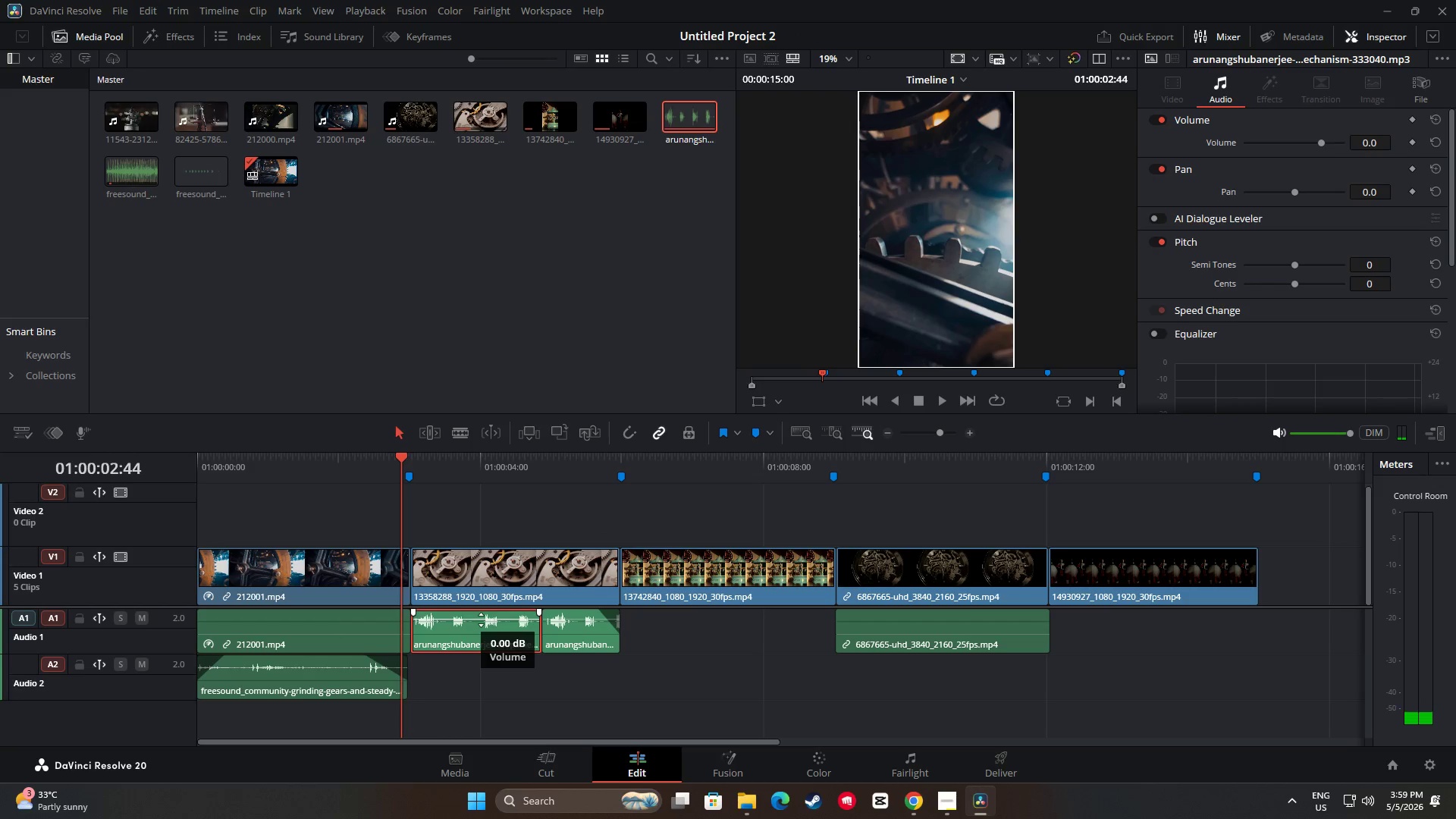 
mouse_move([560, 618])
 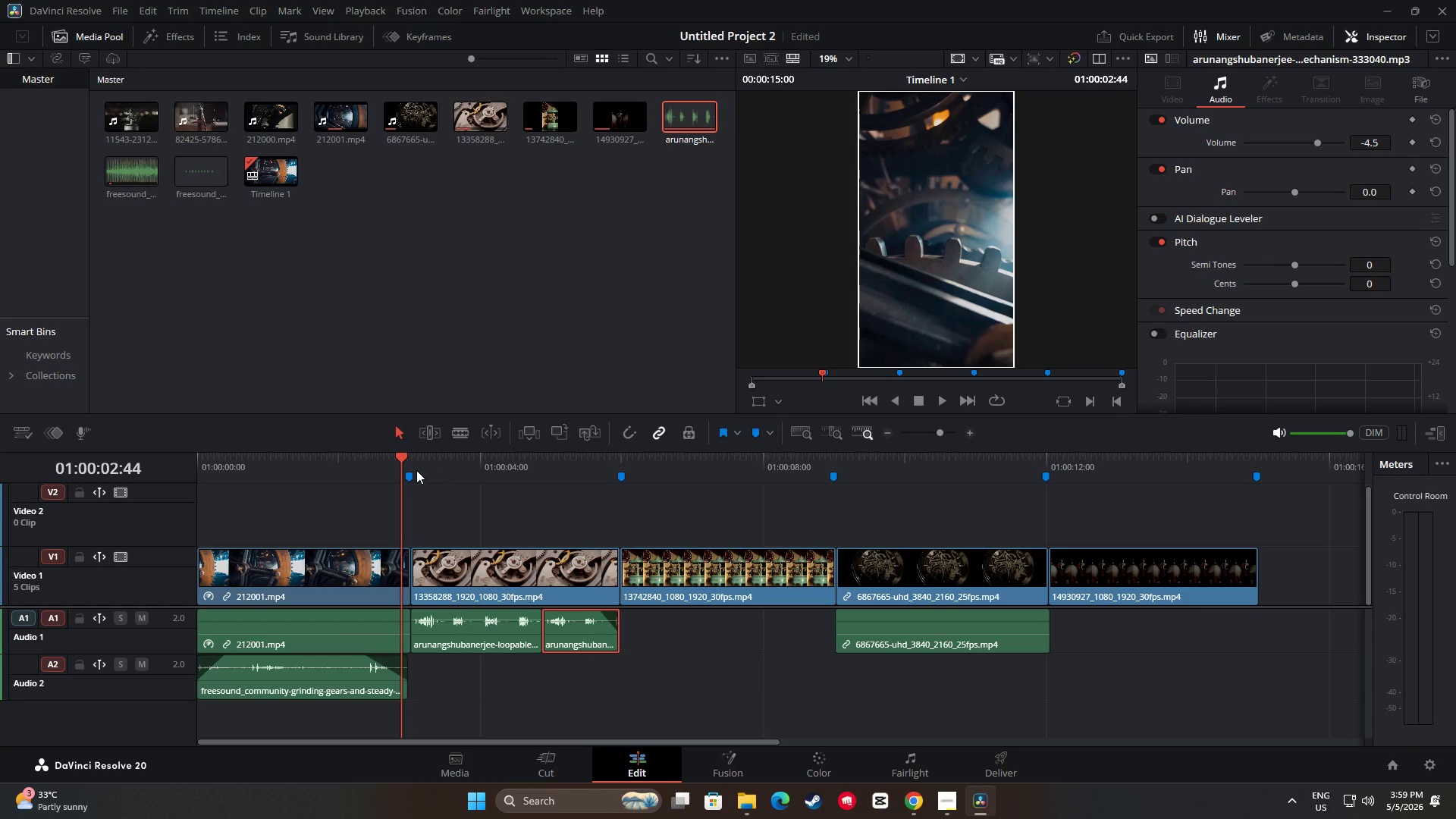 
key(Space)
 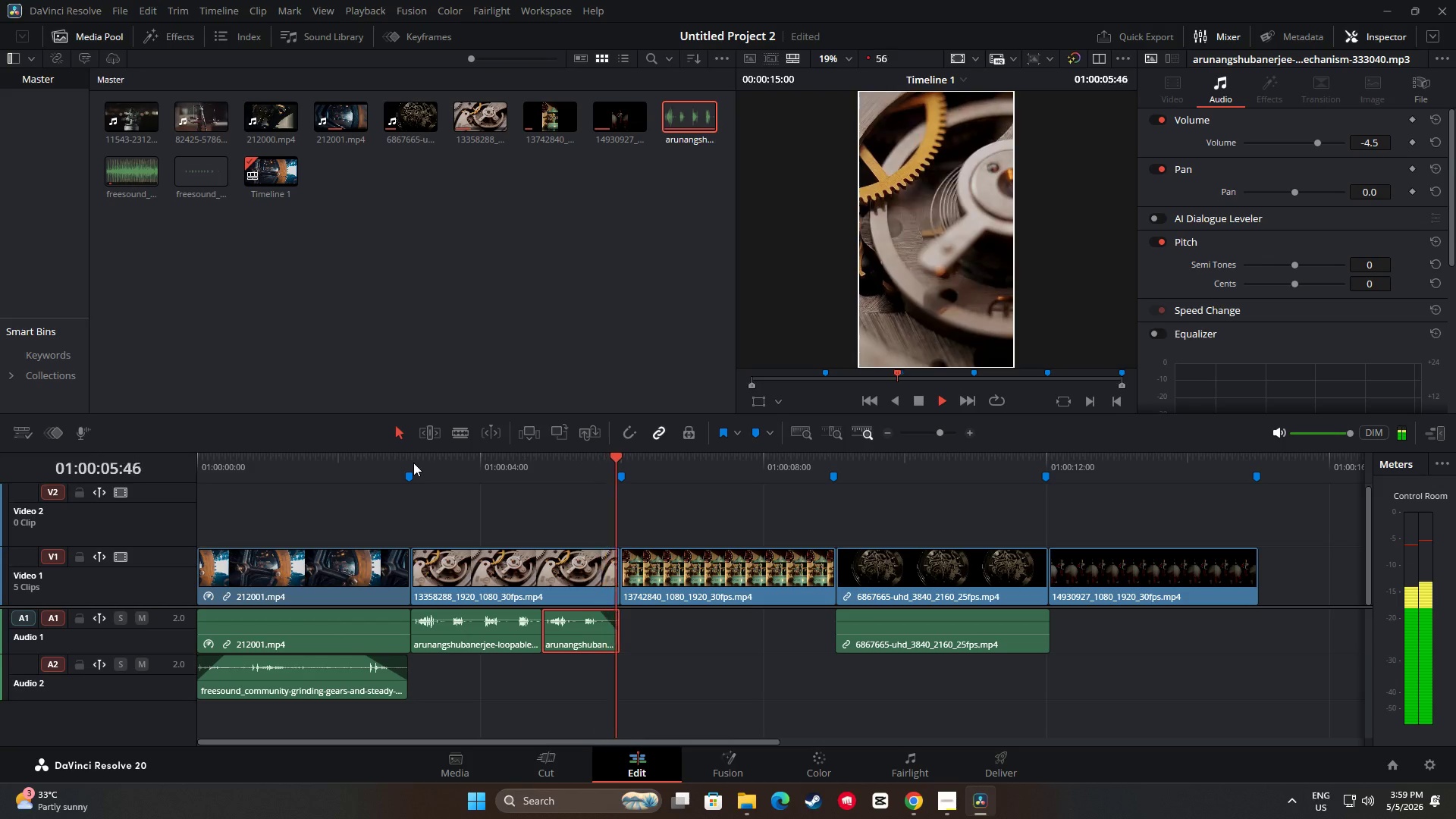 
key(Space)
 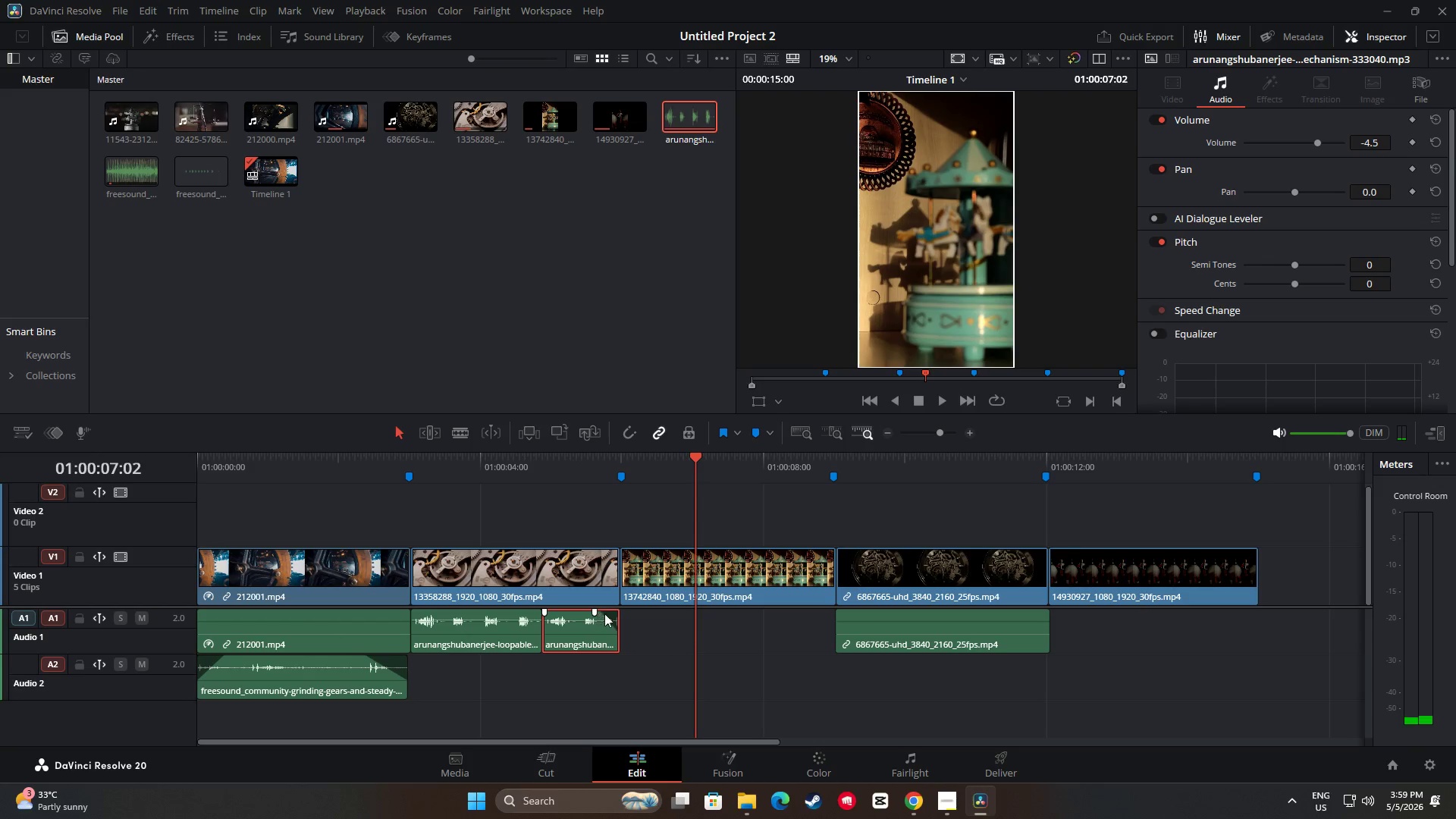 
left_click_drag(start_coordinate=[694, 459], to_coordinate=[195, 465])
 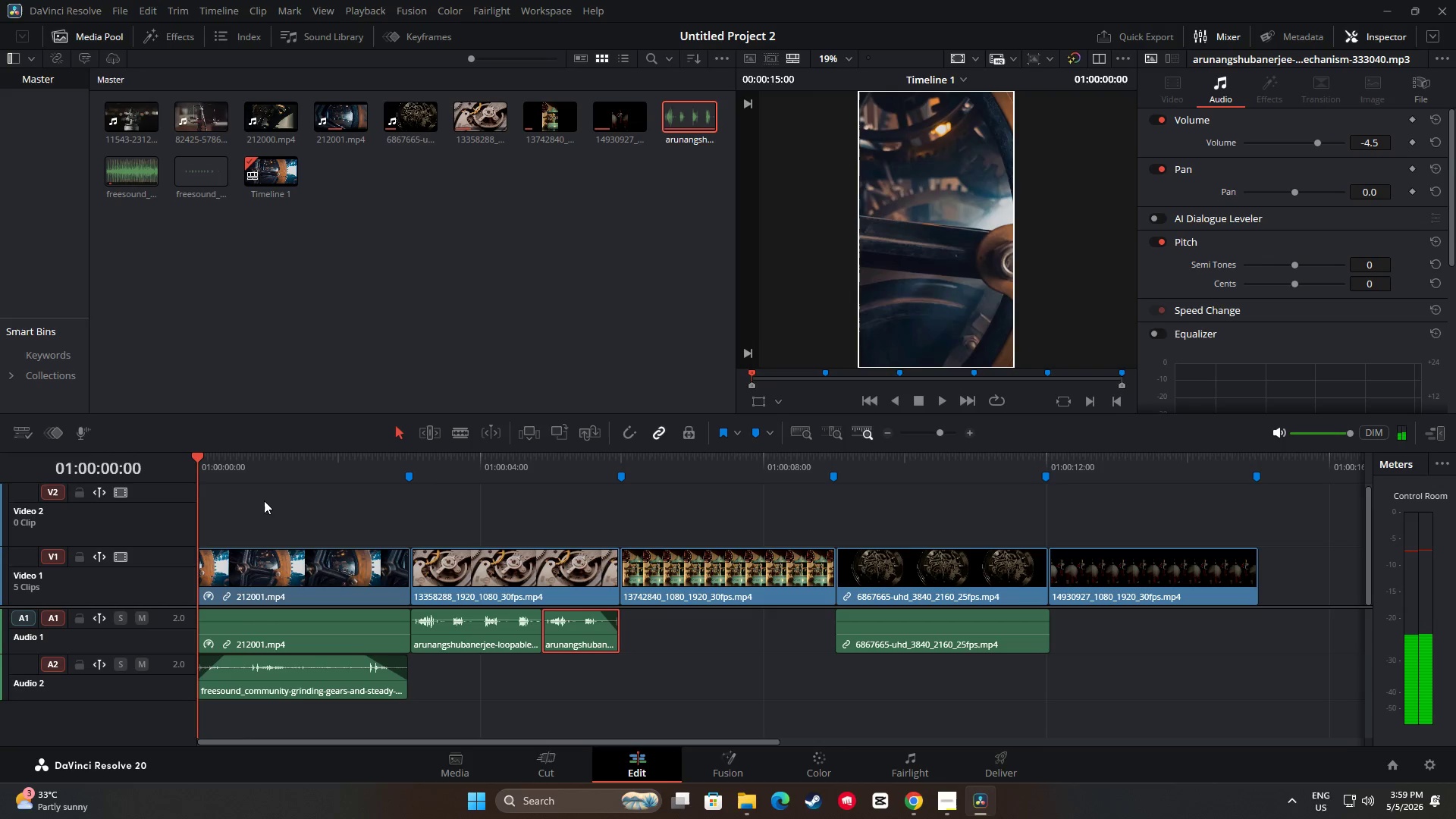 
key(Space)
 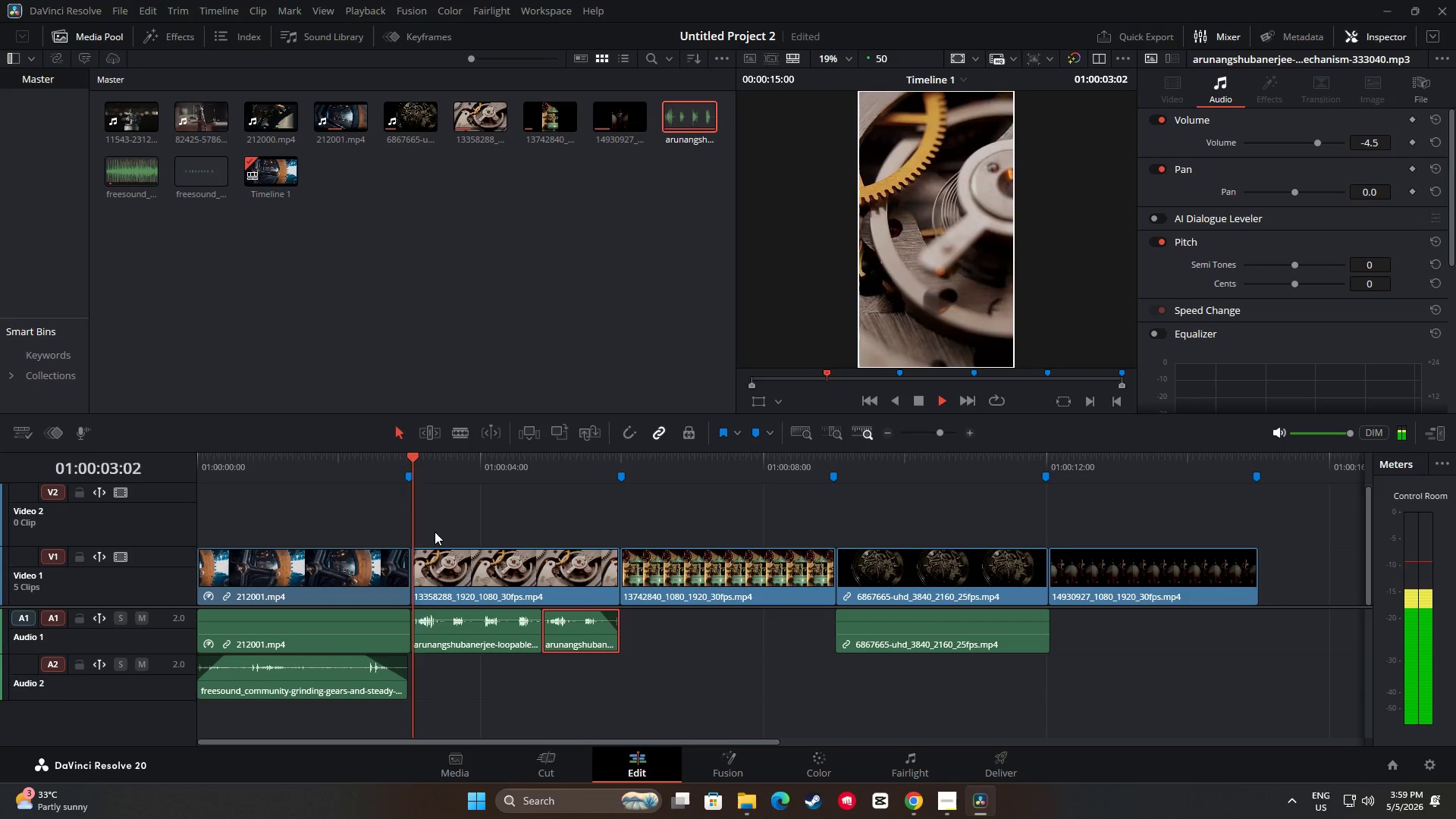 
wait(8.09)
 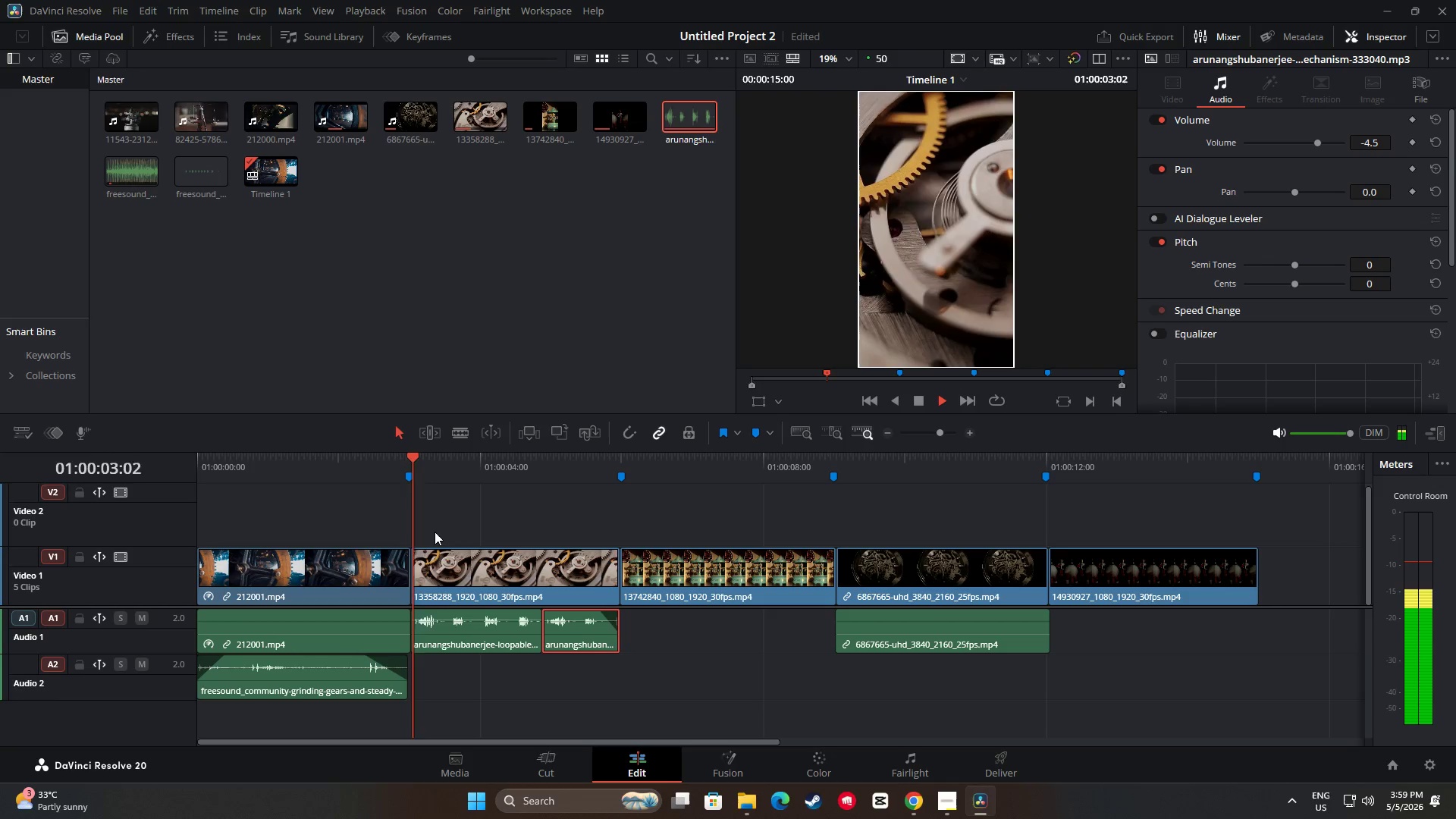 
key(Space)
 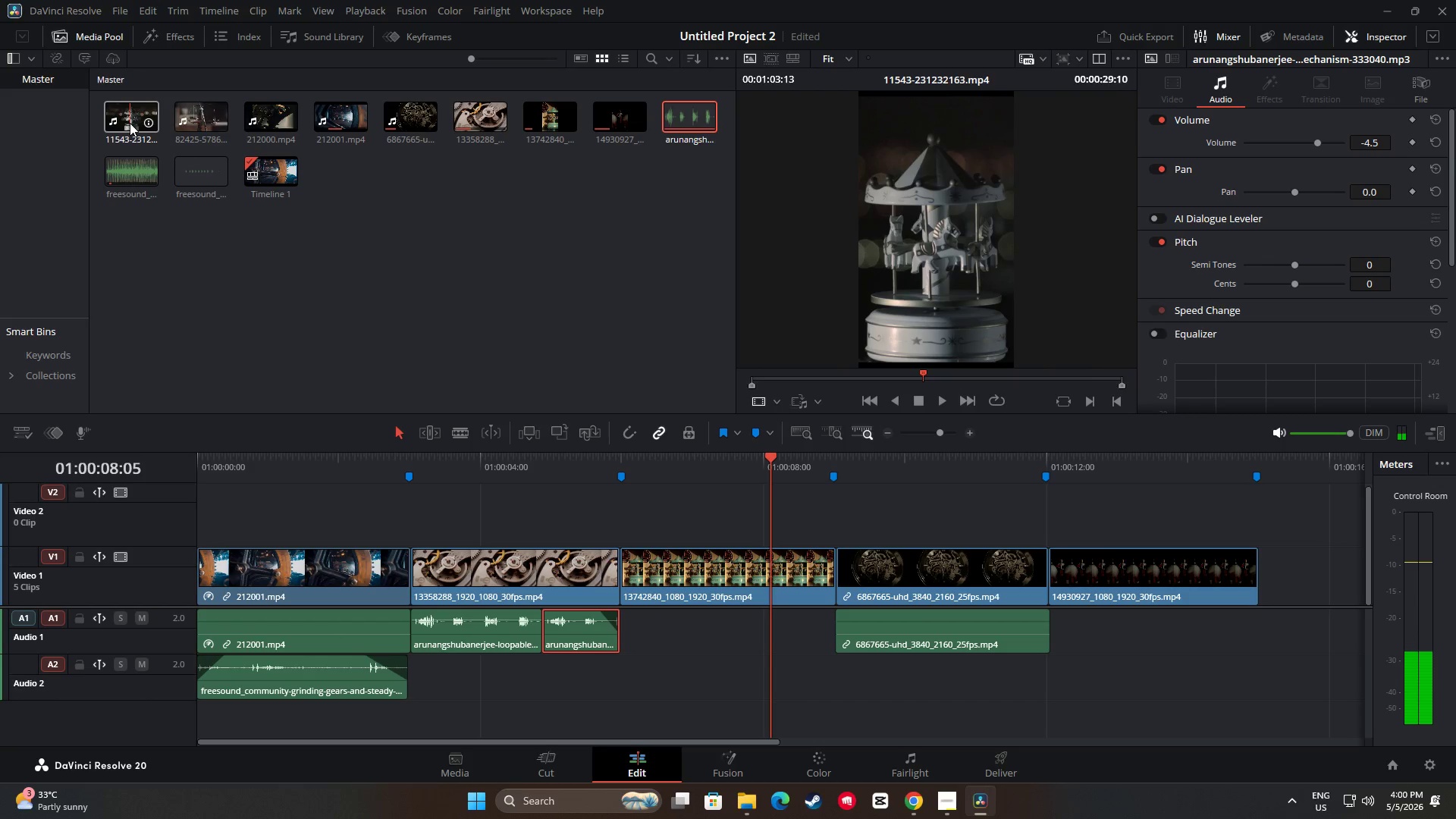 
wait(13.72)
 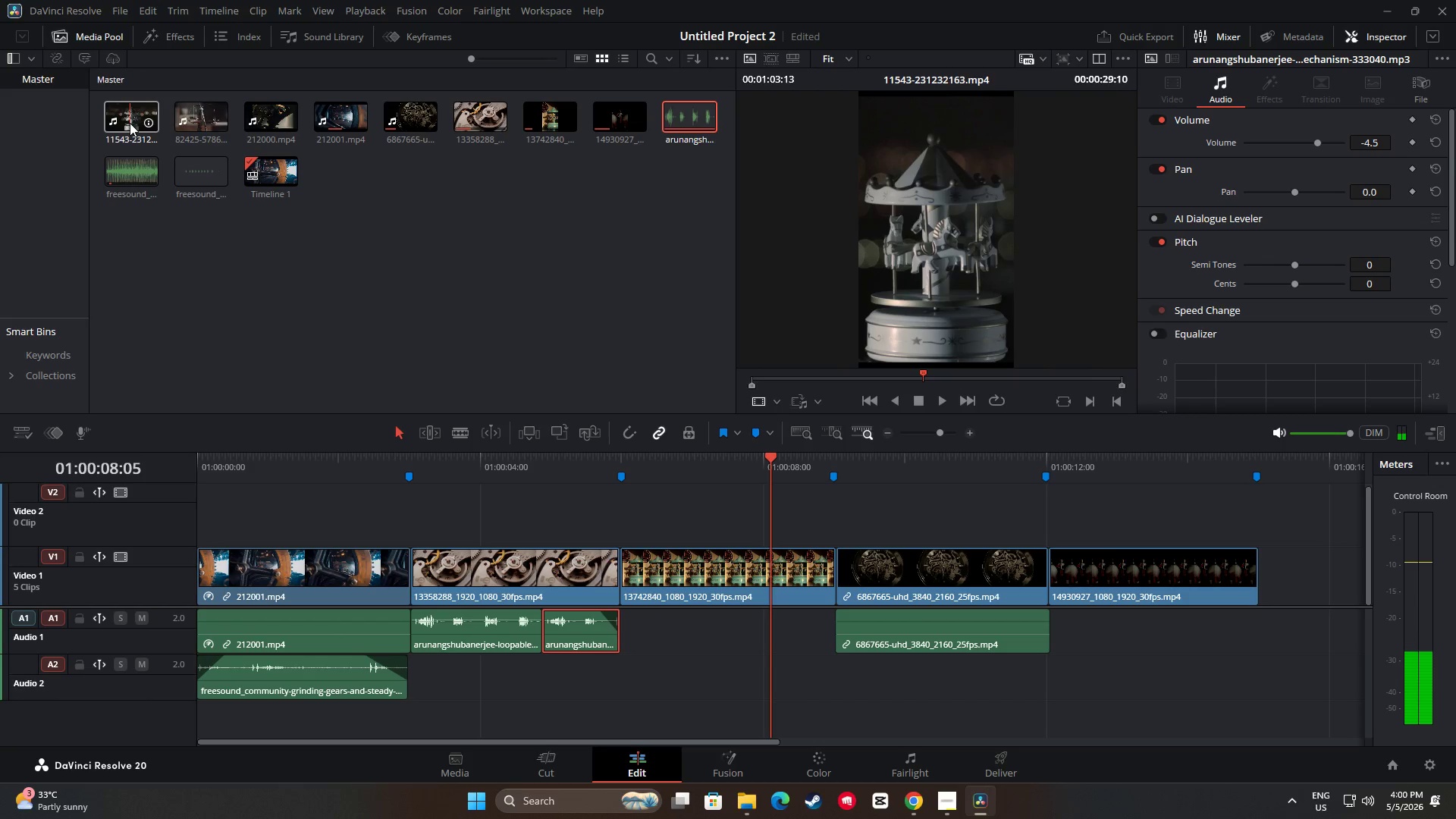 
left_click_drag(start_coordinate=[767, 457], to_coordinate=[642, 465])
 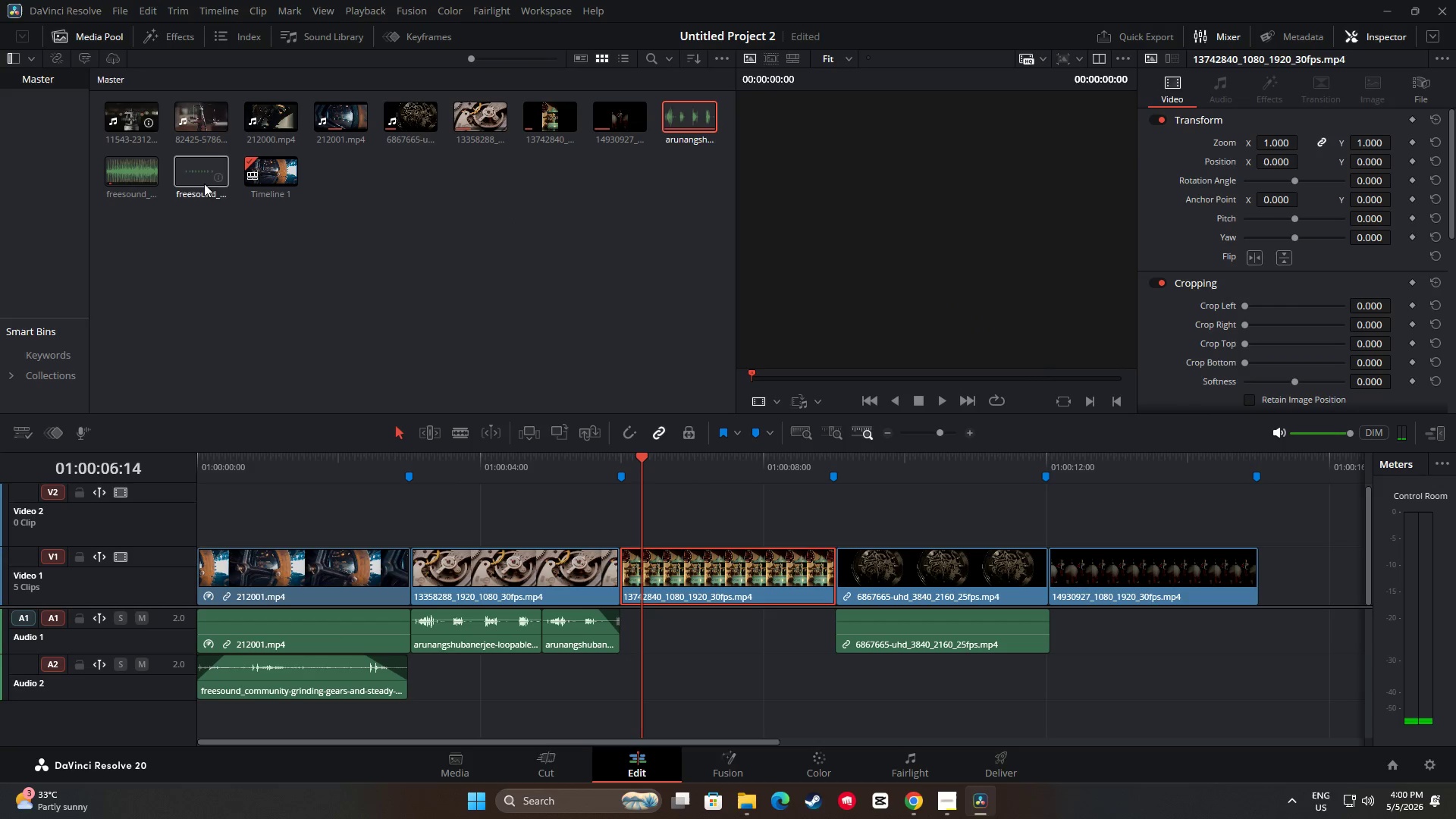 
left_click_drag(start_coordinate=[642, 457], to_coordinate=[413, 470])
 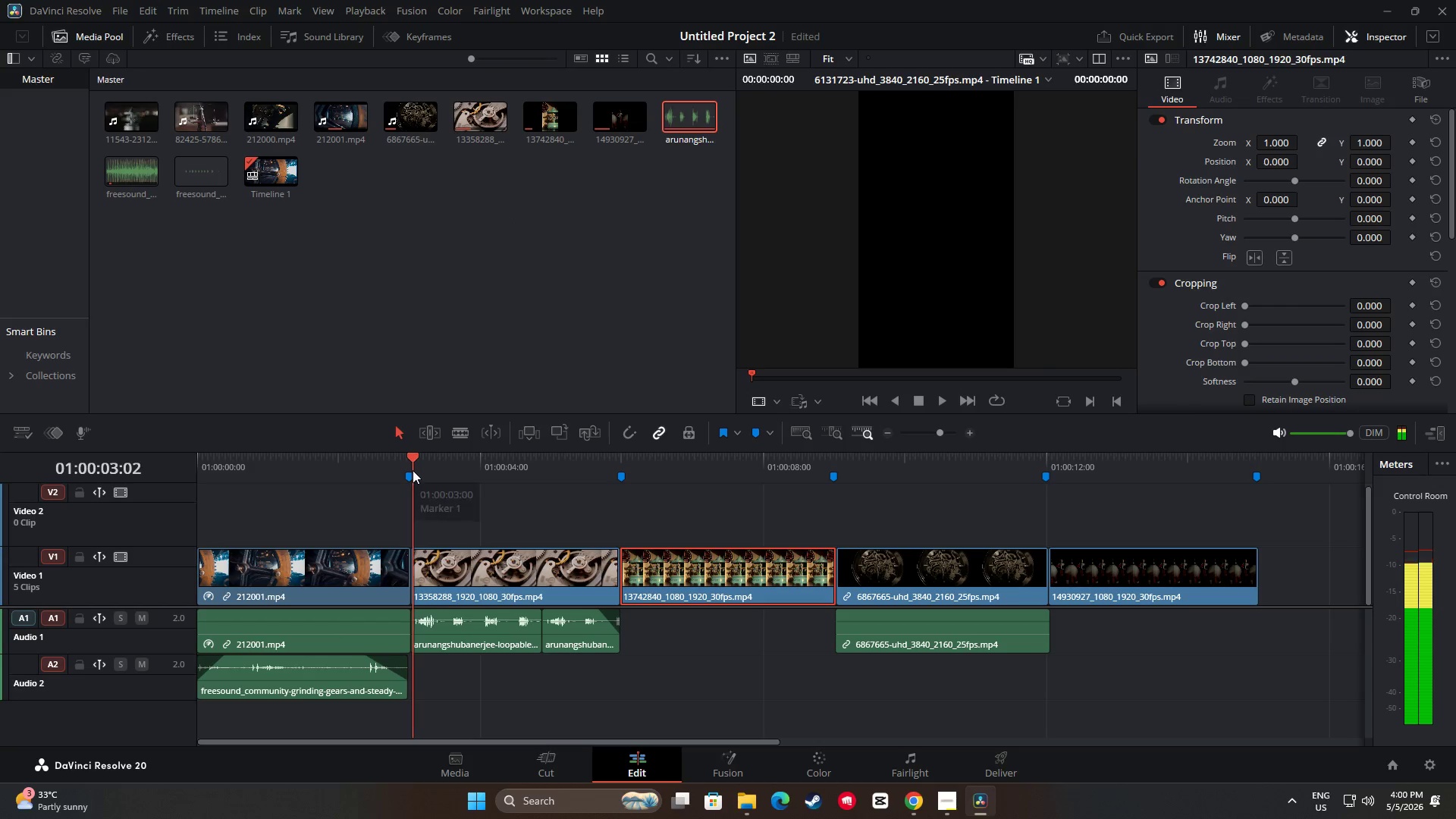 
key(Space)
 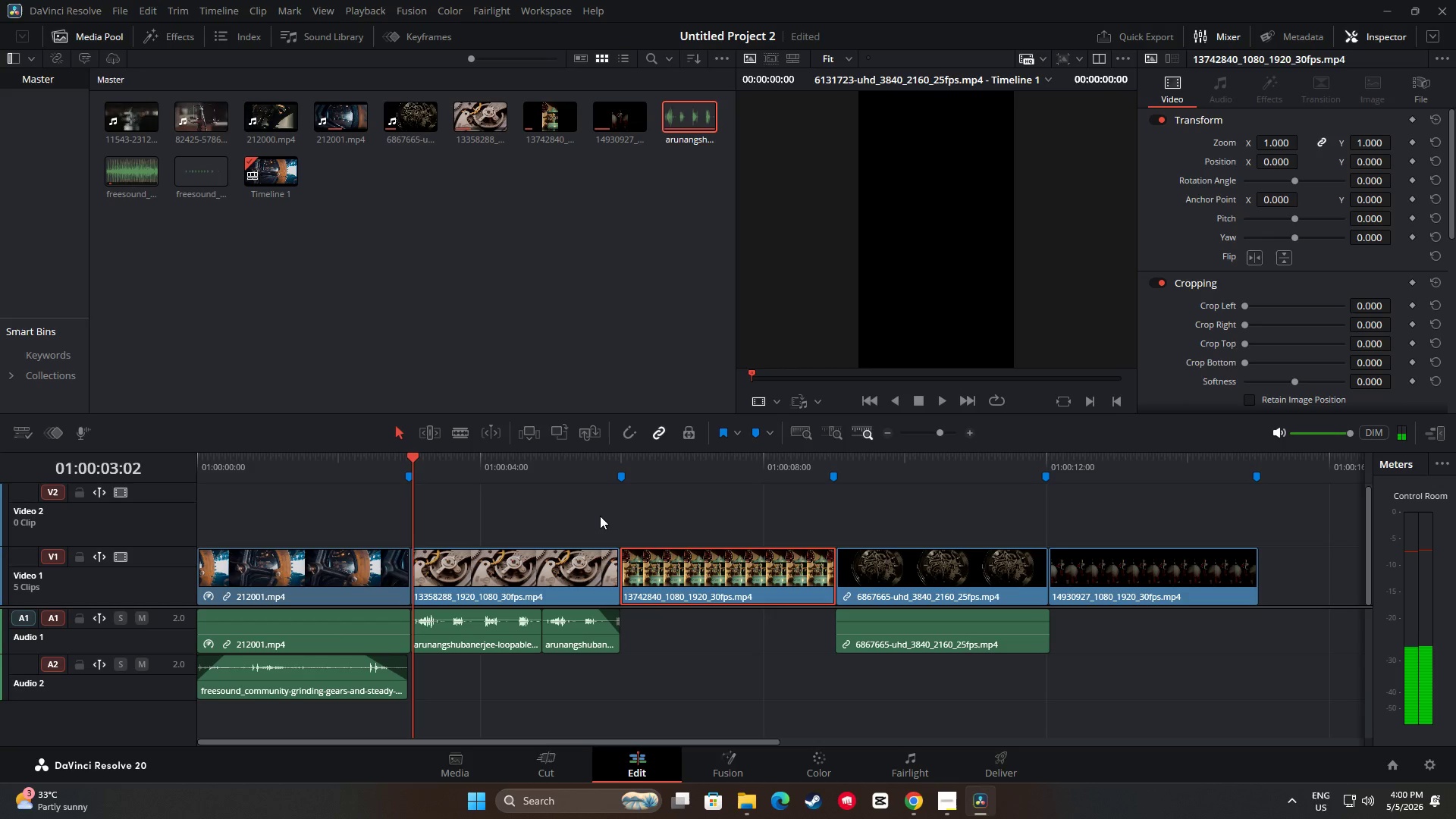 
left_click_drag(start_coordinate=[407, 457], to_coordinate=[378, 460])
 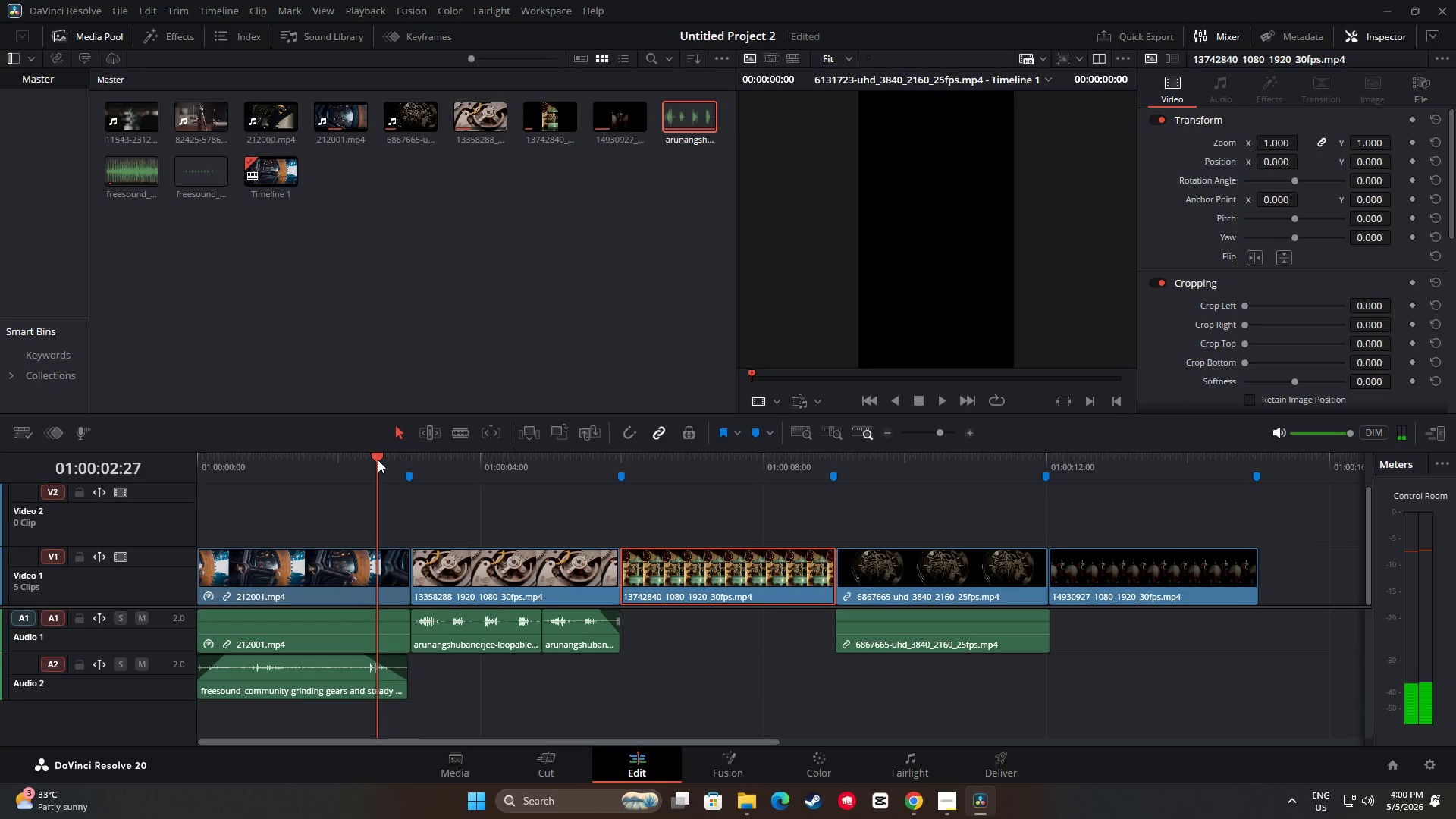 
key(Space)
 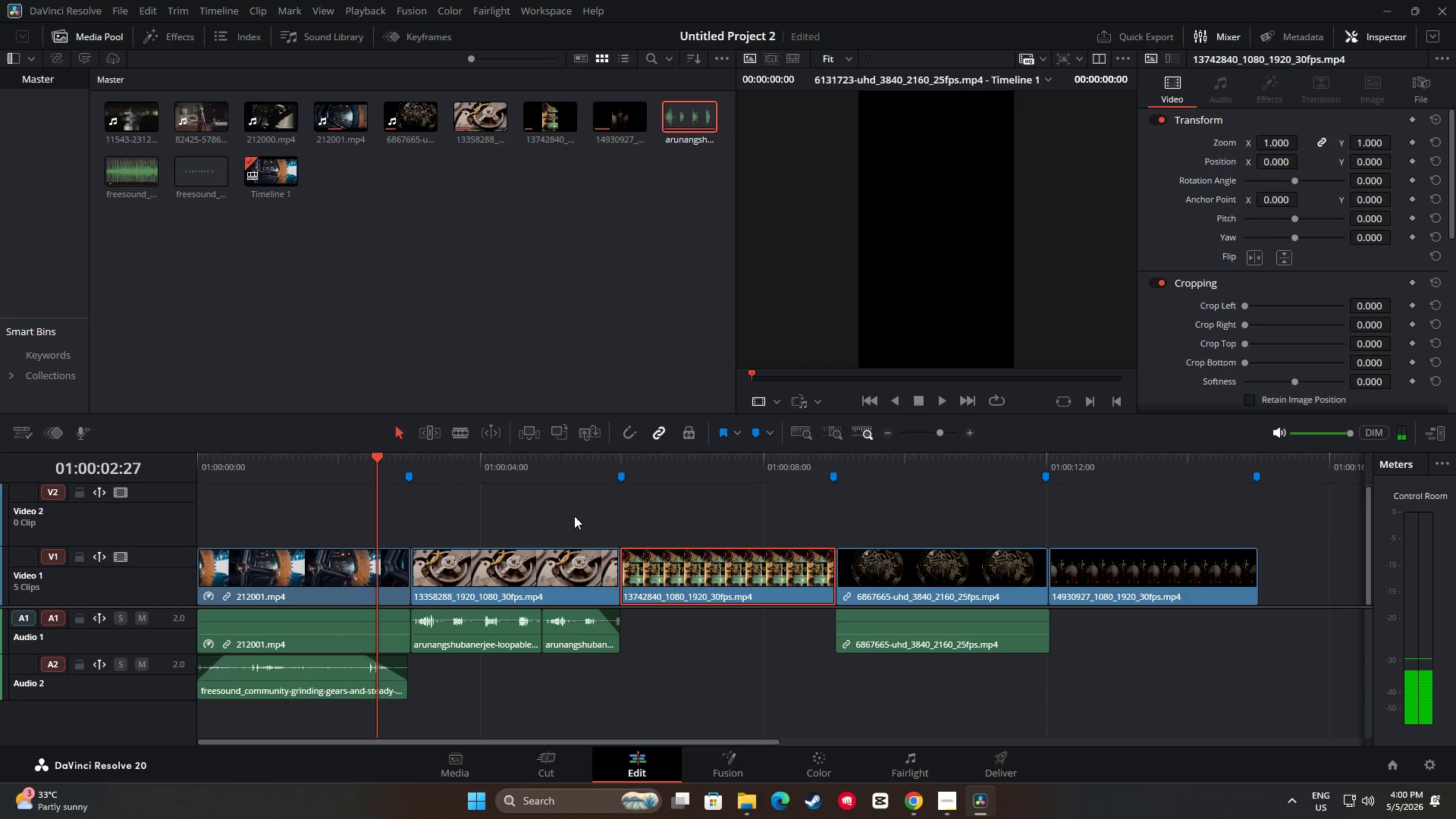 
key(Space)
 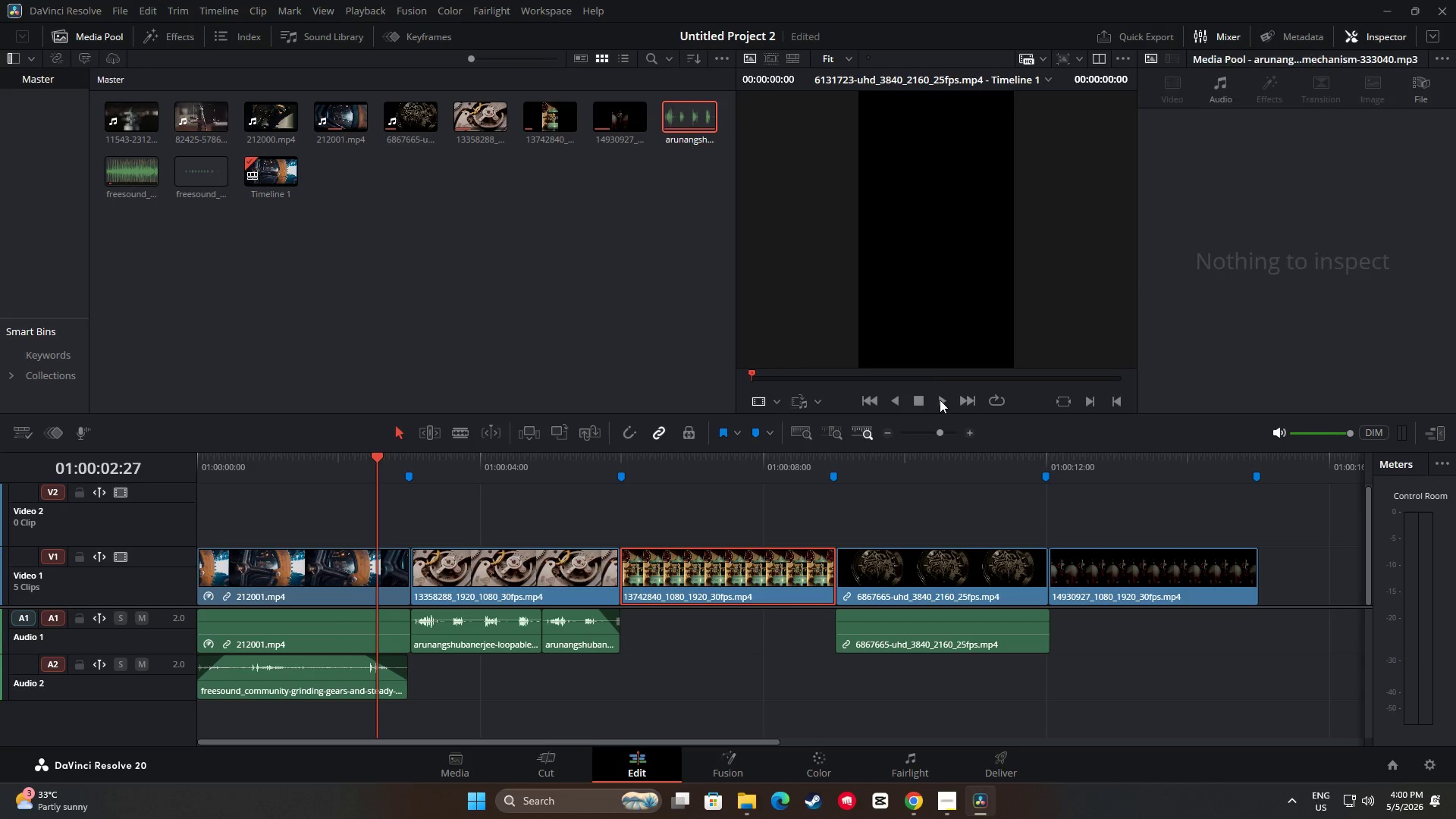 
left_click([554, 570])
 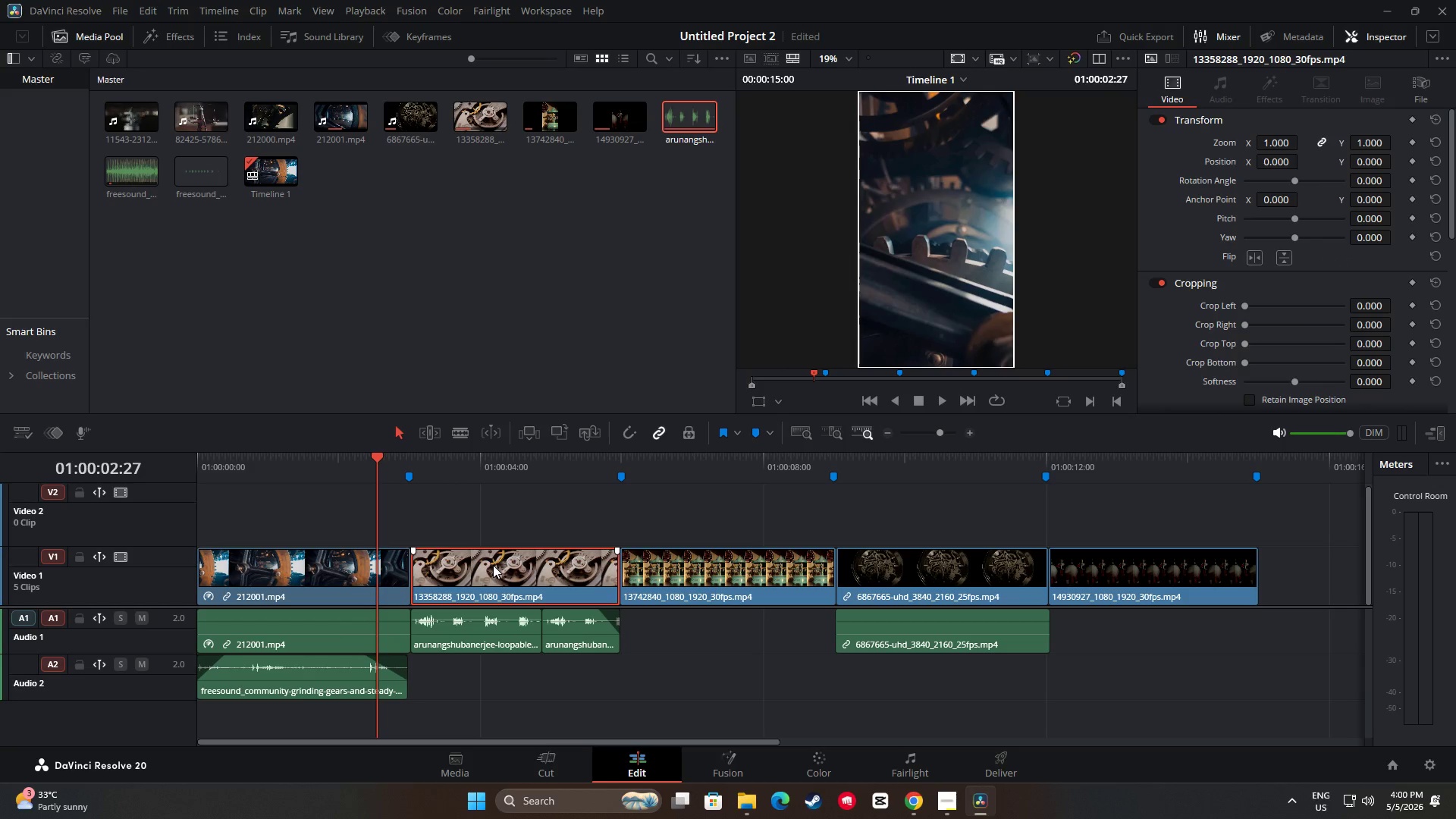 
left_click([380, 567])
 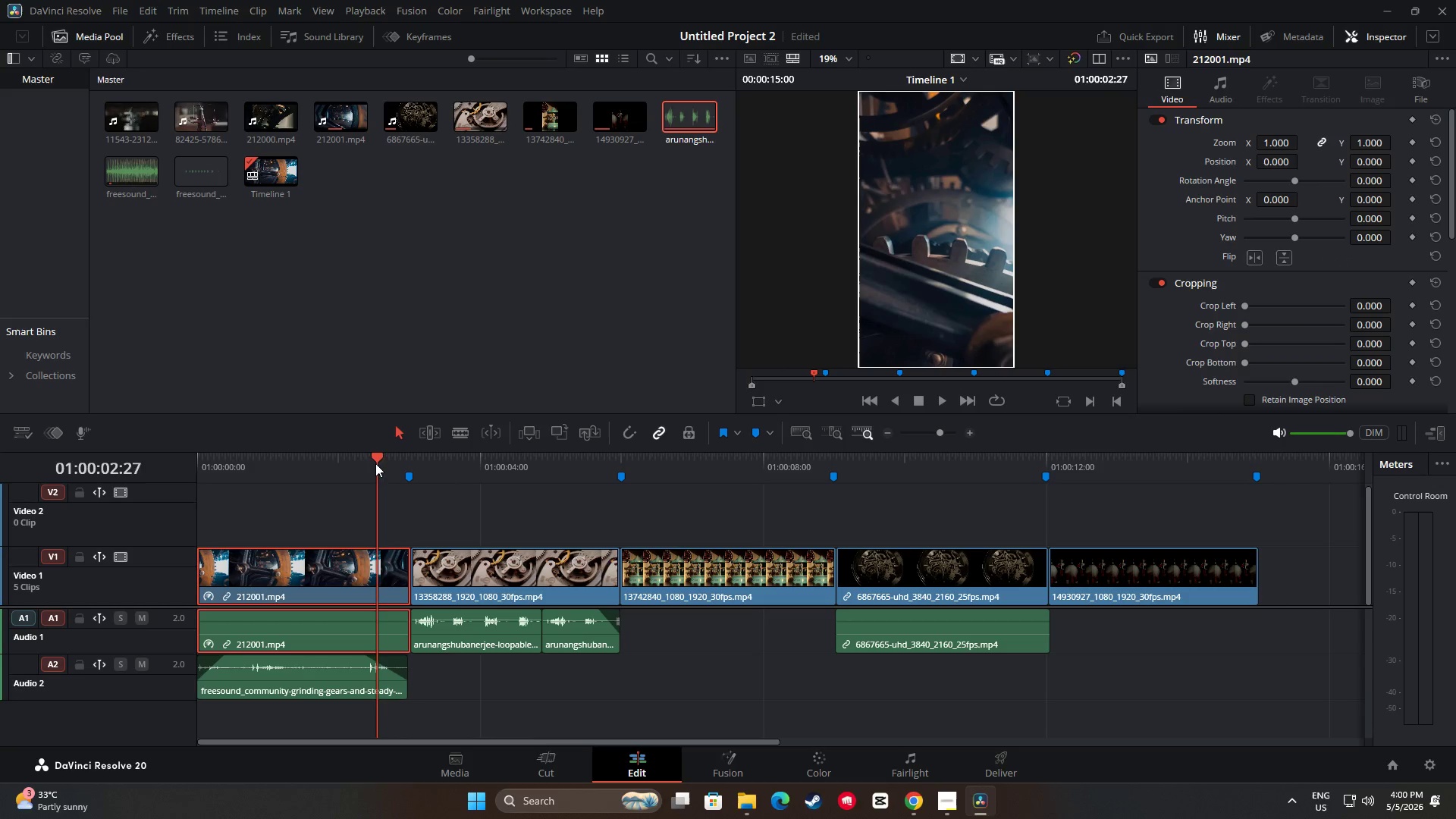 
left_click_drag(start_coordinate=[371, 455], to_coordinate=[212, 455])
 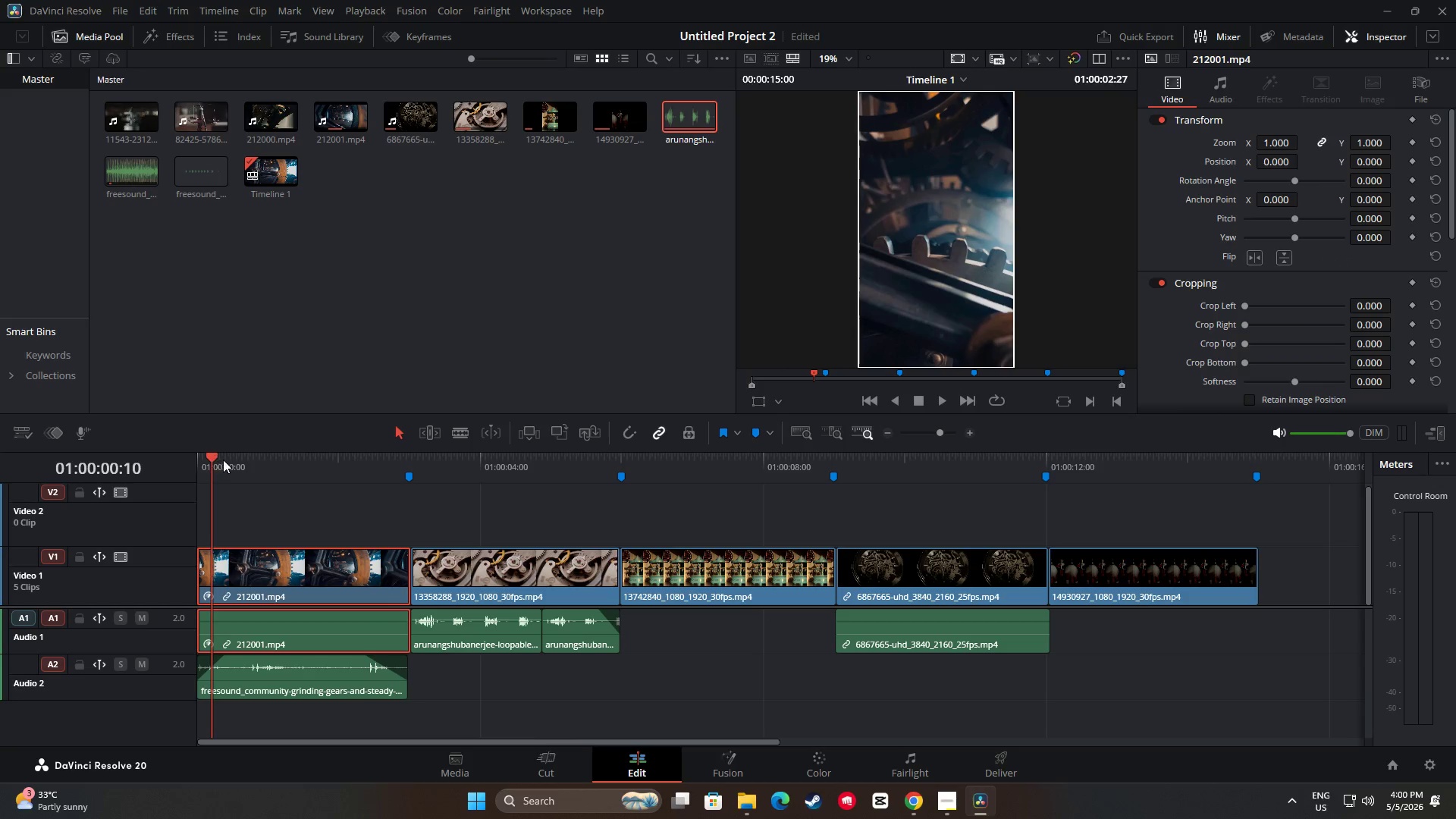 
left_click_drag(start_coordinate=[206, 454], to_coordinate=[193, 454])
 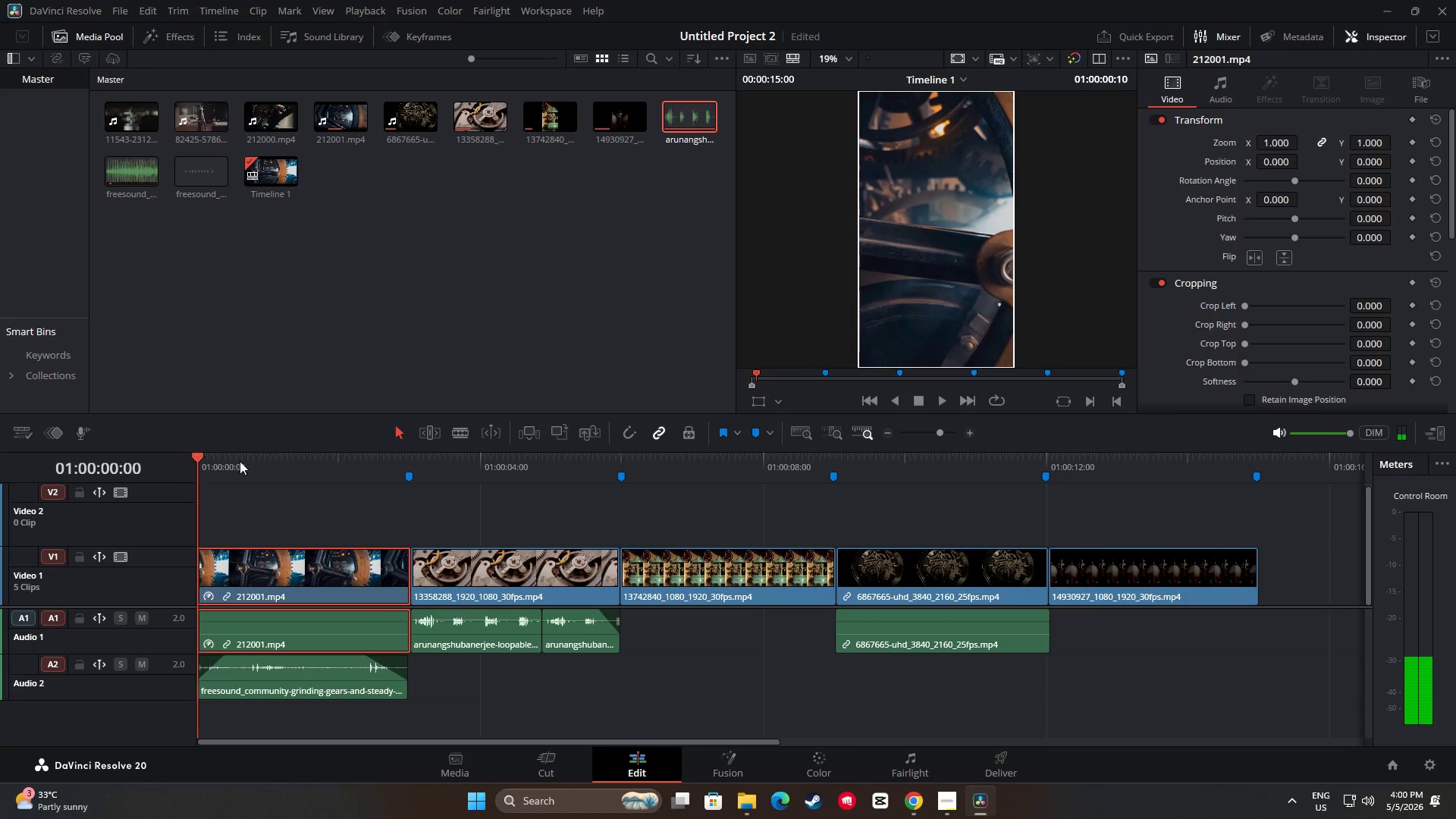 
key(Space)
 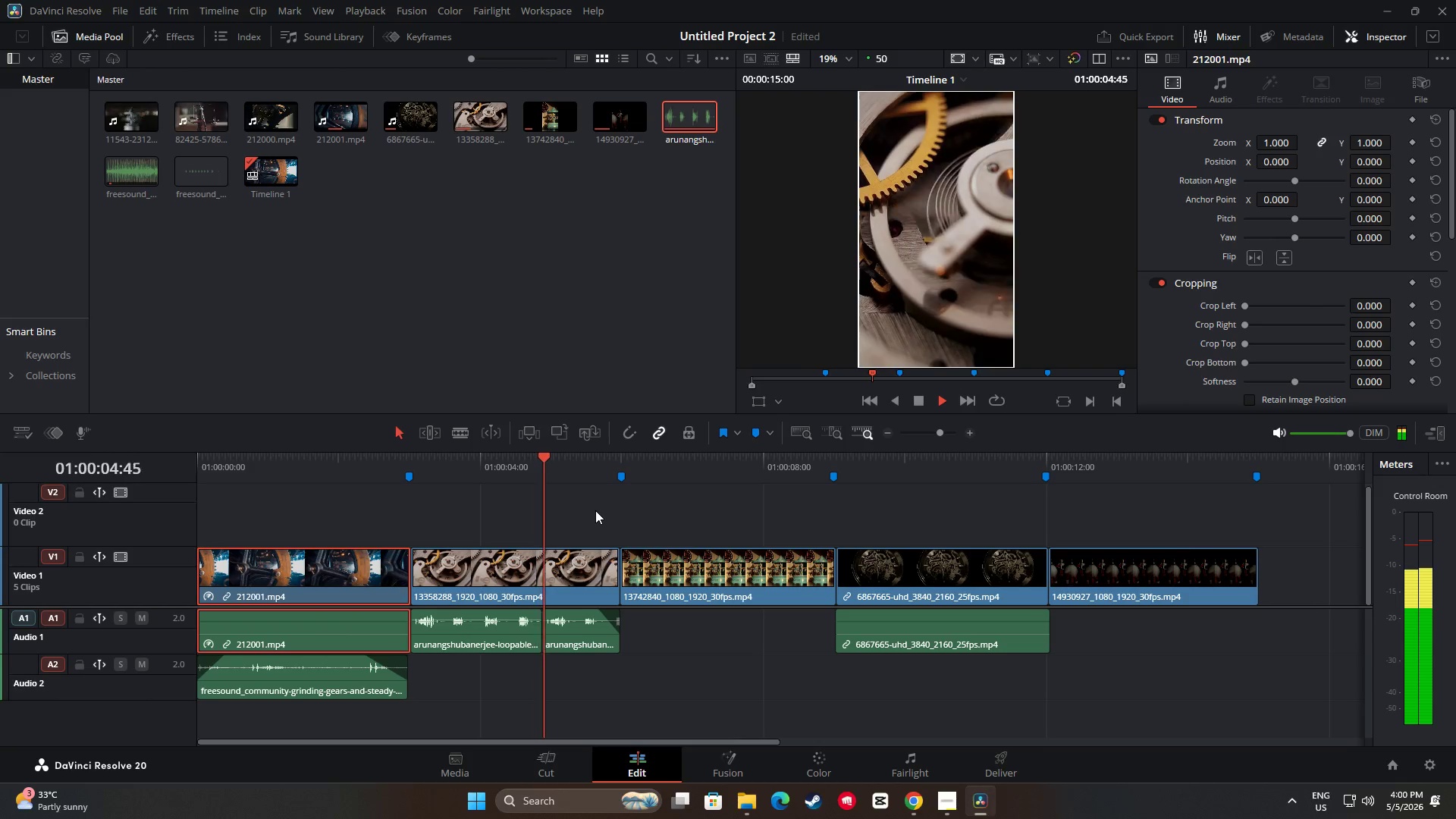 
wait(7.03)
 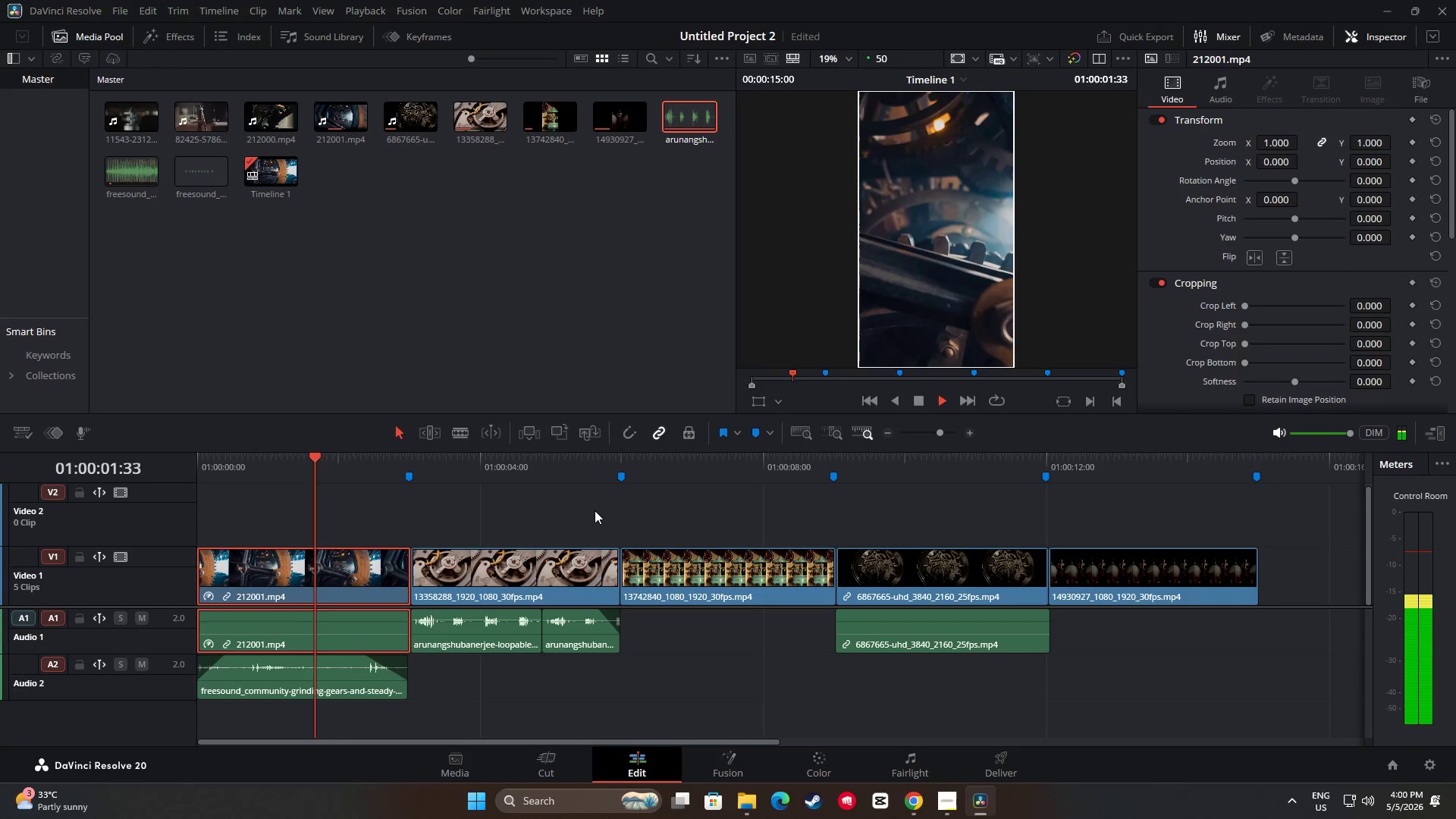 
key(Space)
 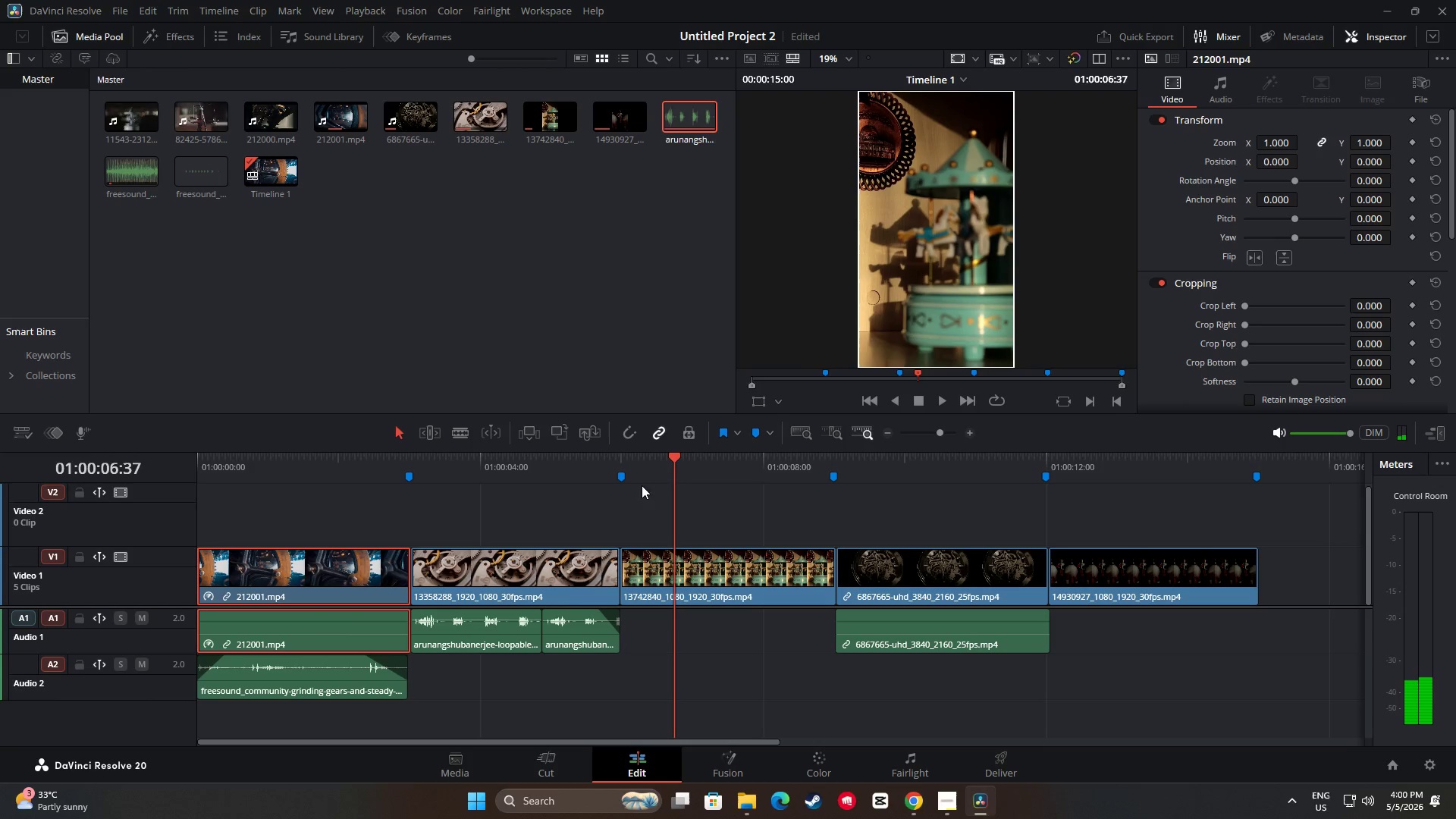 
left_click_drag(start_coordinate=[670, 457], to_coordinate=[447, 485])
 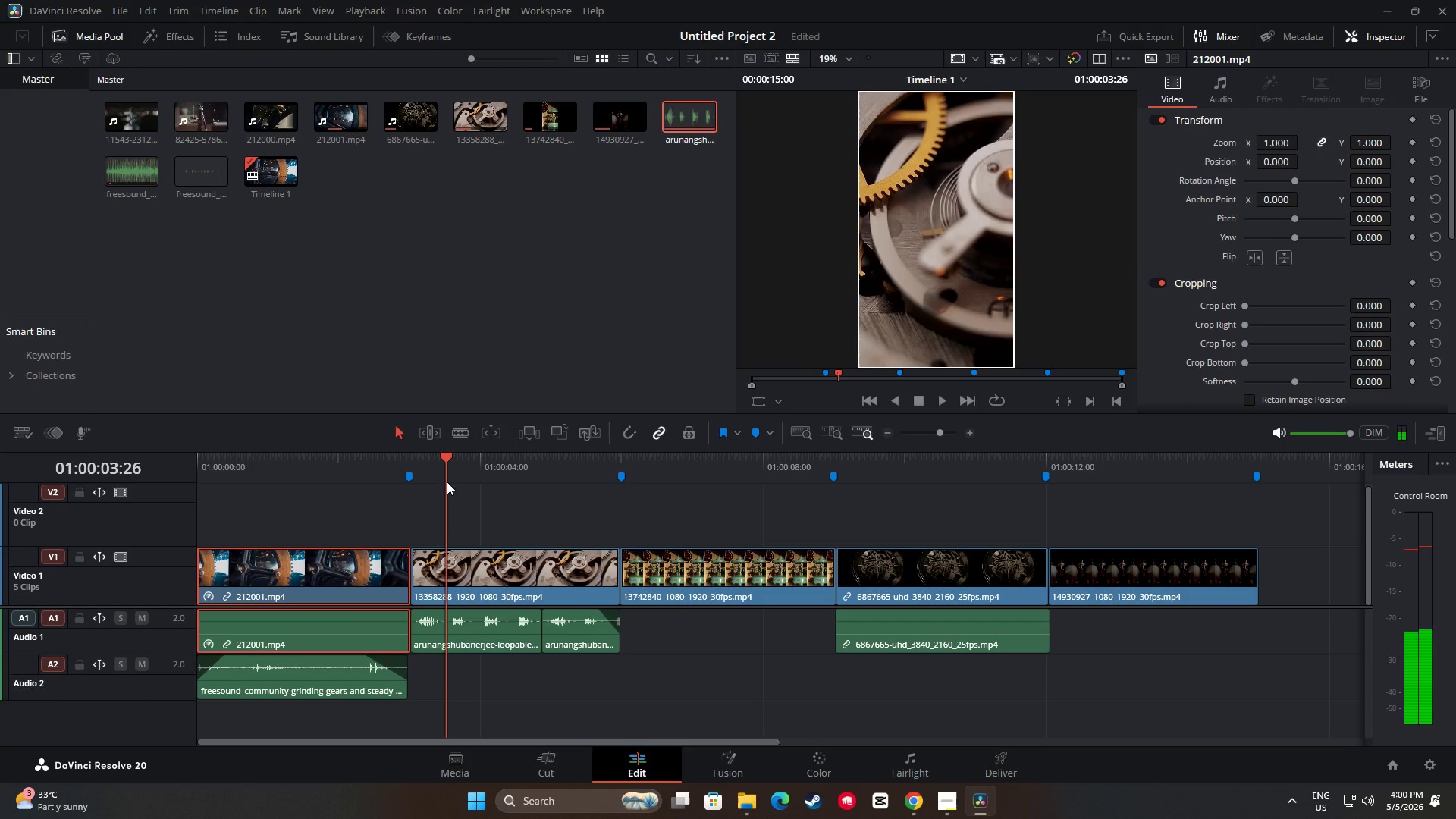 
left_click_drag(start_coordinate=[438, 466], to_coordinate=[390, 463])
 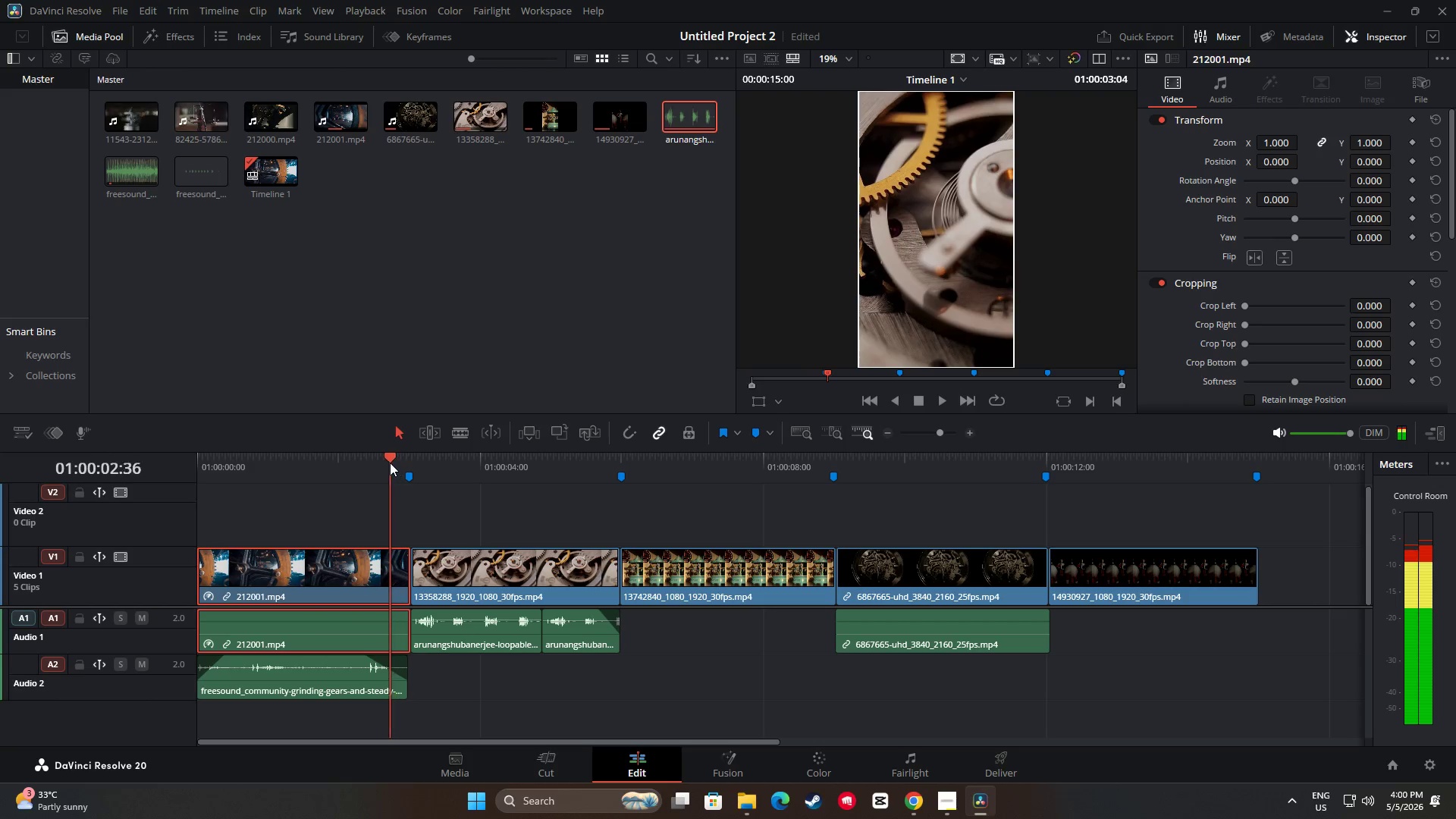 
key(Space)
 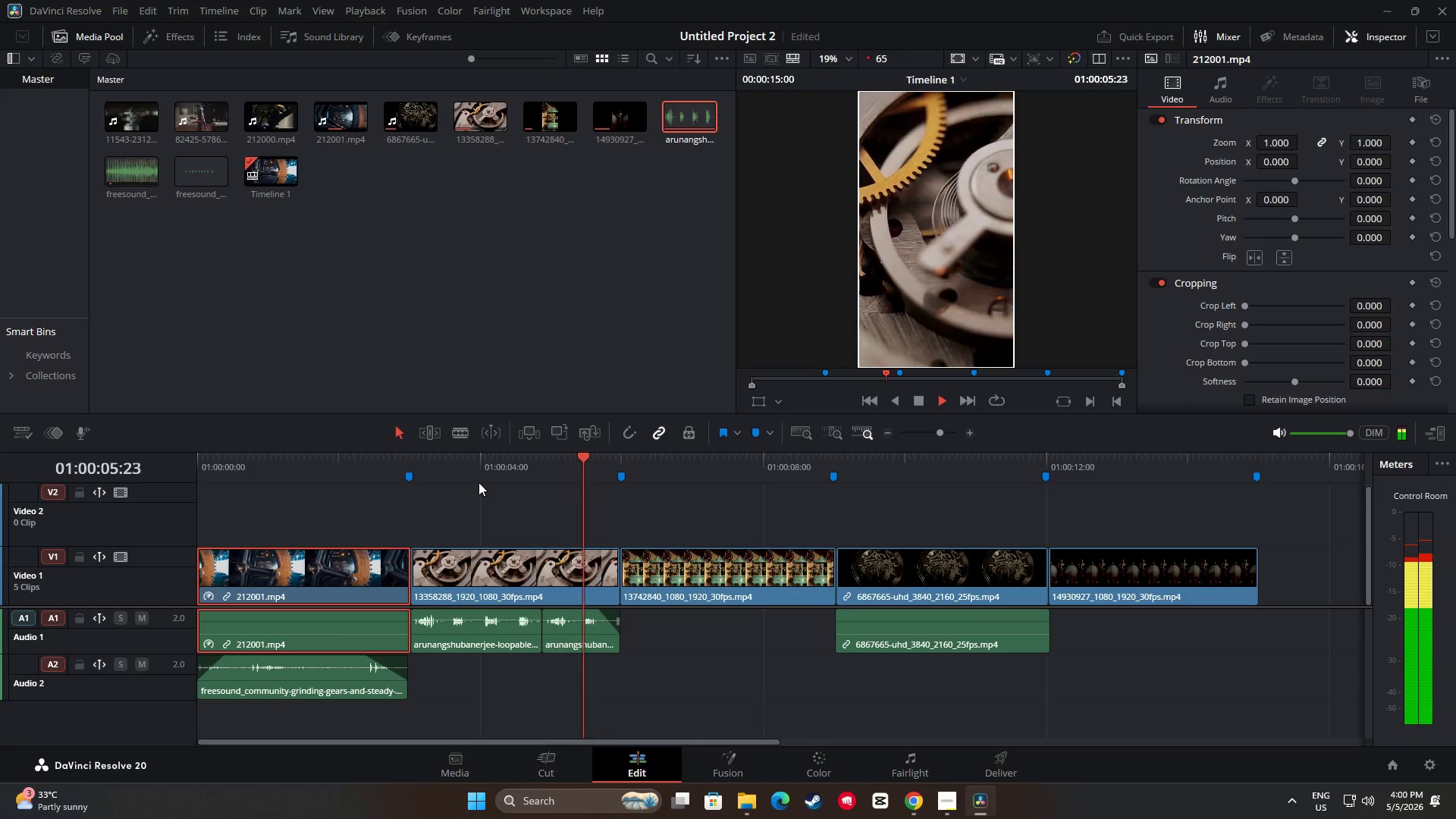 
key(Space)
 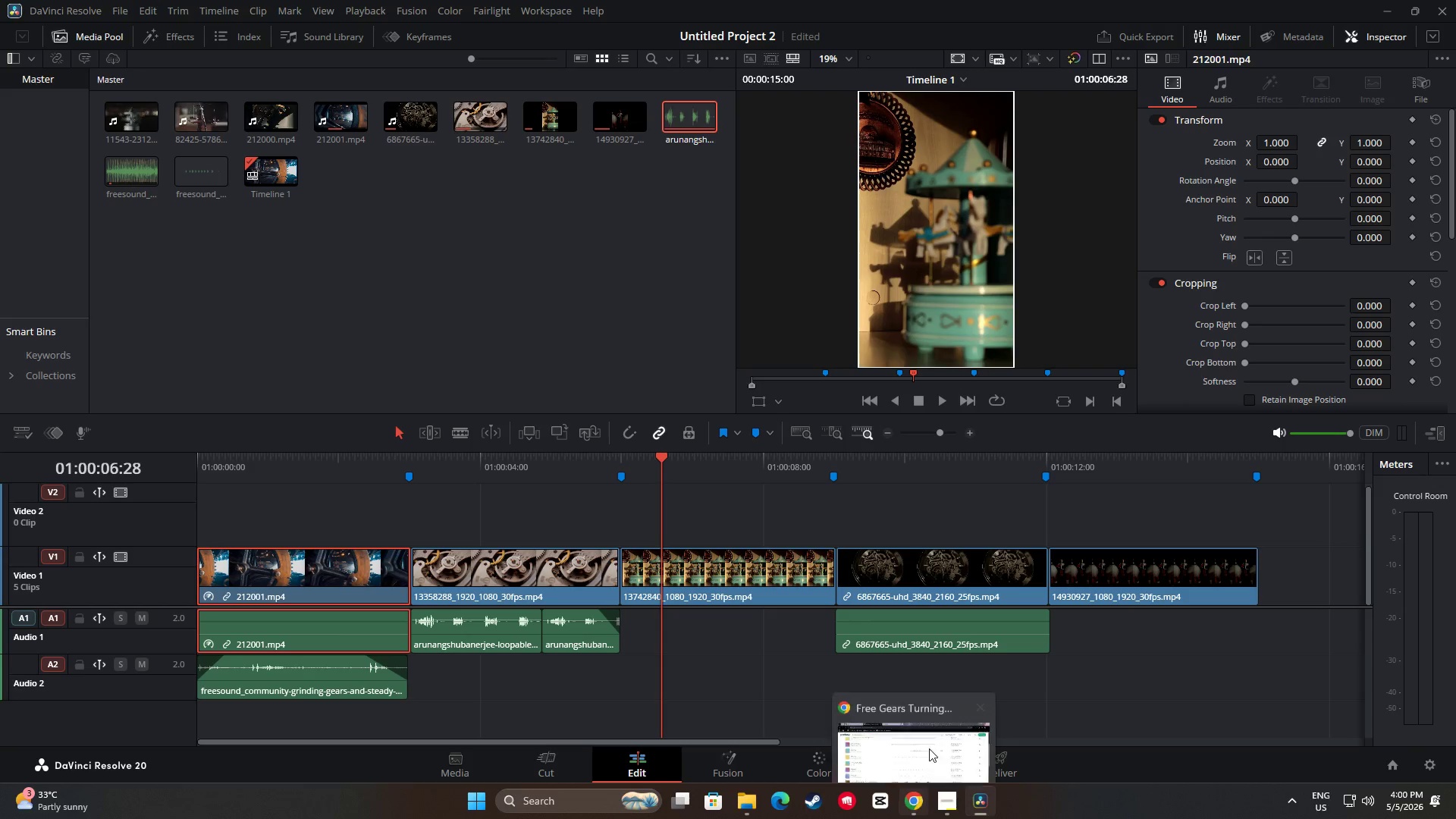 
double_click([977, 627])
 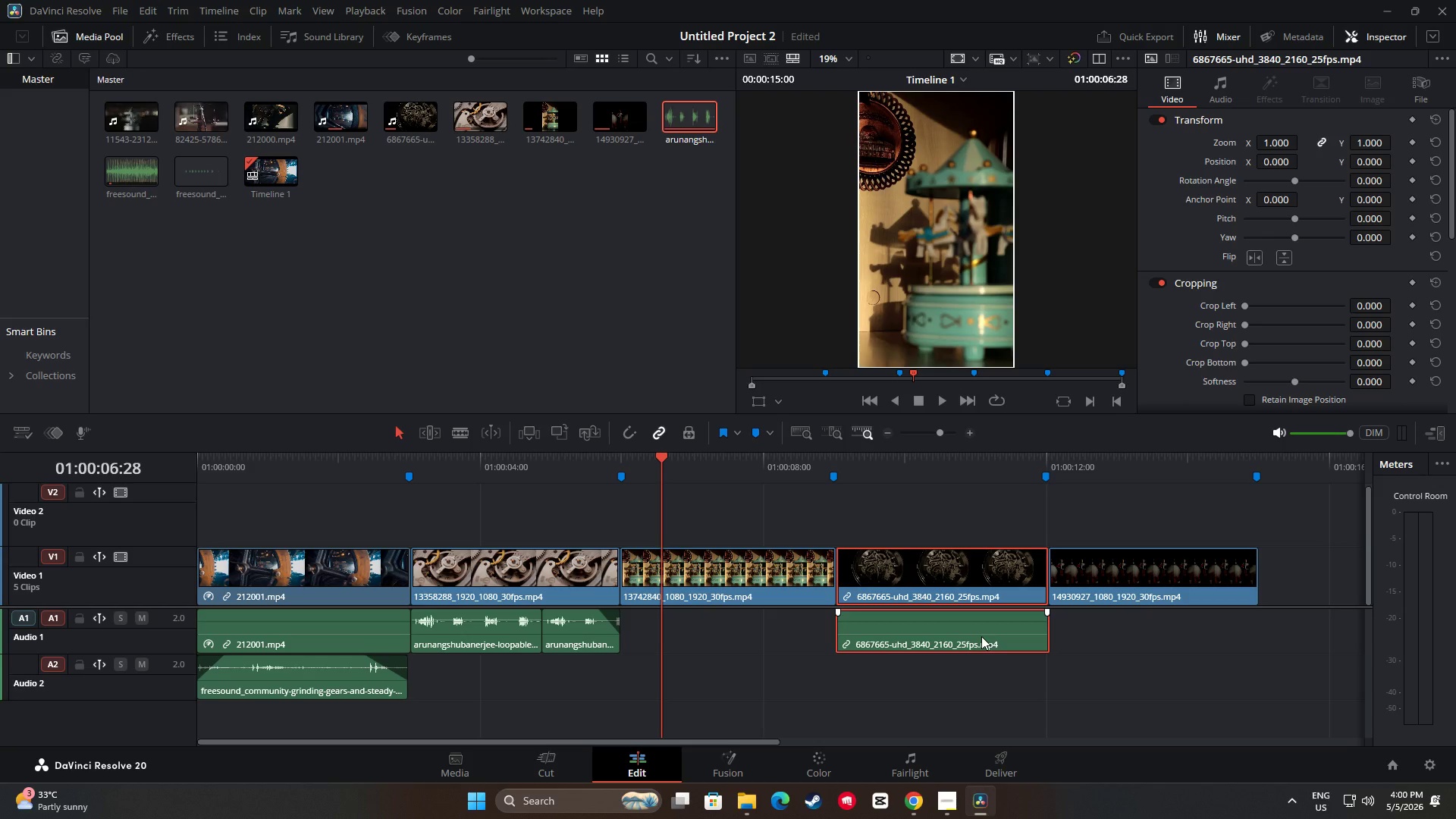 
left_click_drag(start_coordinate=[982, 634], to_coordinate=[974, 612])
 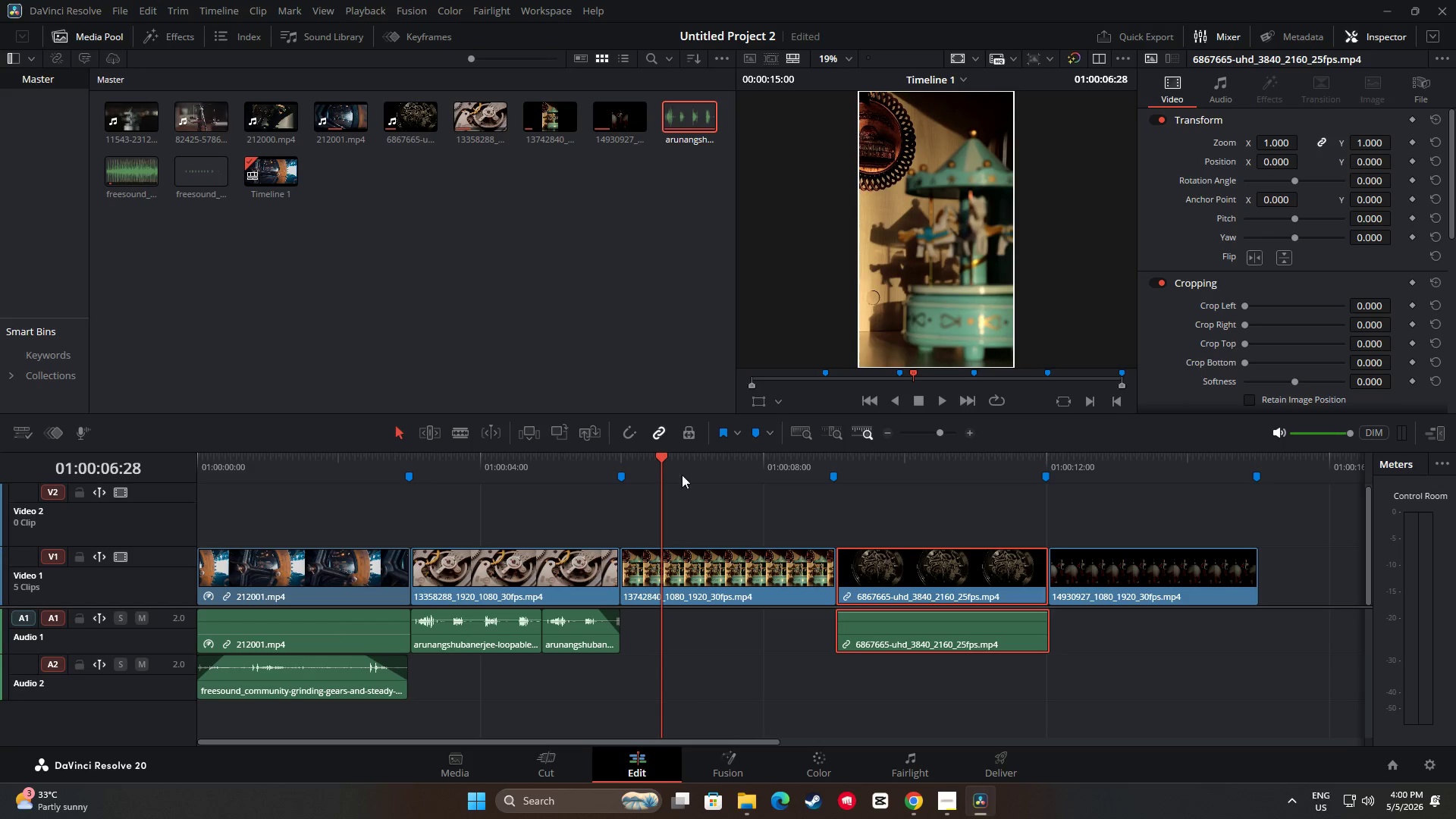 
left_click_drag(start_coordinate=[661, 458], to_coordinate=[823, 480])
 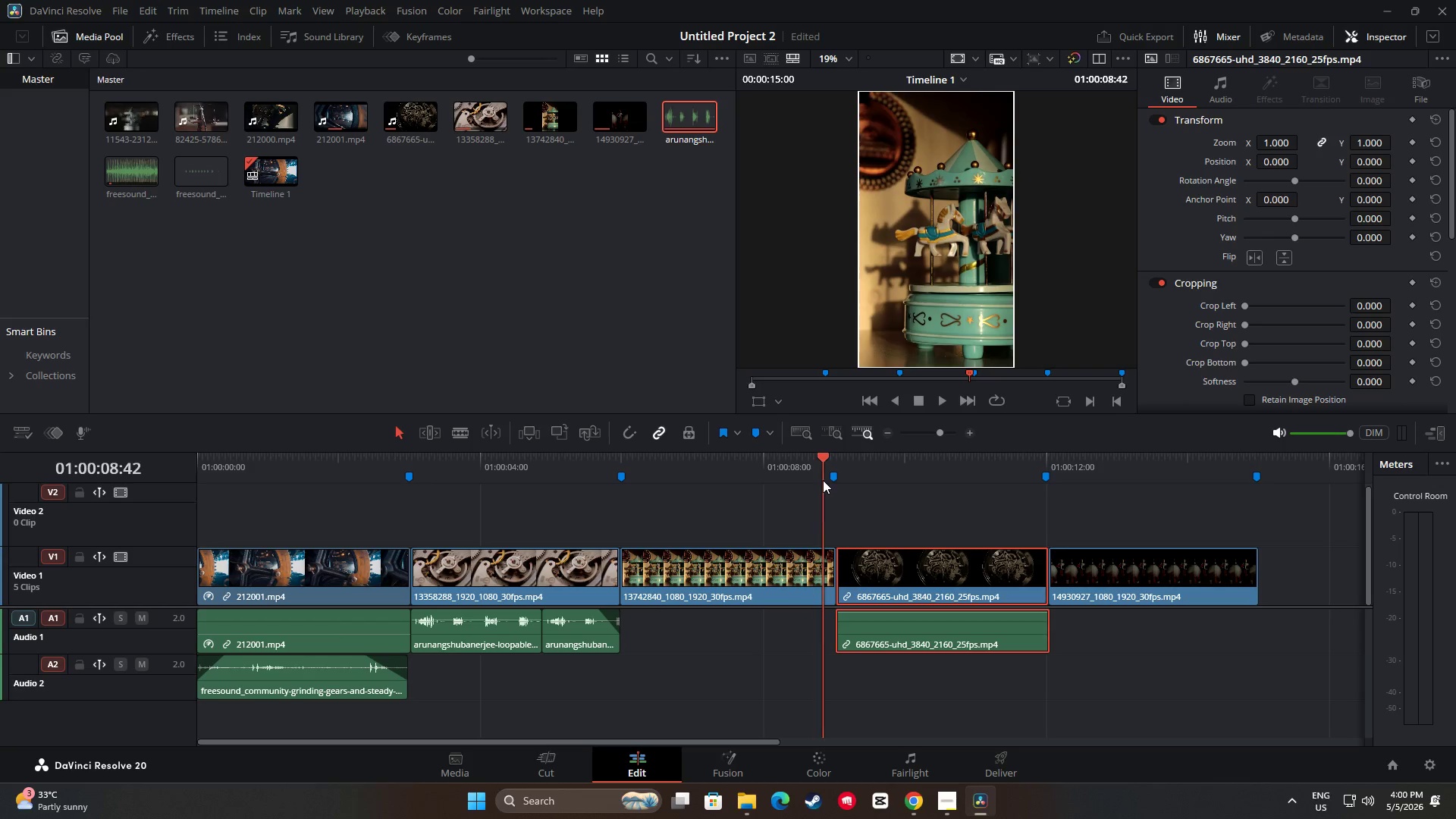 
key(Space)
 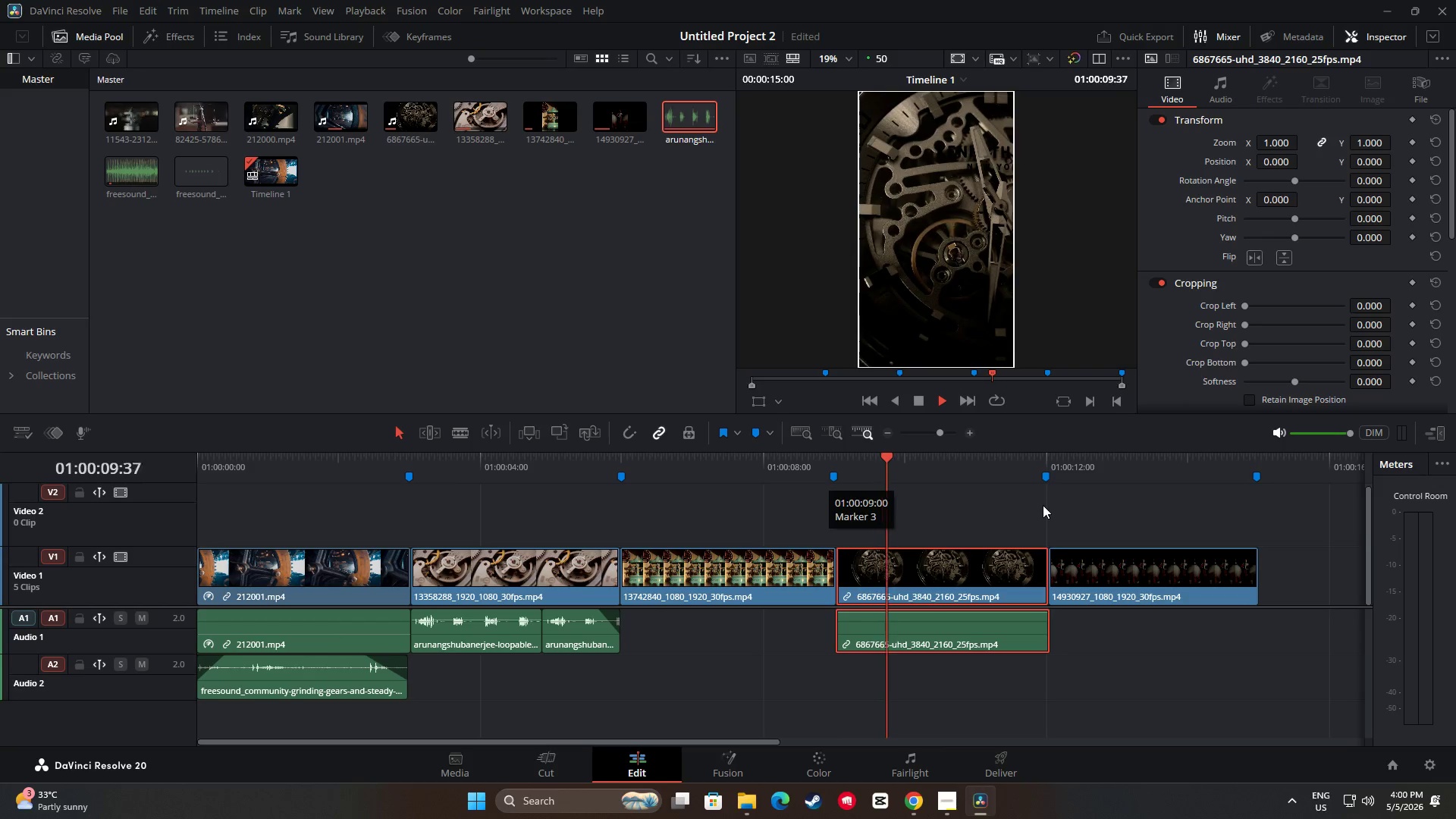 
key(Space)
 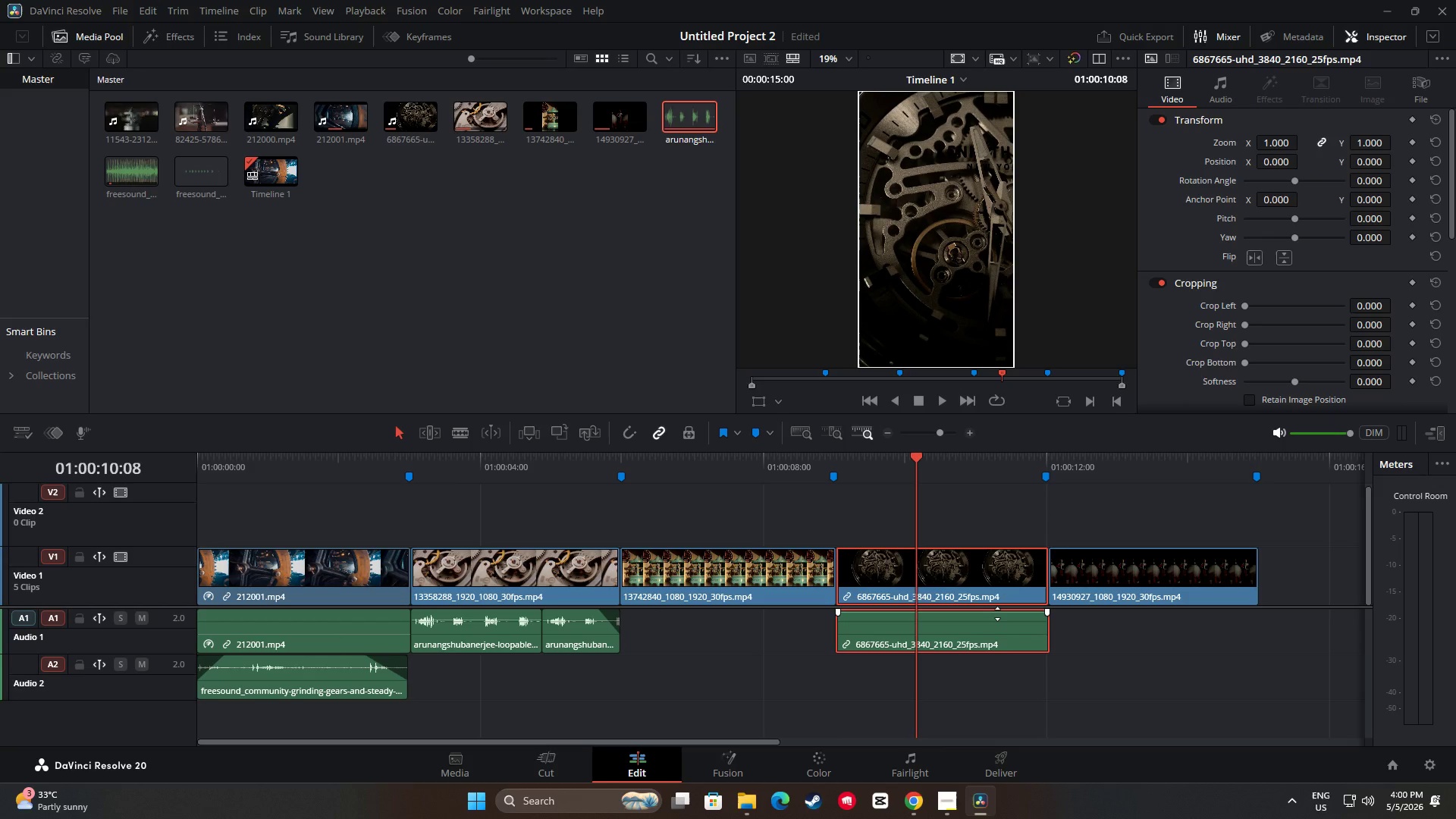 
left_click_drag(start_coordinate=[997, 613], to_coordinate=[993, 648])
 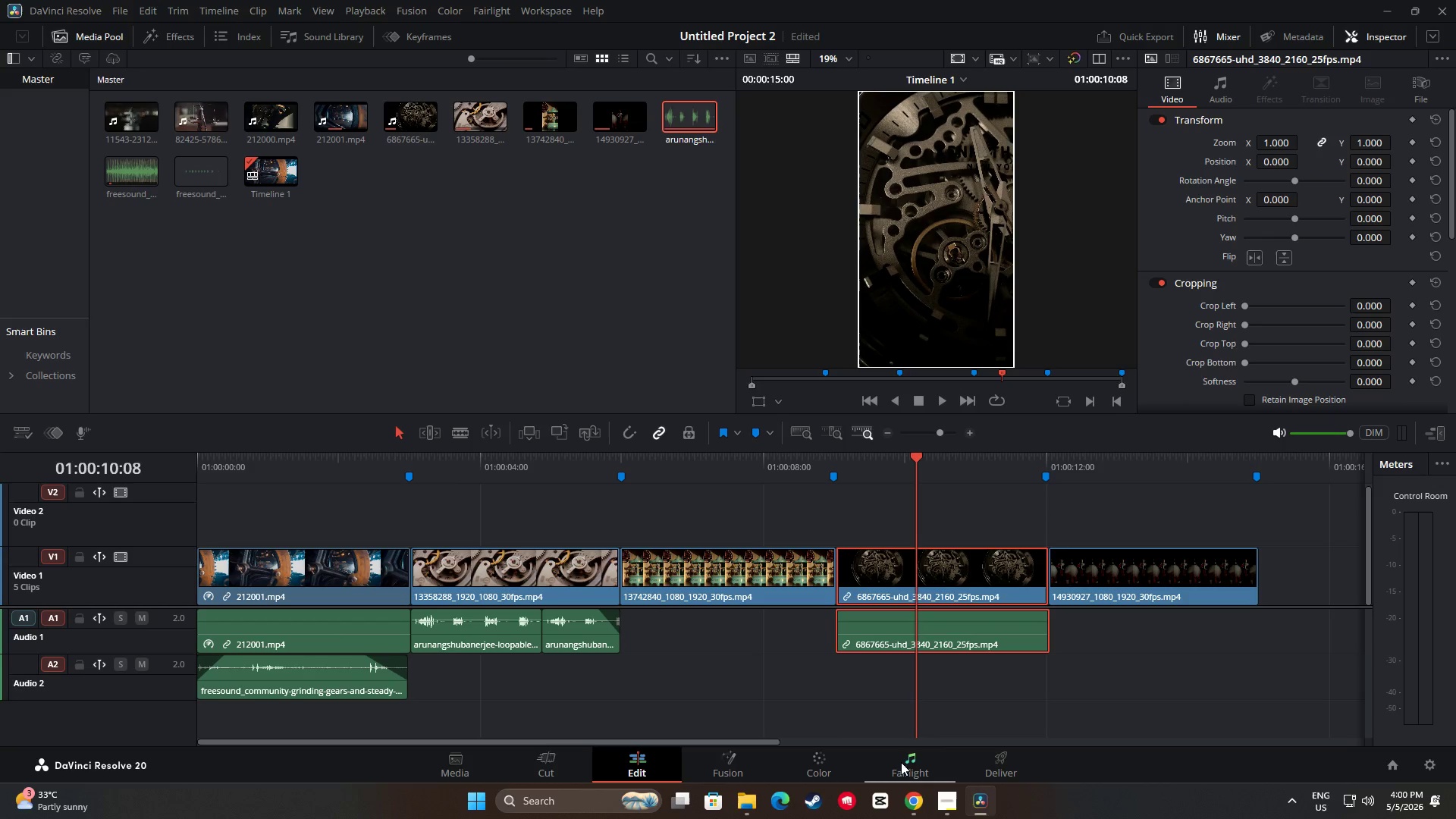 
left_click([908, 806])
 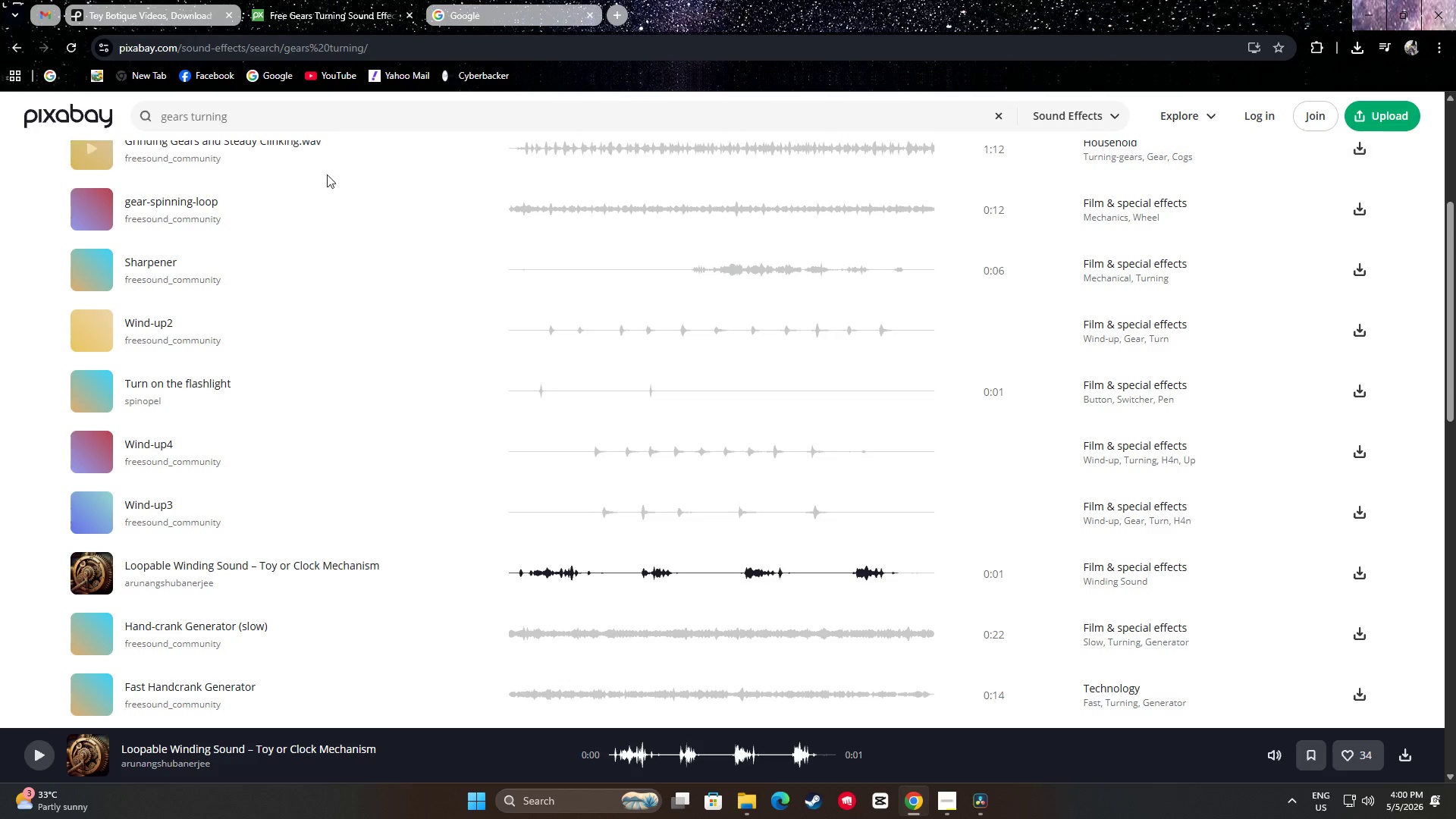 
left_click_drag(start_coordinate=[265, 109], to_coordinate=[95, 109])
 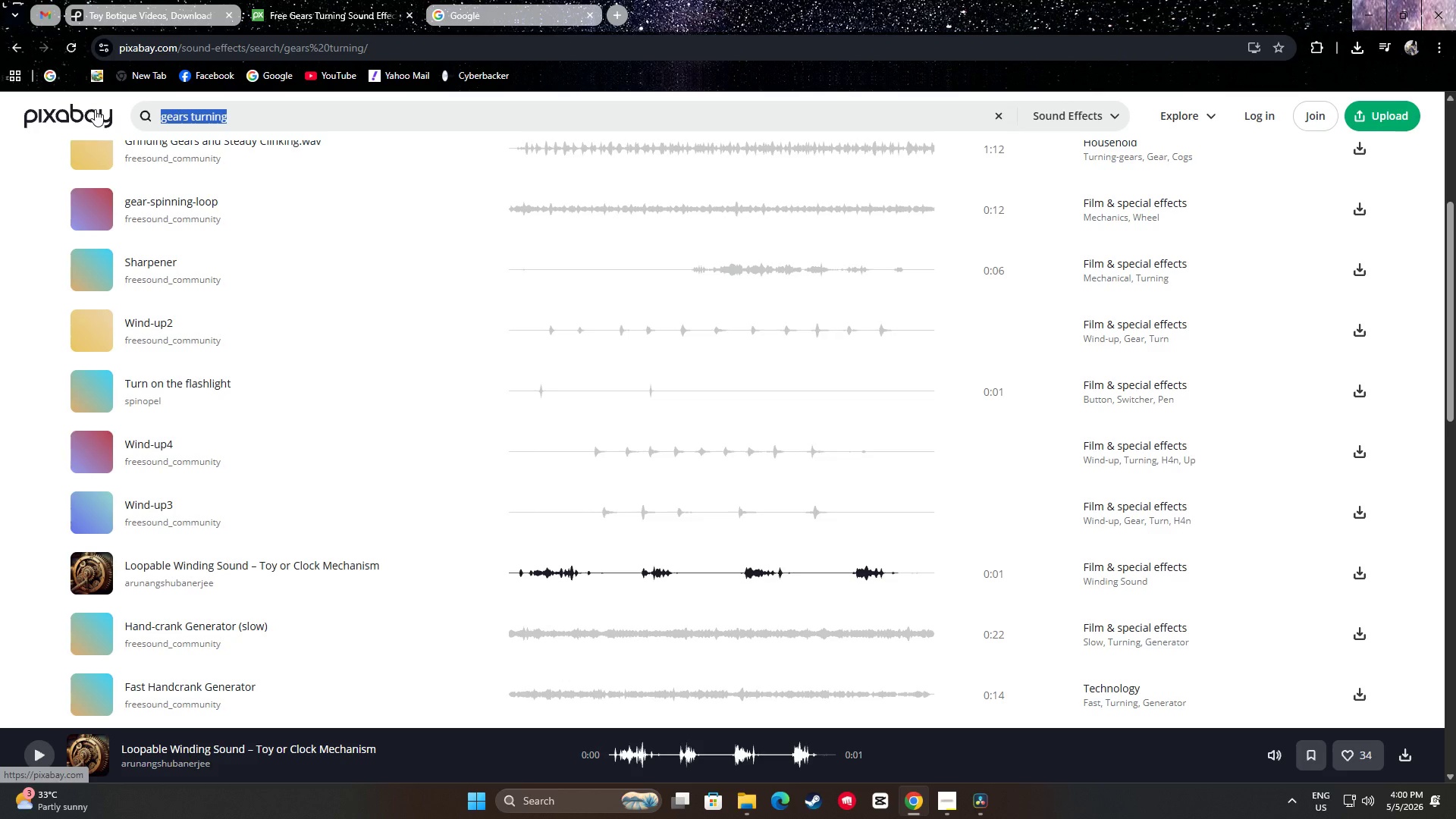 
type(clock tic)
 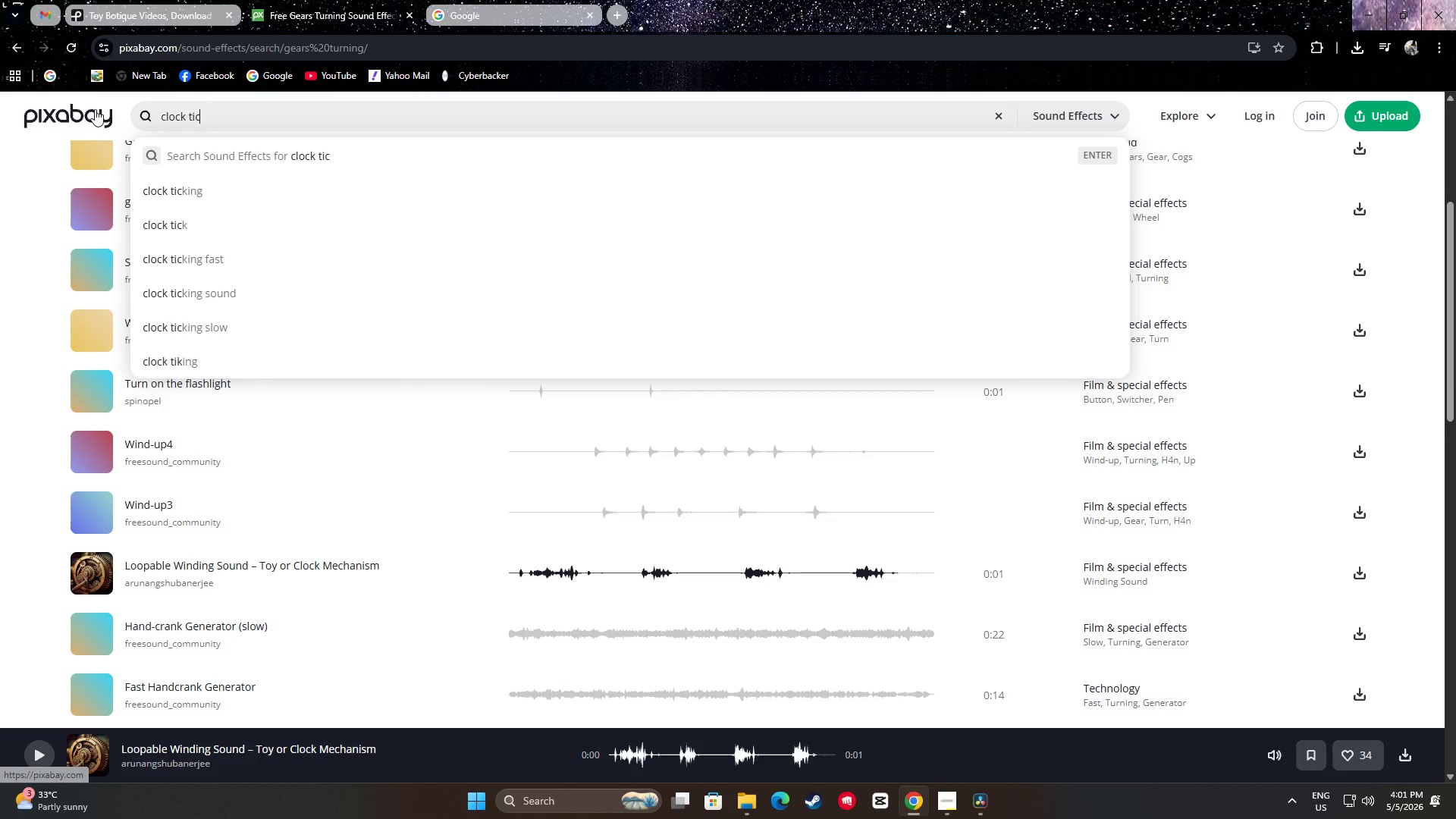 
key(ArrowDown)
 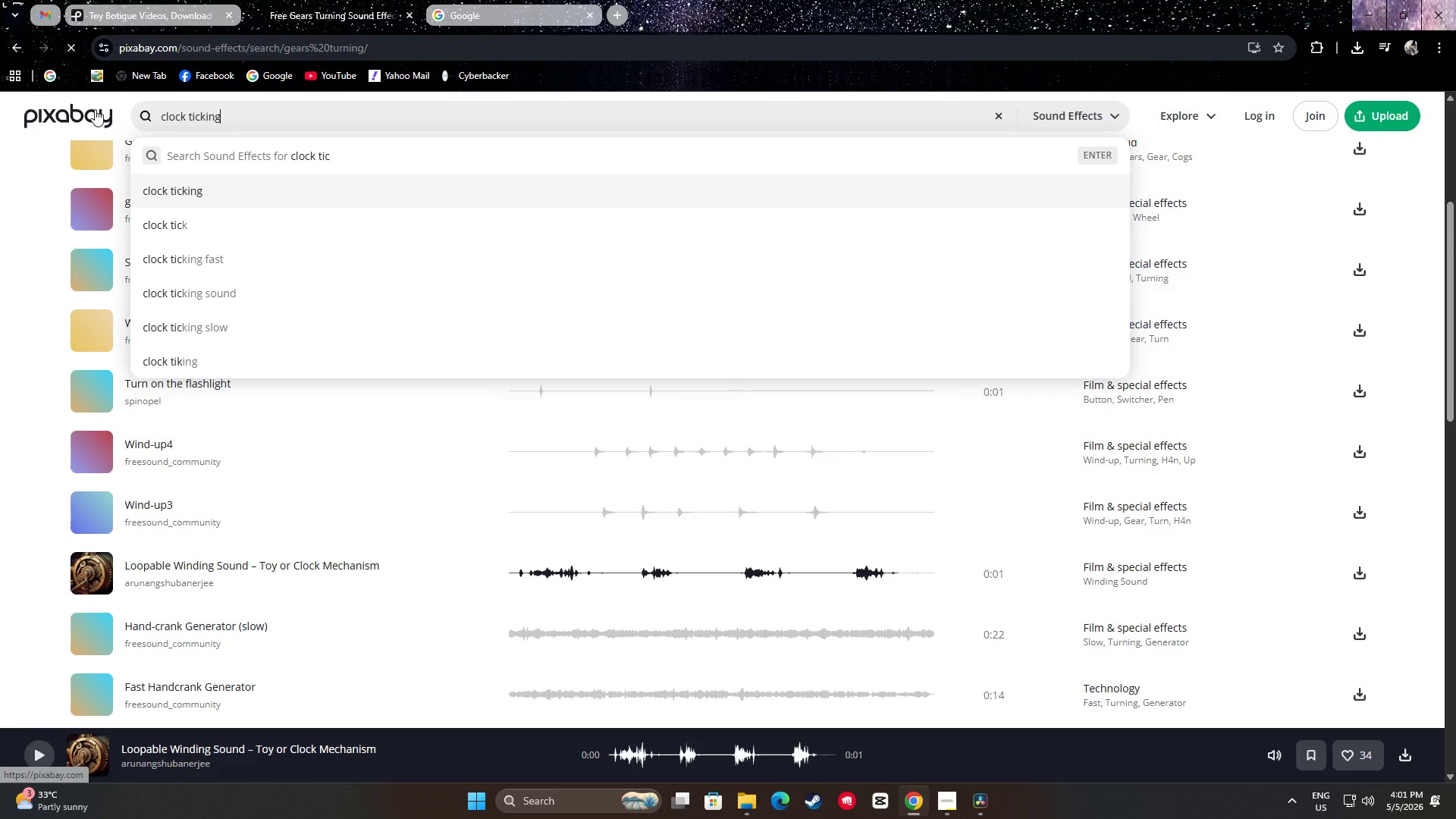 
key(Enter)
 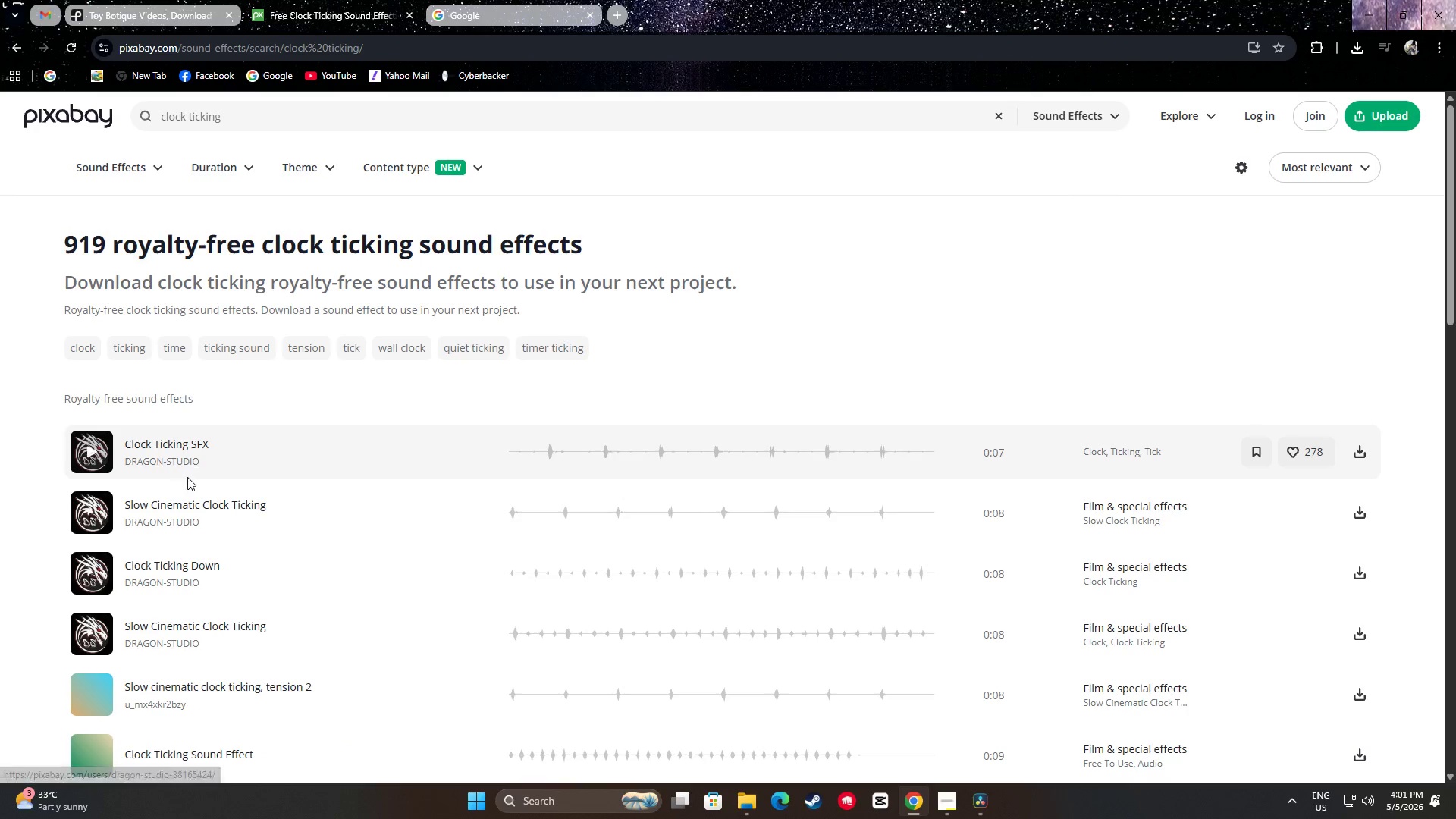 
left_click([92, 450])
 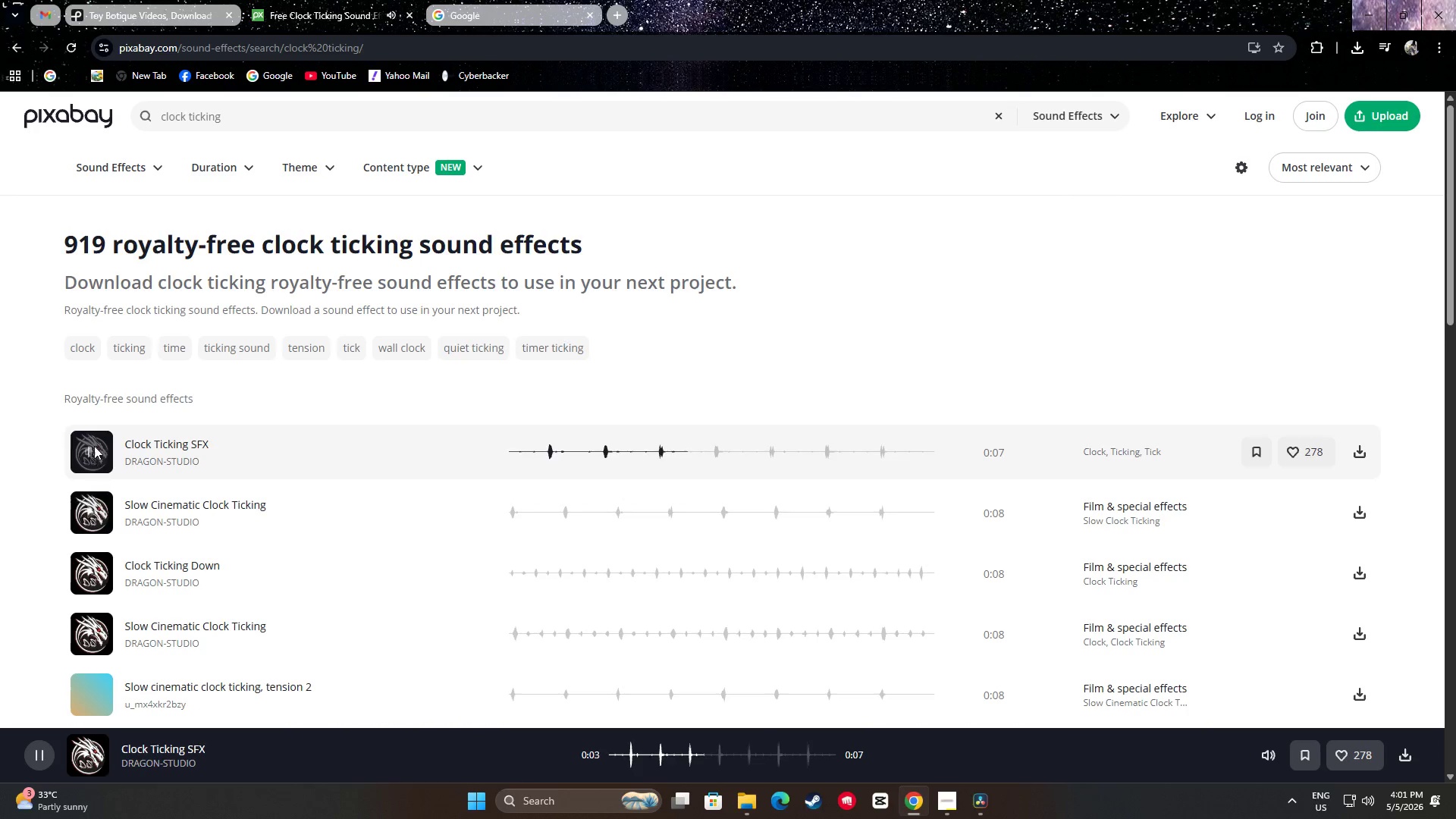 
left_click([90, 510])
 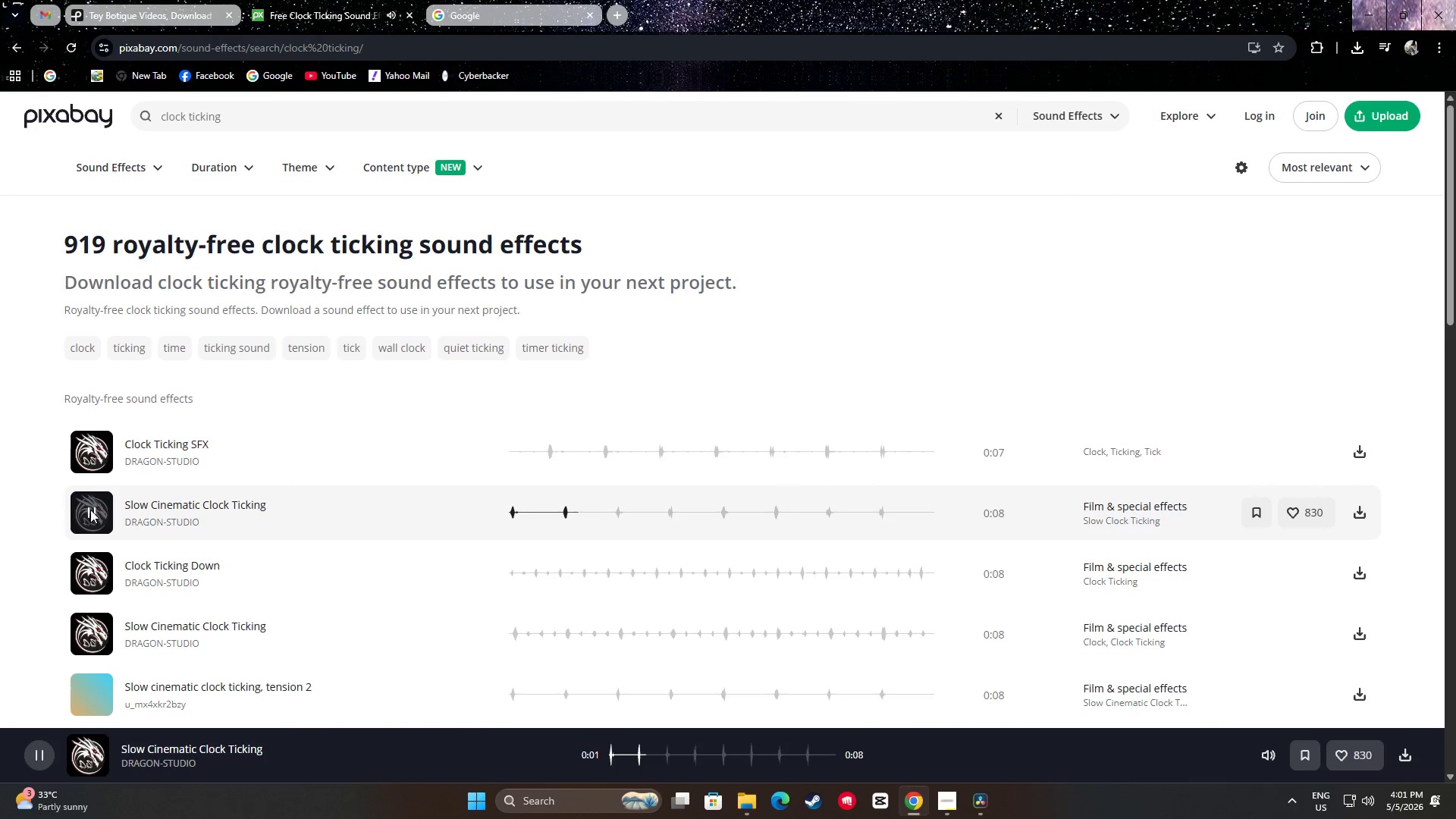 
left_click([90, 510])
 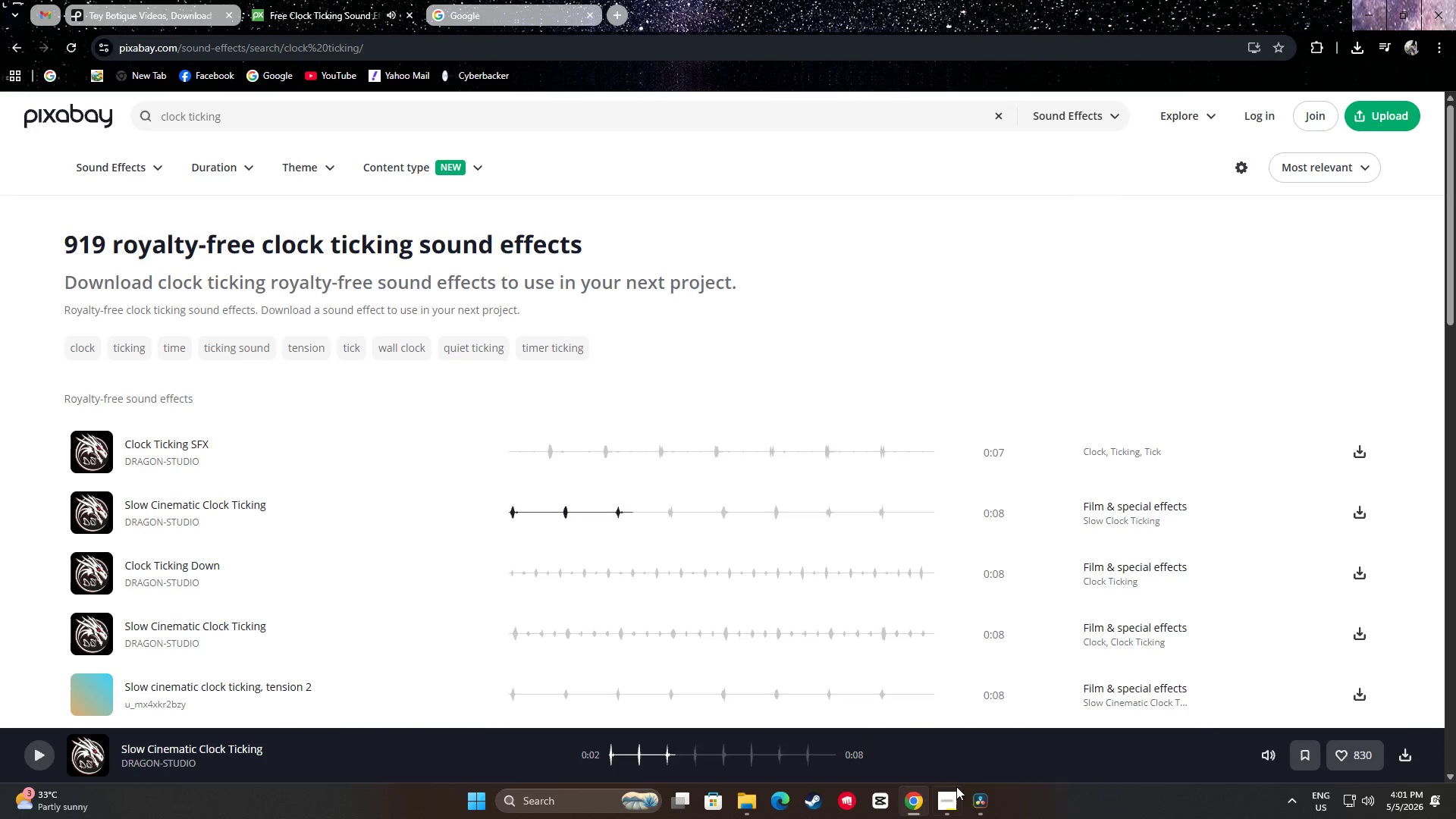 
left_click([978, 801])
 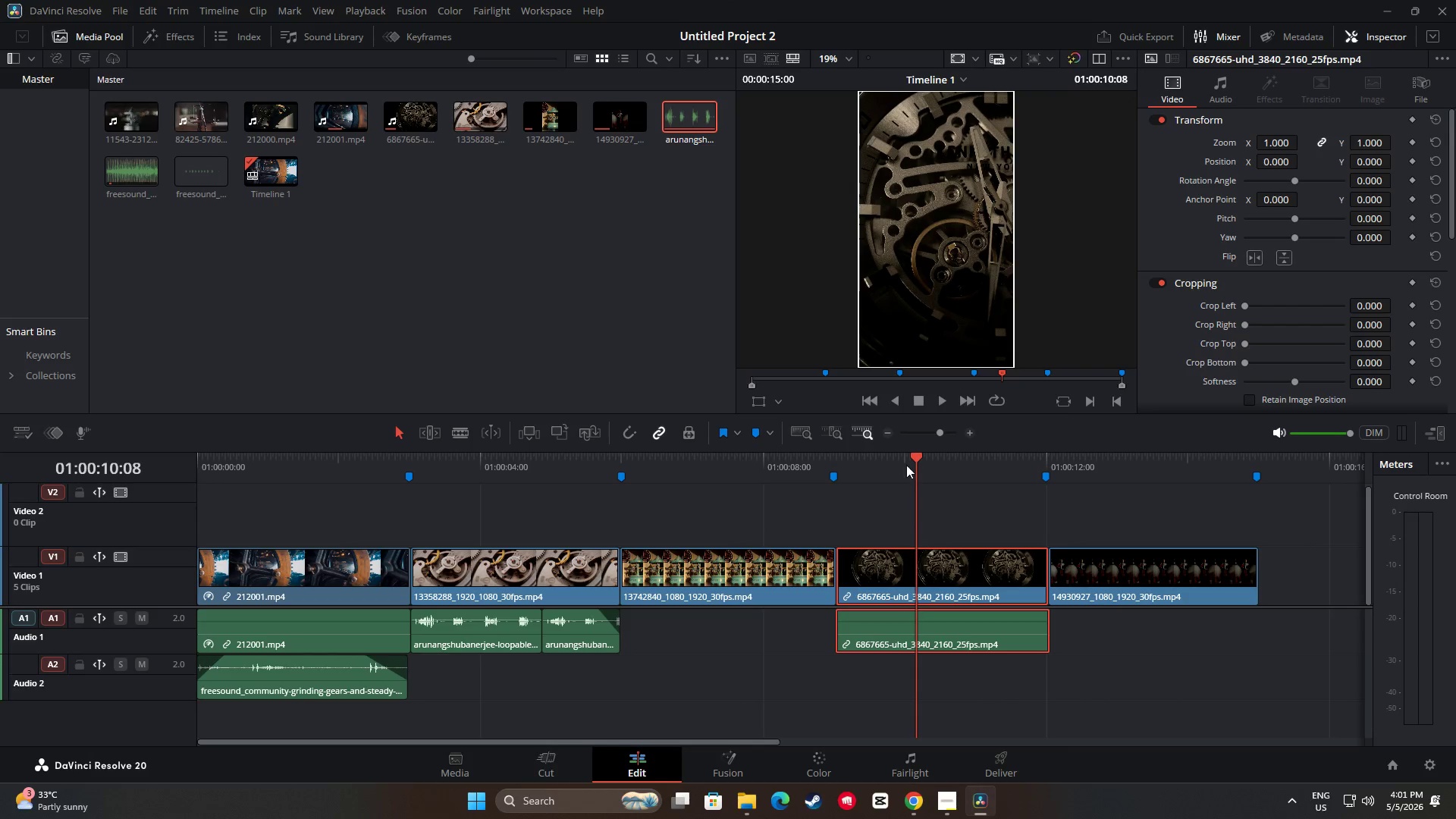 
left_click_drag(start_coordinate=[908, 455], to_coordinate=[948, 457])
 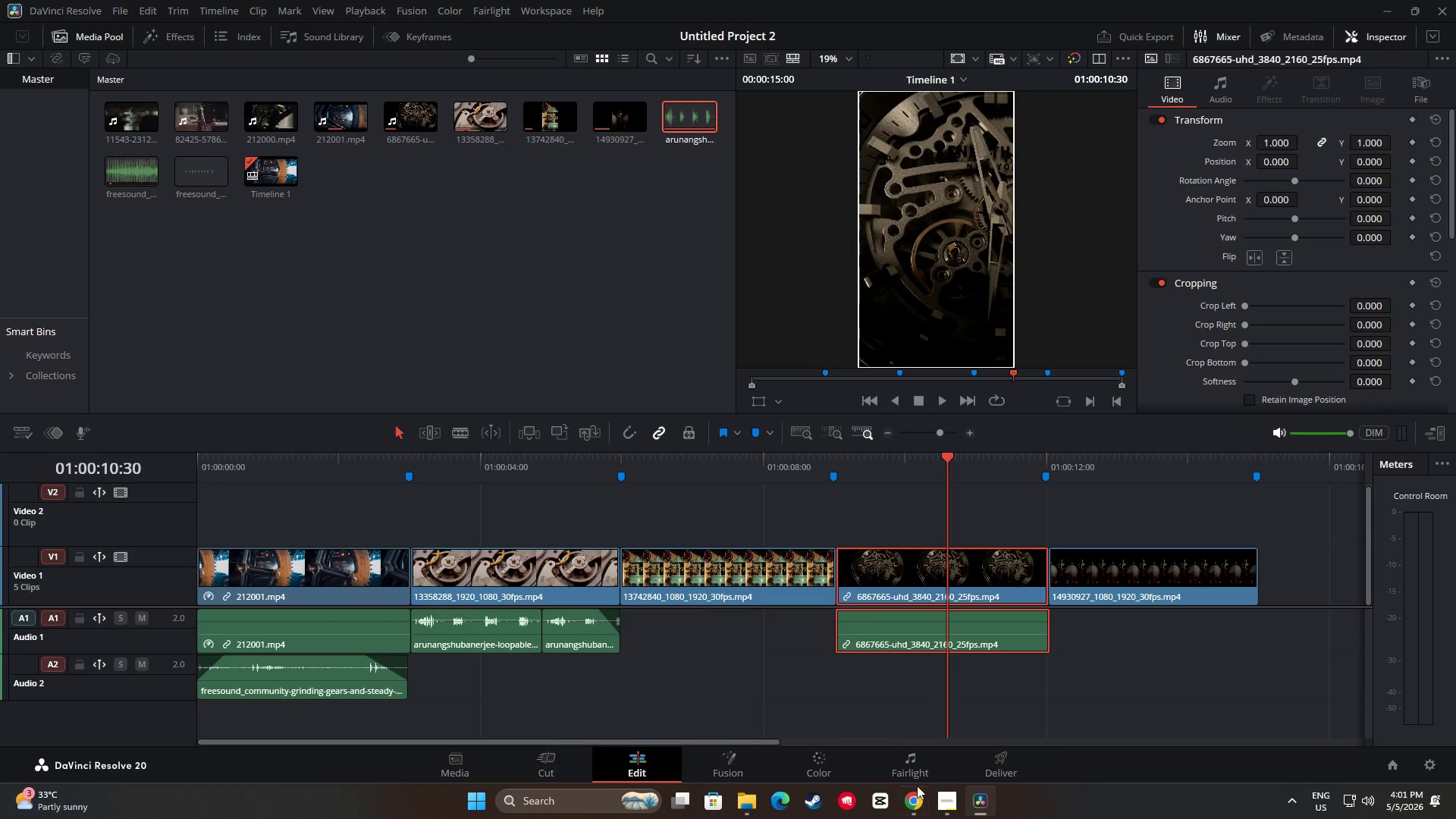 
left_click([918, 796])
 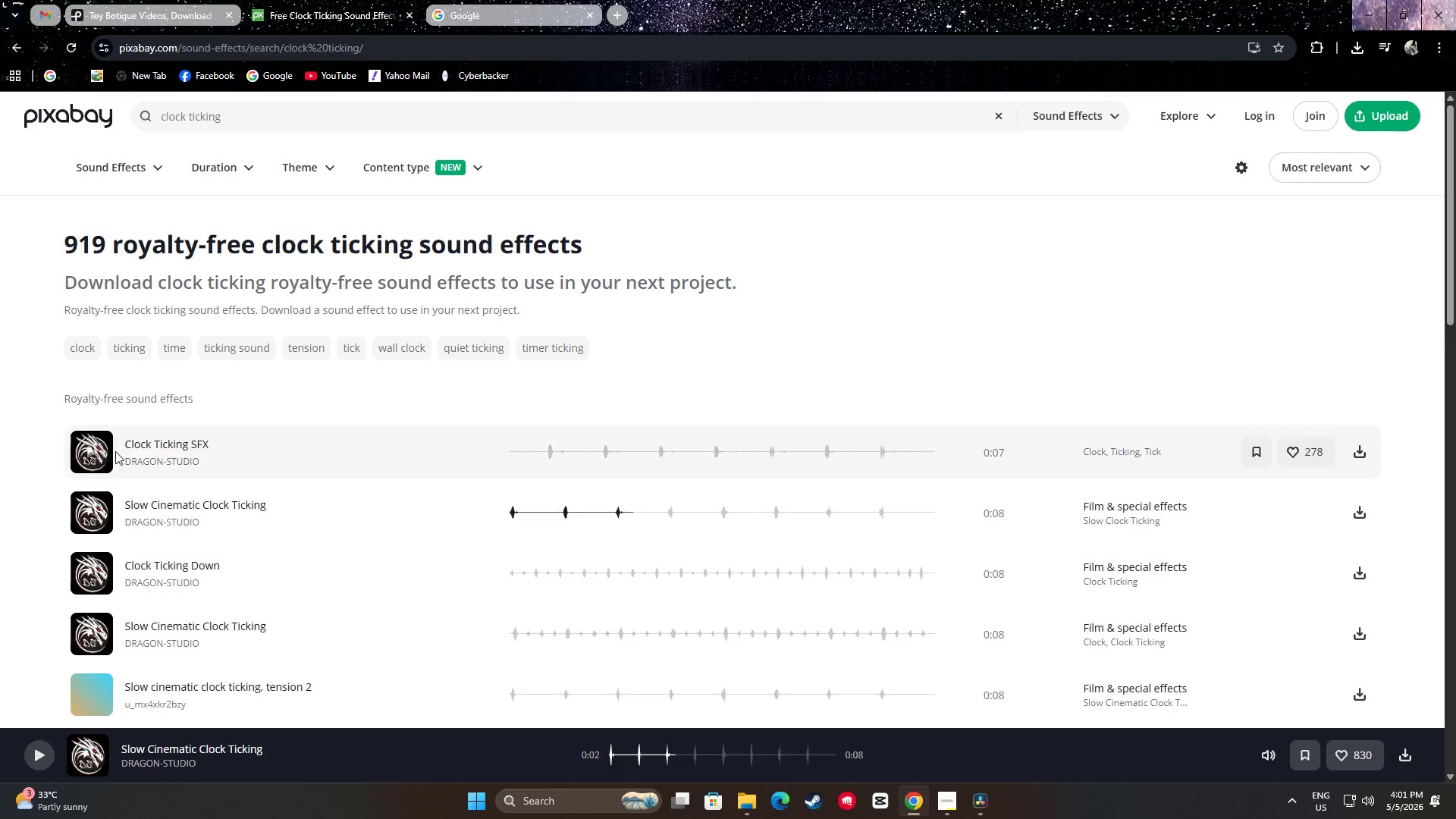 
left_click([89, 453])
 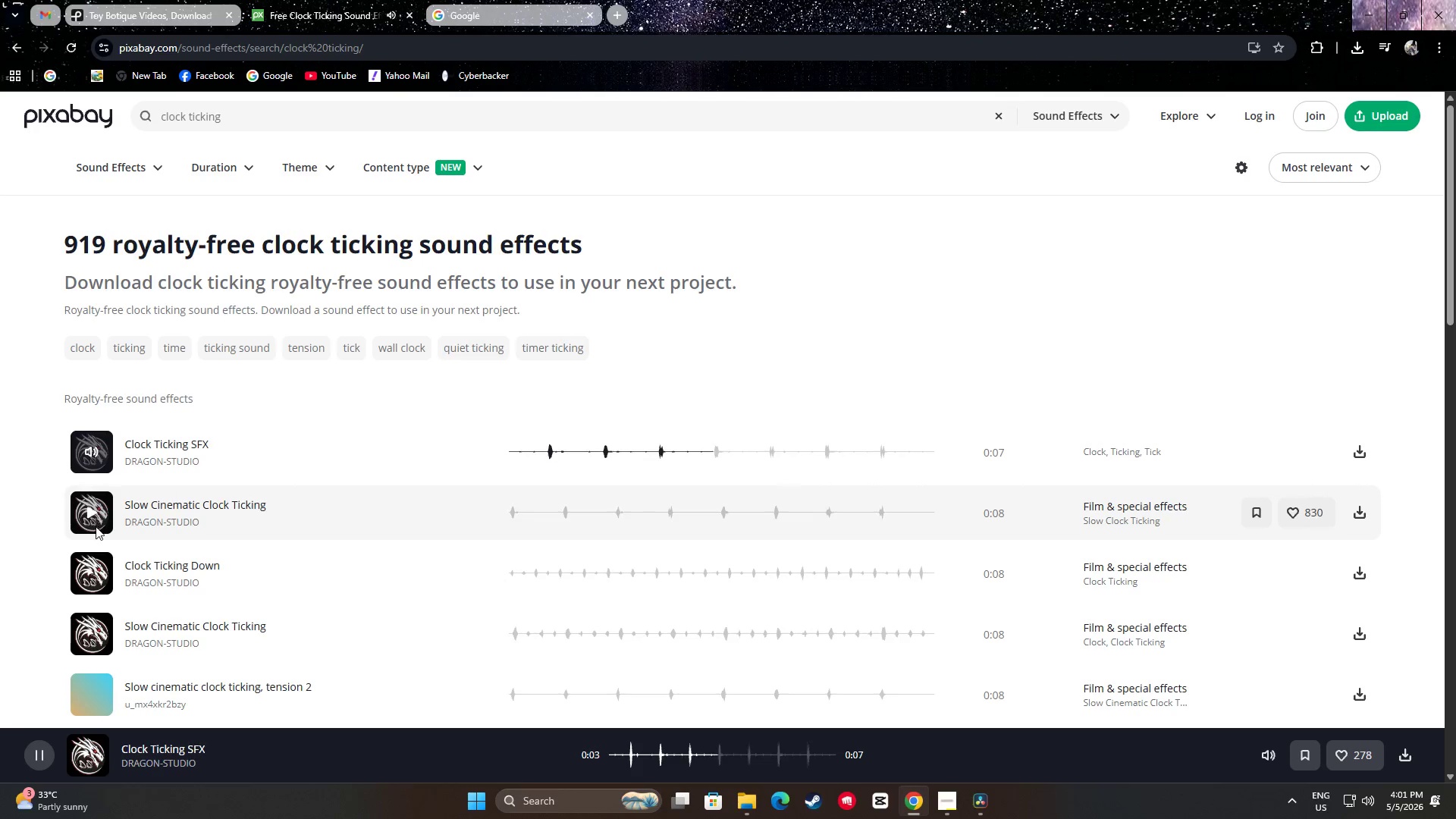 
wait(5.33)
 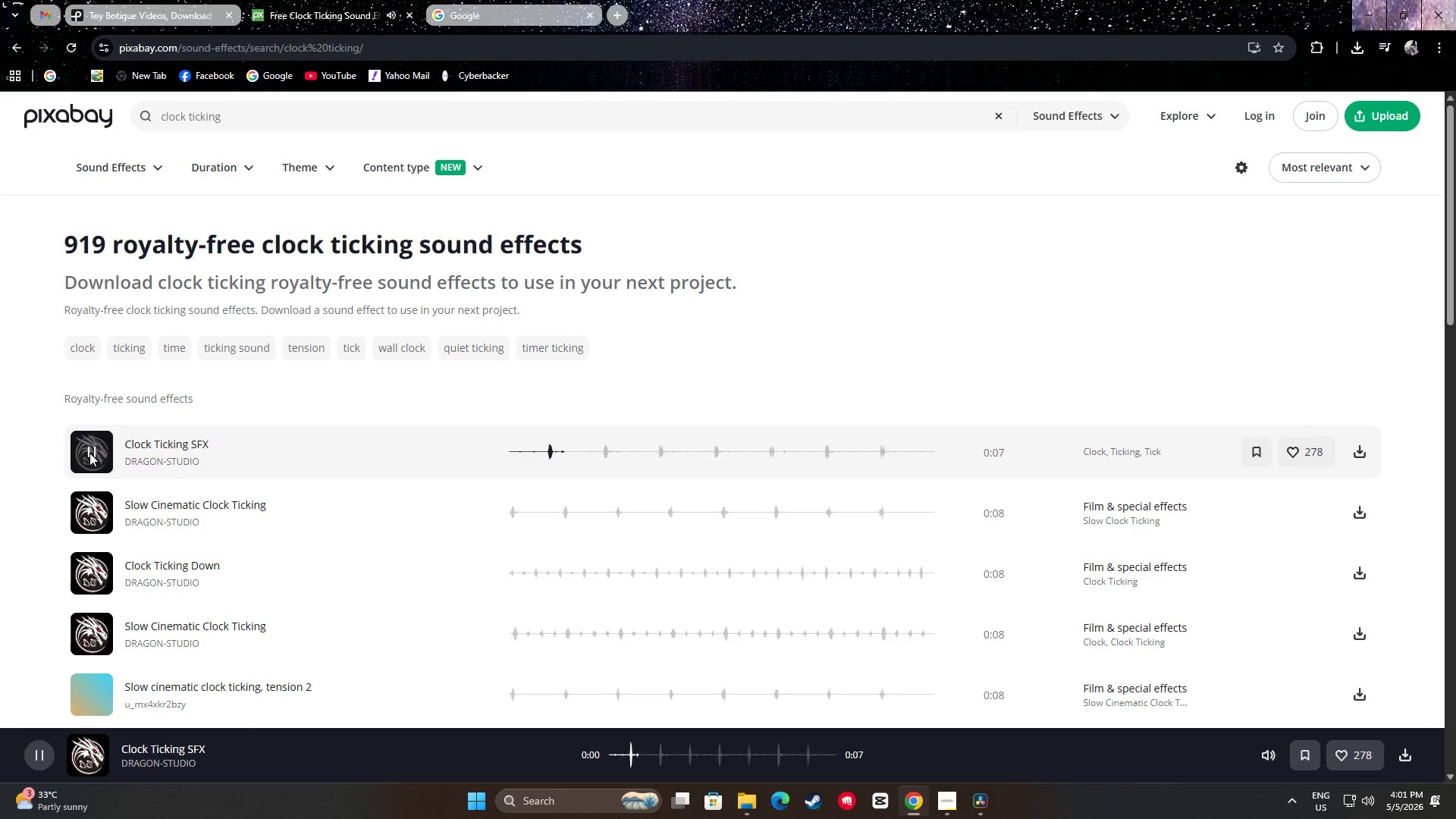 
left_click([92, 510])
 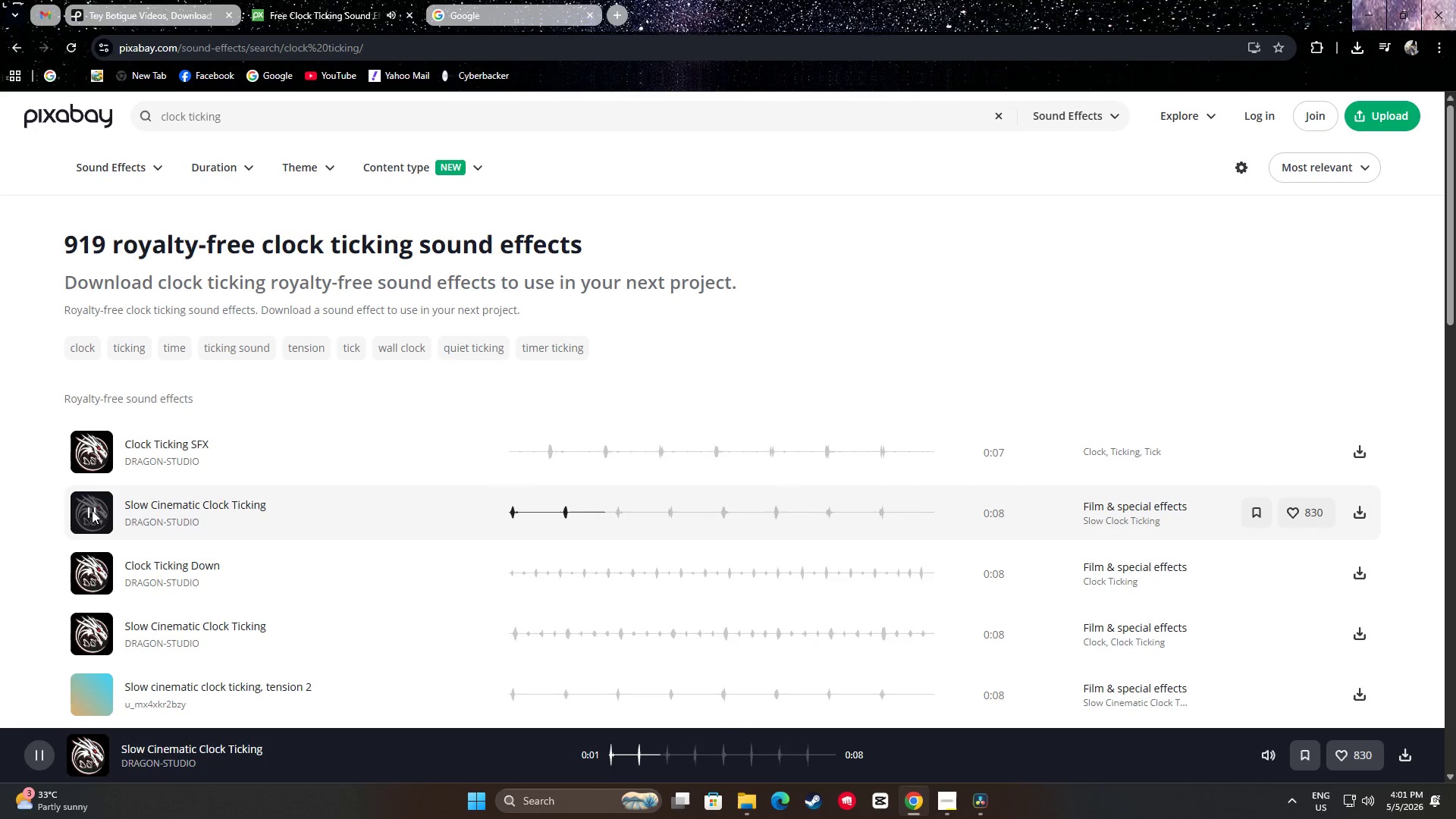 
left_click([92, 510])
 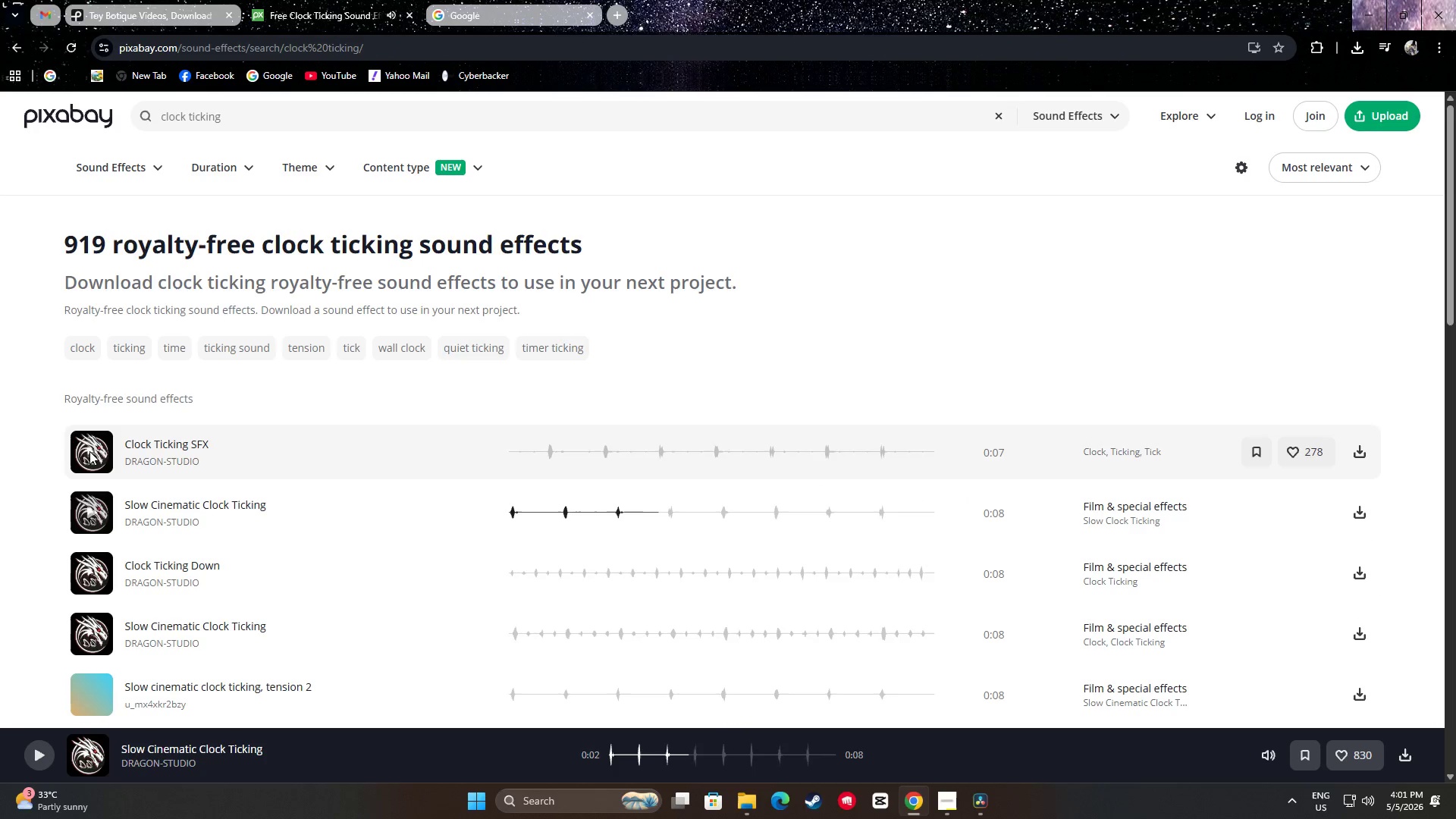 
double_click([90, 446])
 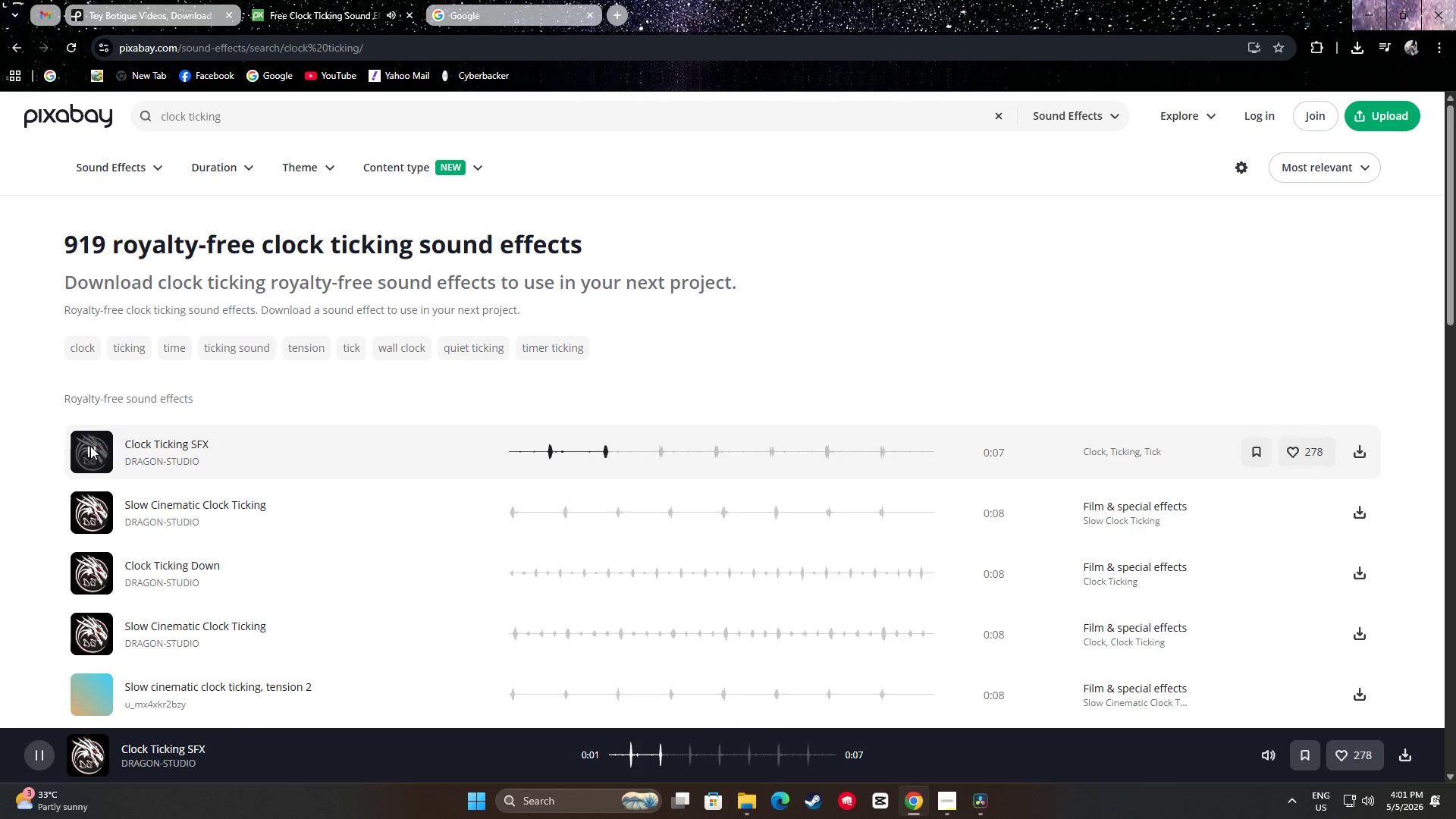 
left_click([93, 448])
 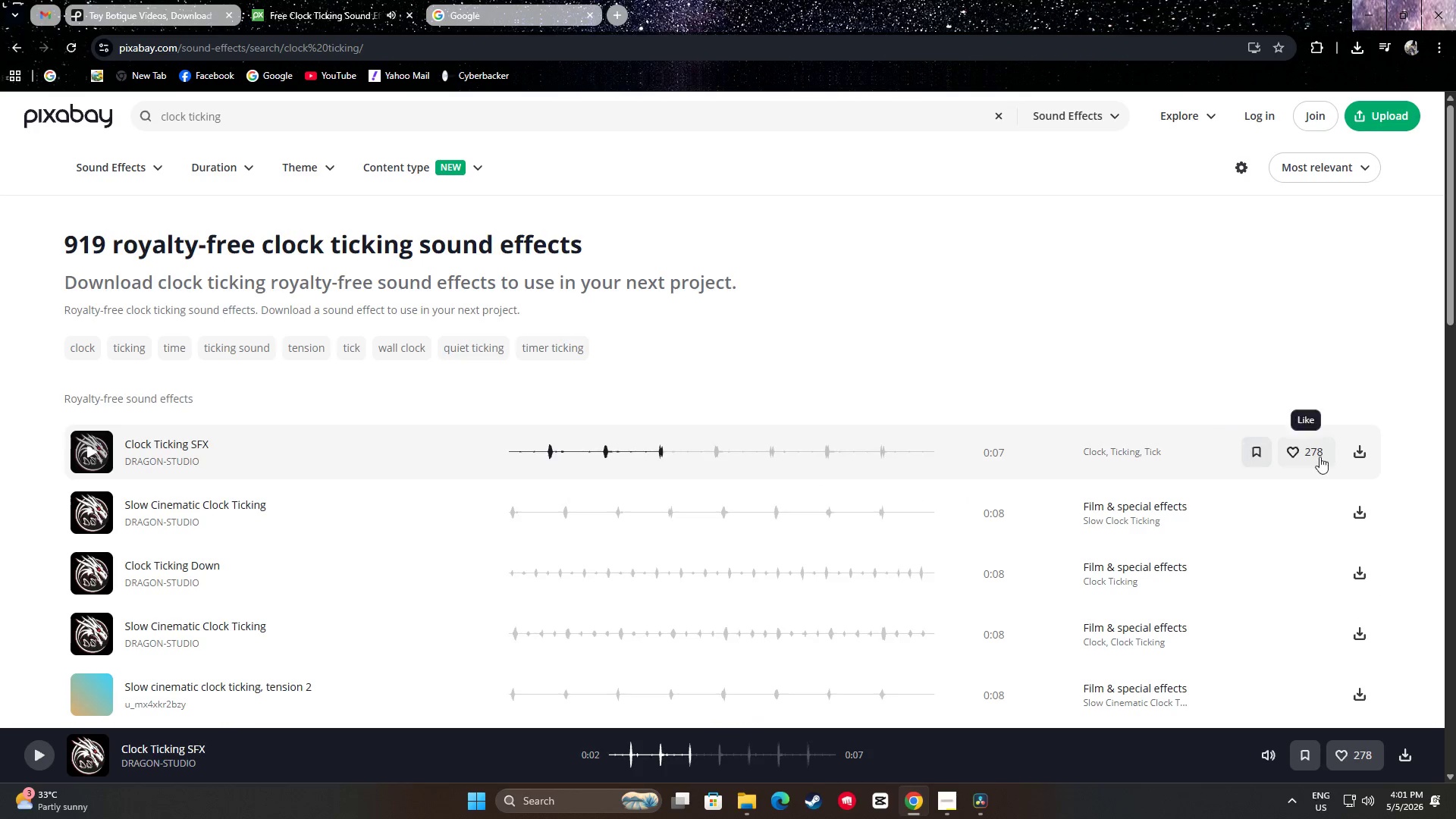 
left_click([1355, 452])
 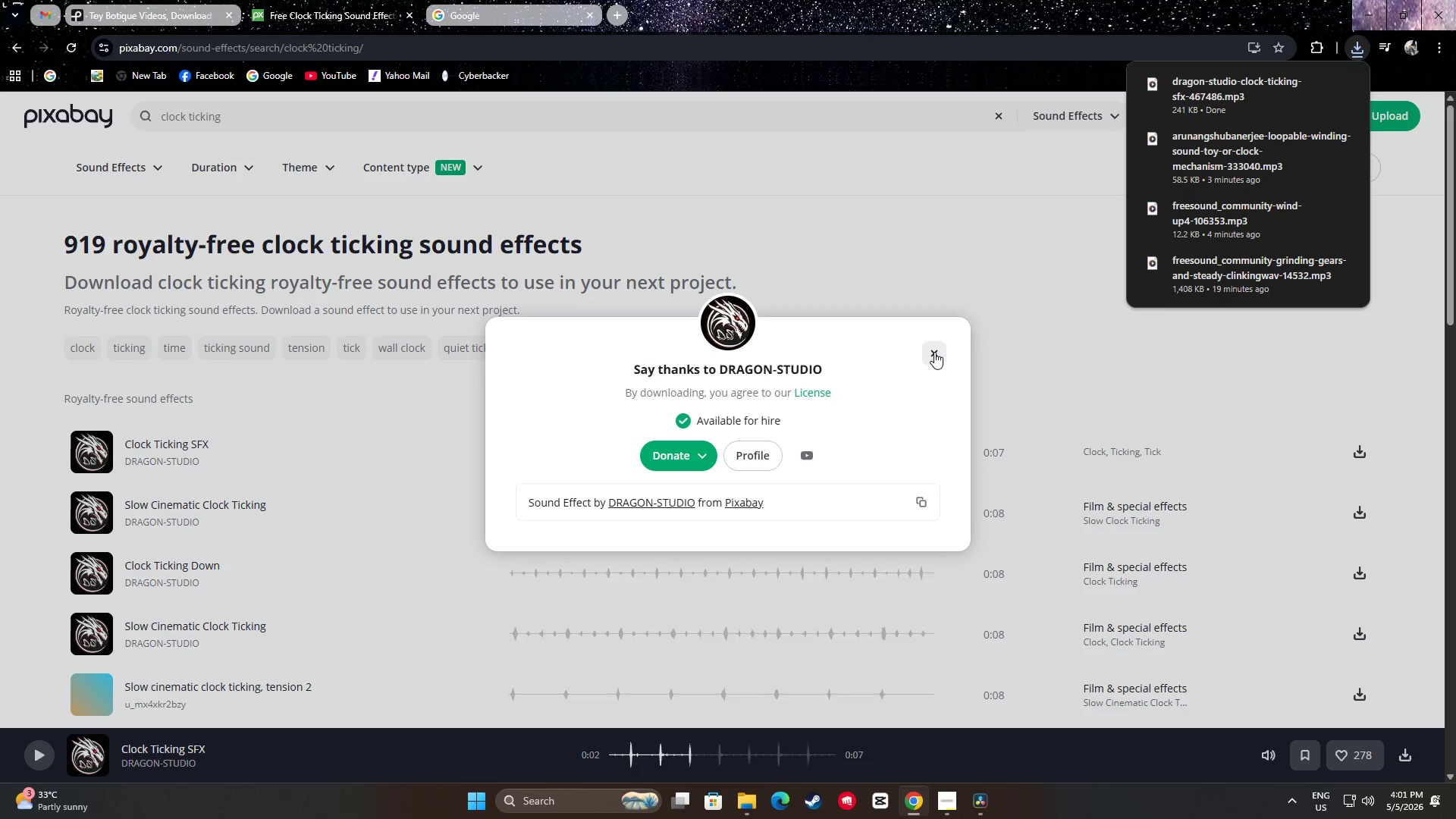 
wait(5.08)
 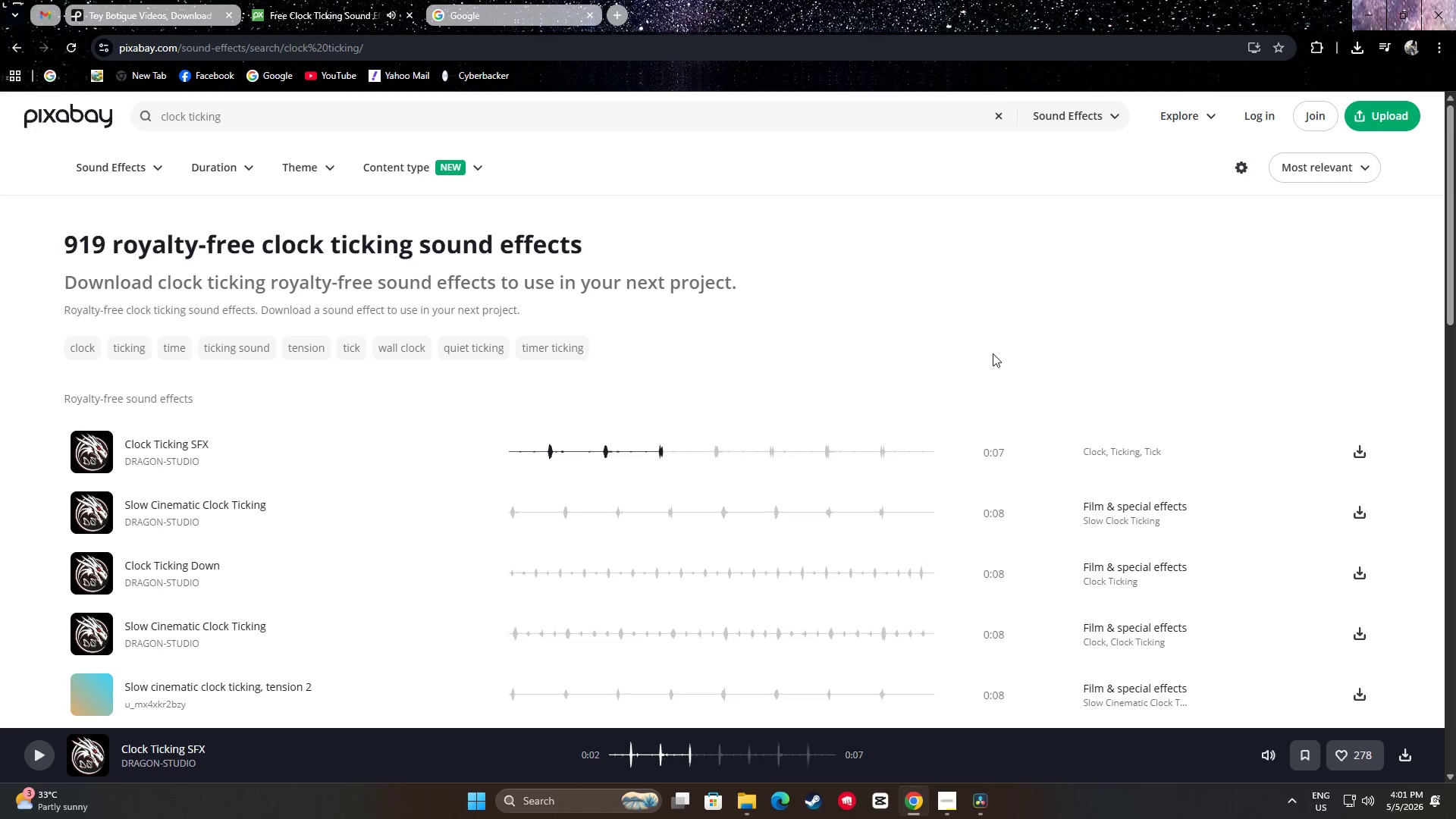 
left_click([934, 352])
 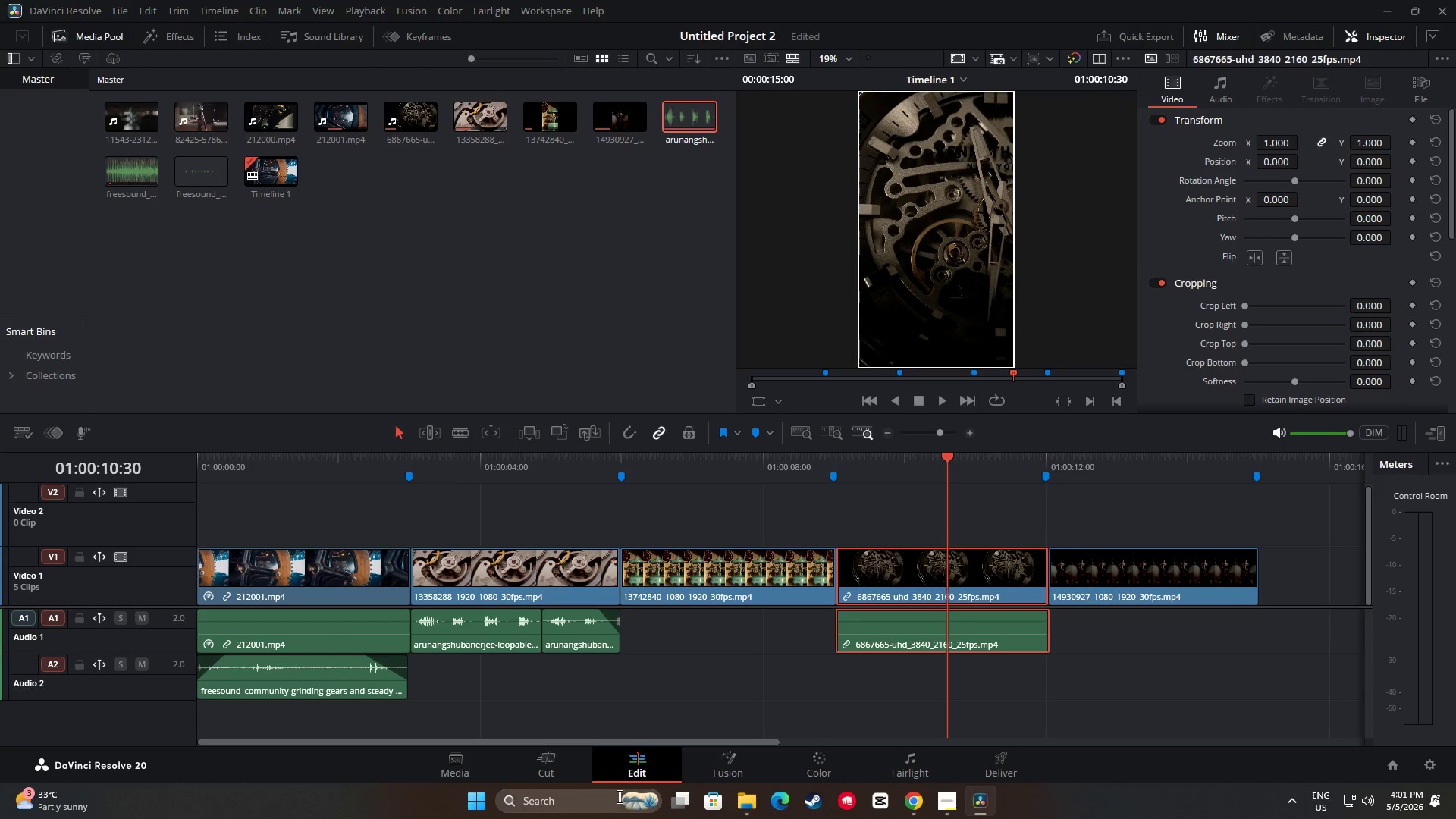 
left_click([754, 797])
 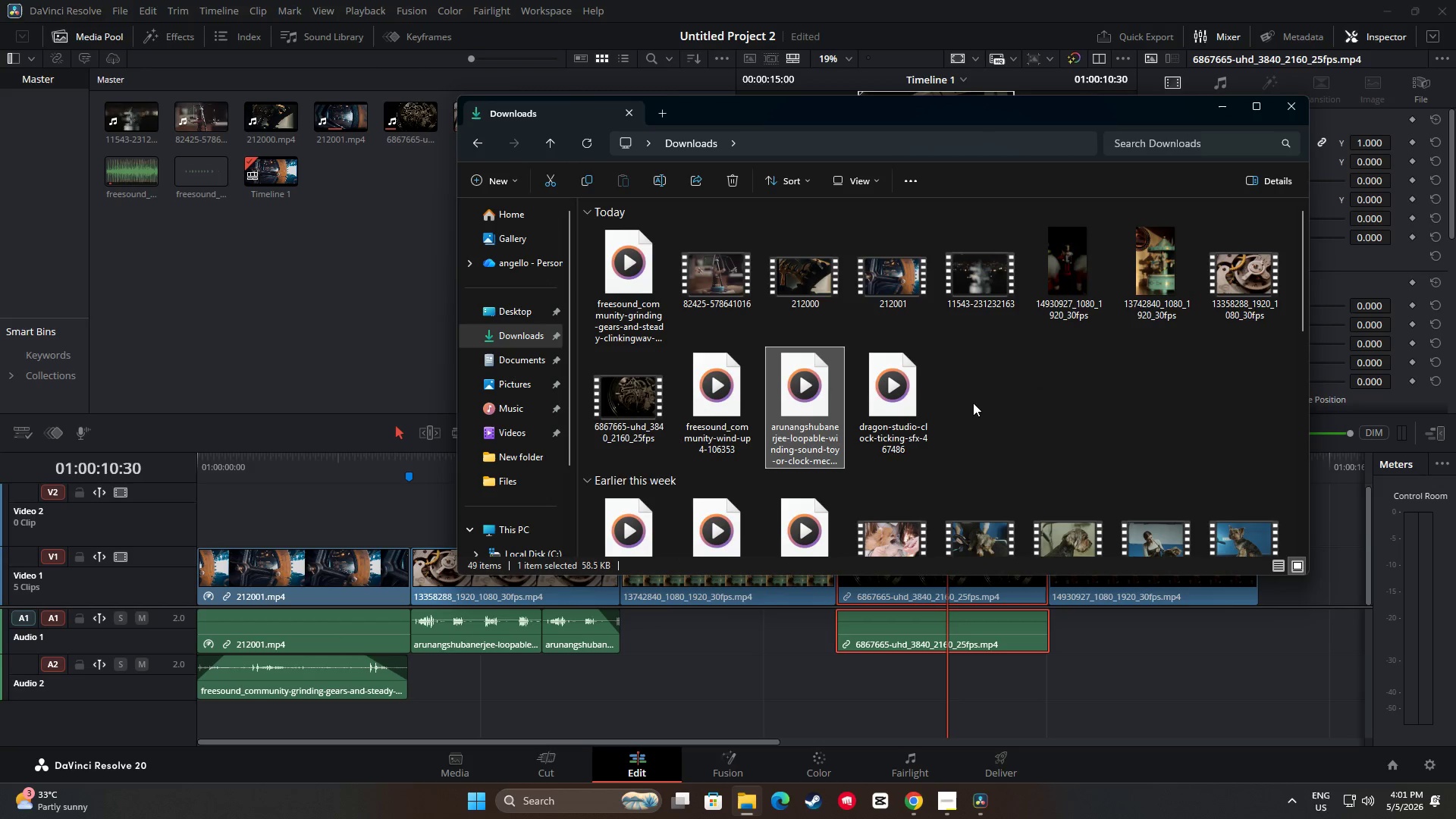 
left_click_drag(start_coordinate=[908, 397], to_coordinate=[1050, 633])
 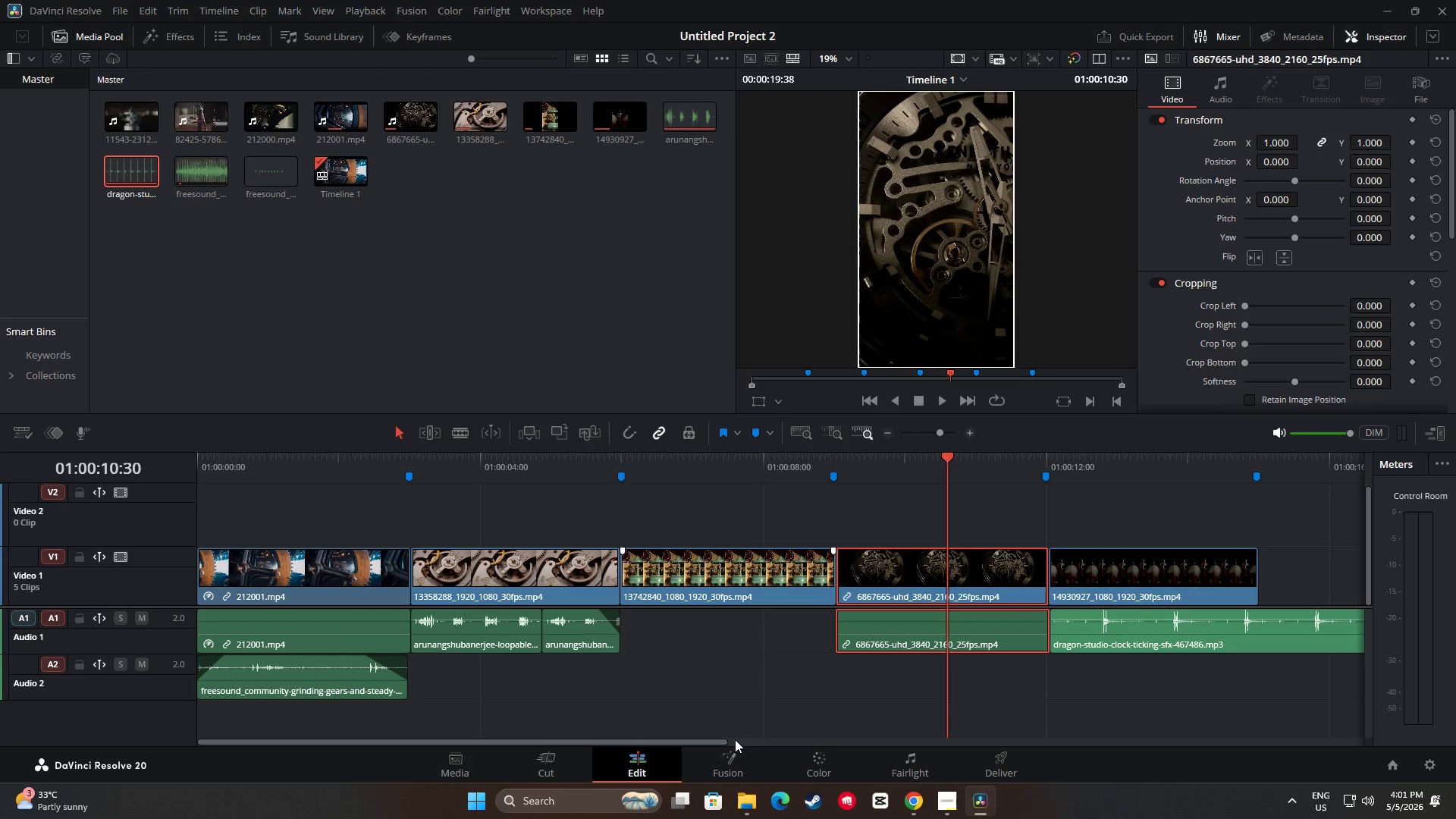 
left_click_drag(start_coordinate=[723, 740], to_coordinate=[848, 744])
 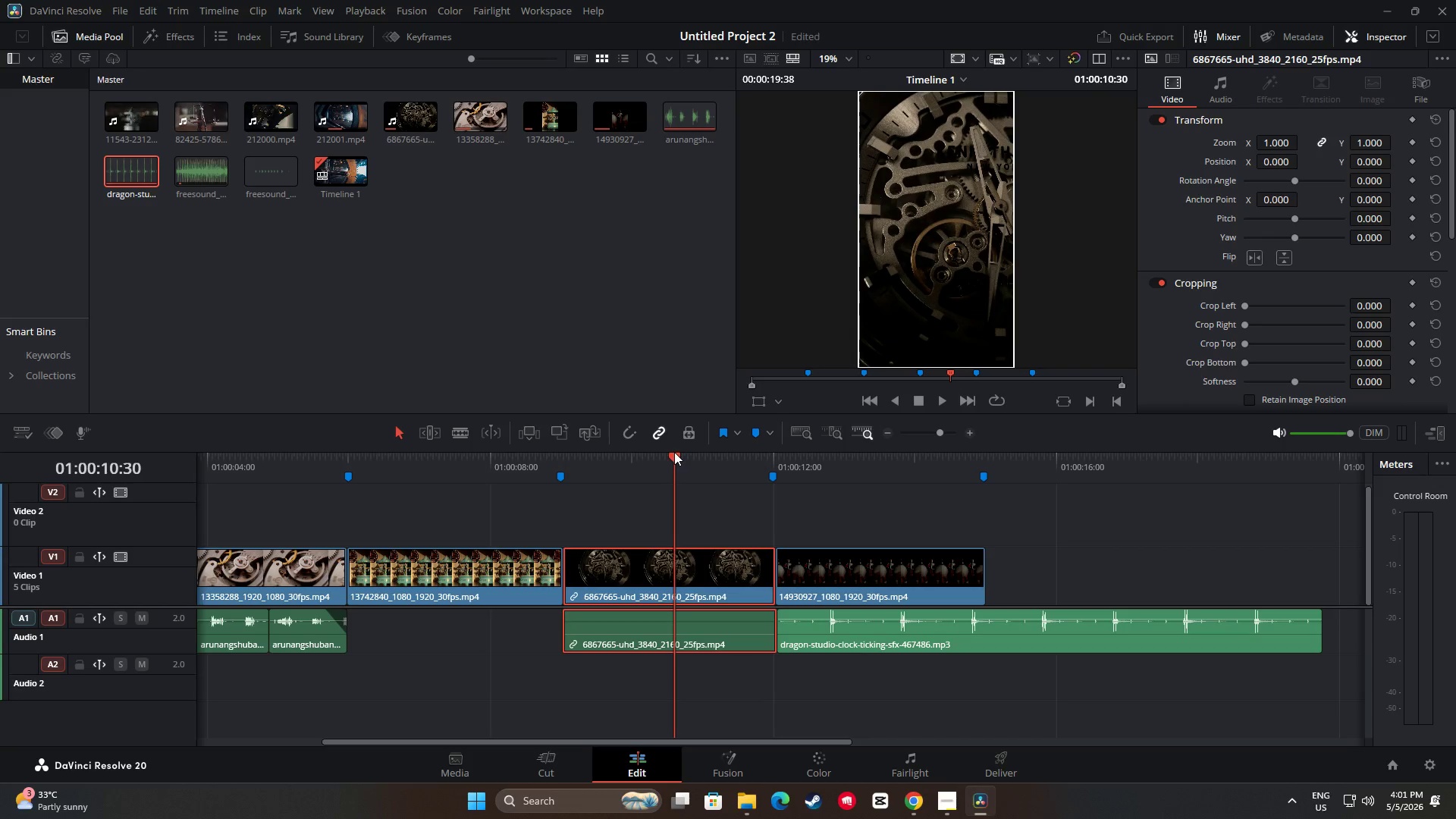 
left_click_drag(start_coordinate=[843, 637], to_coordinate=[627, 627])
 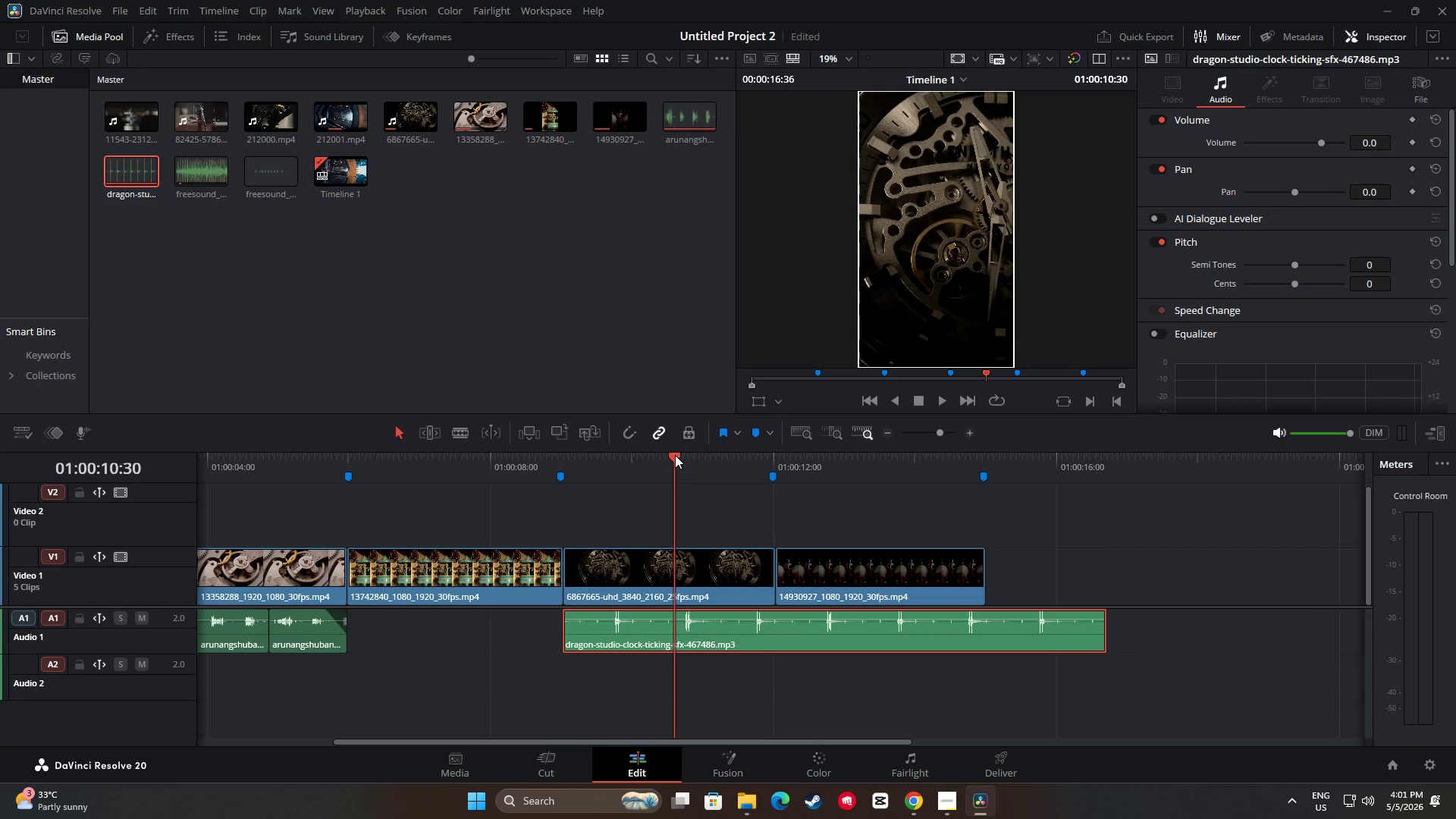 
left_click_drag(start_coordinate=[675, 453], to_coordinate=[564, 453])
 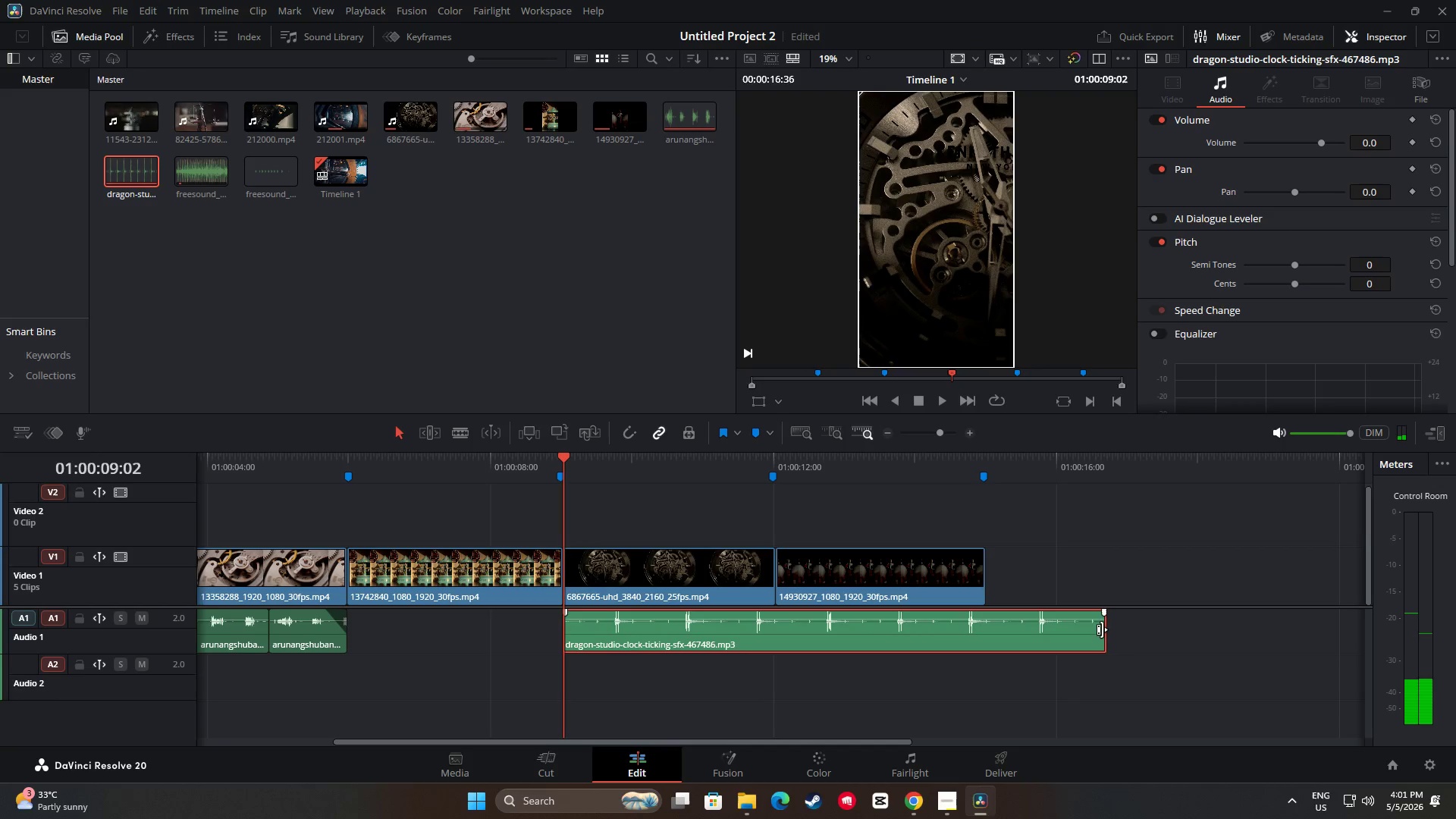 
left_click_drag(start_coordinate=[1102, 629], to_coordinate=[769, 620])
 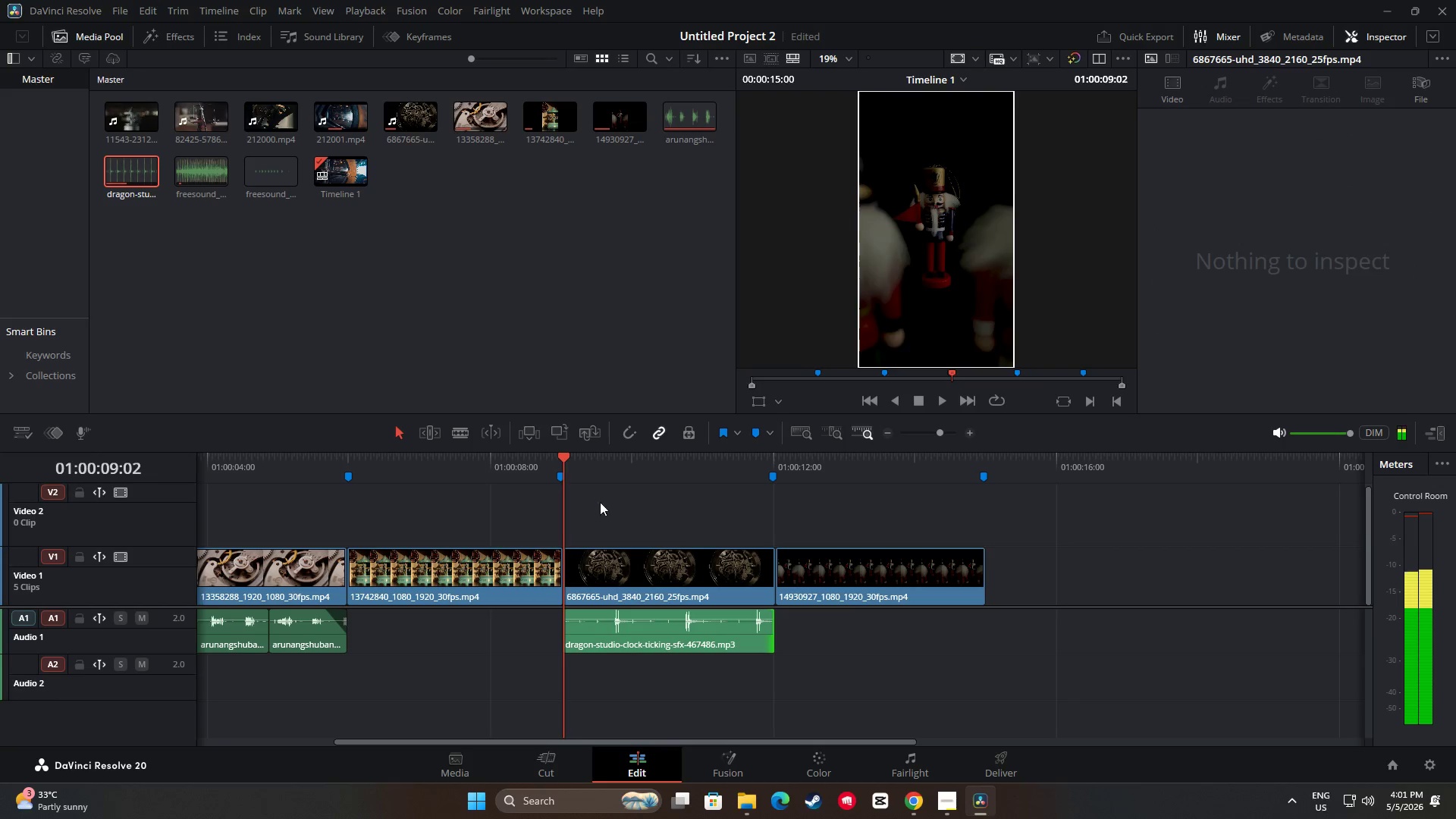 
key(Space)
 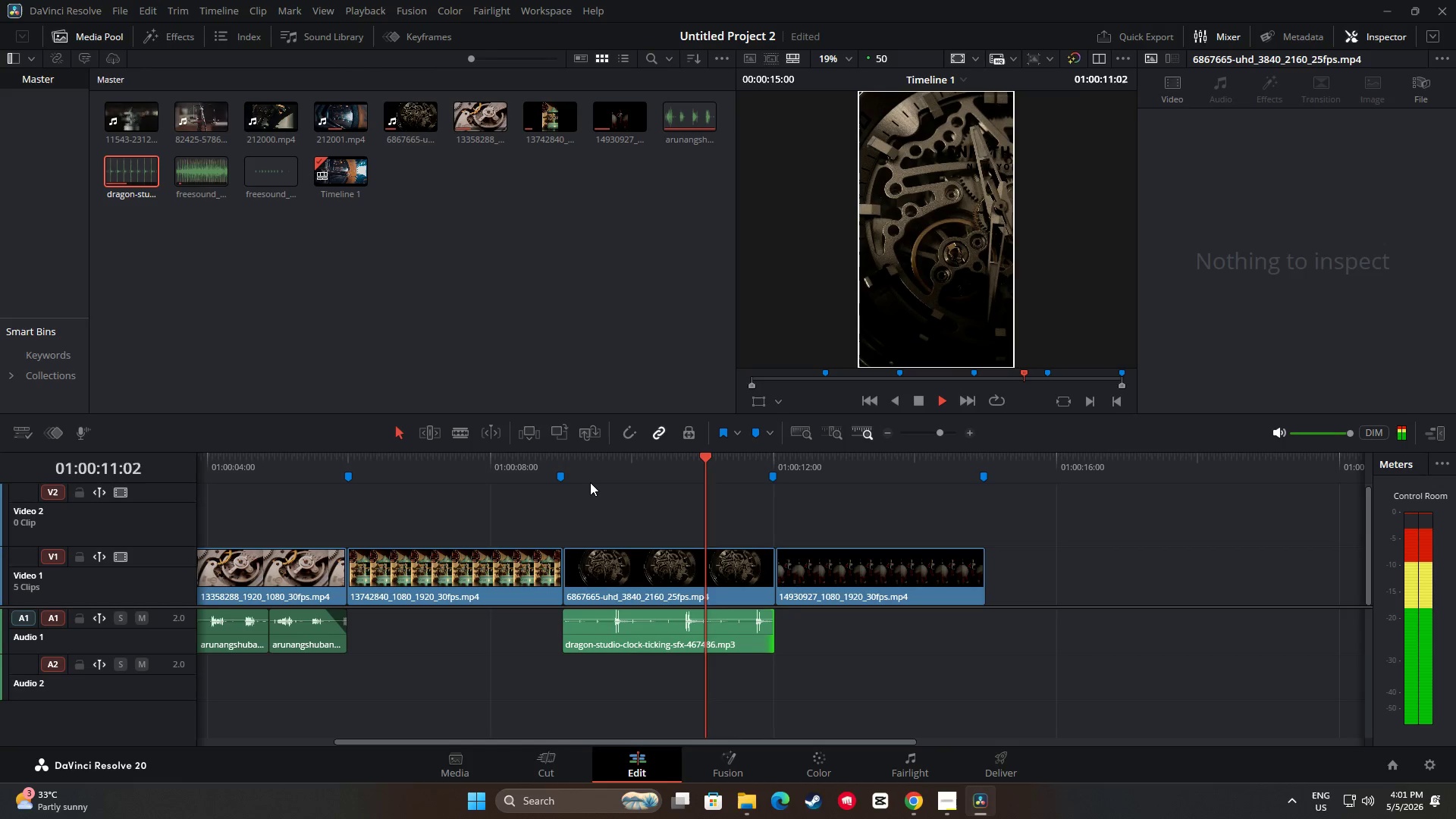 
key(Space)
 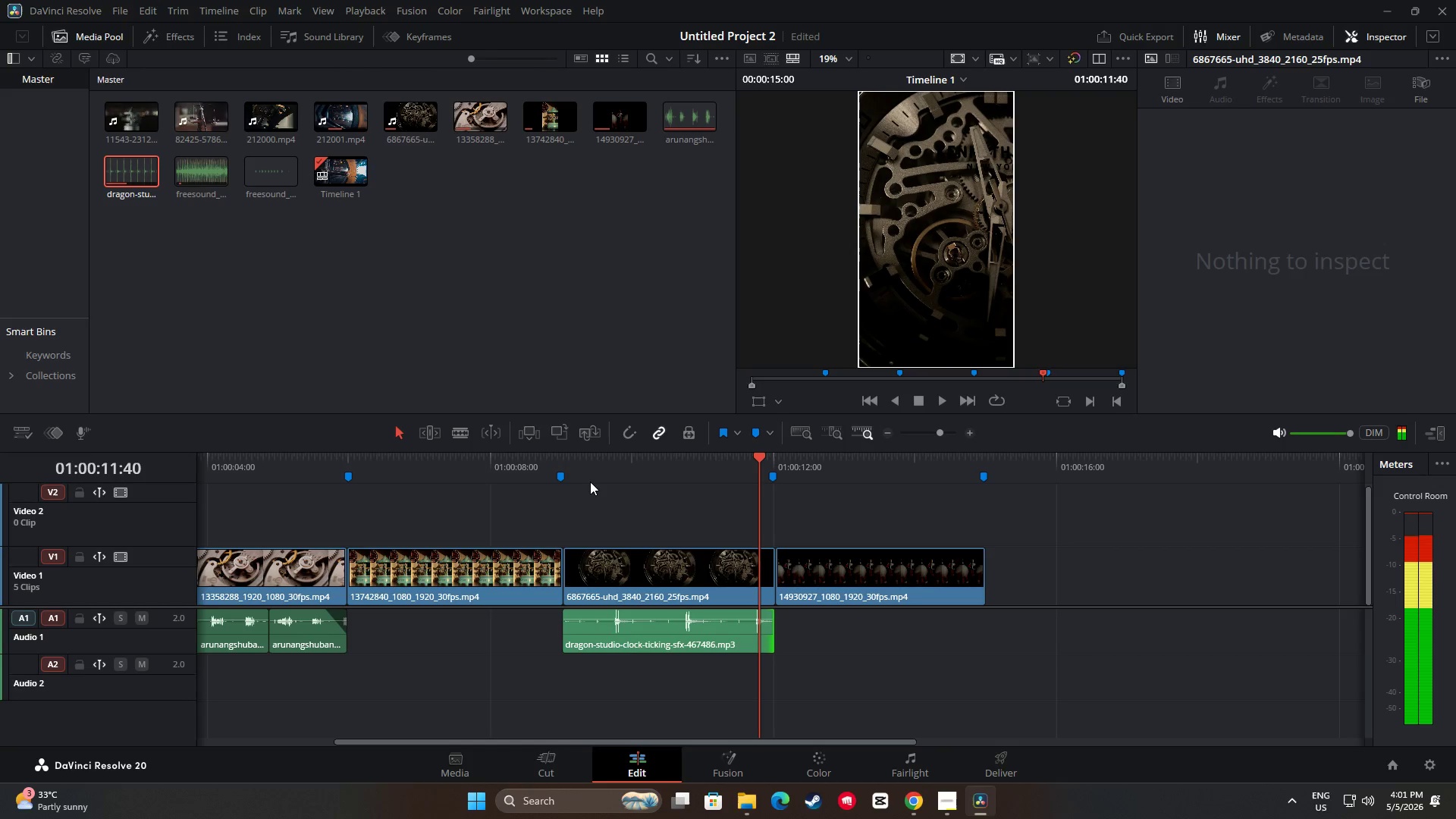 
key(Space)
 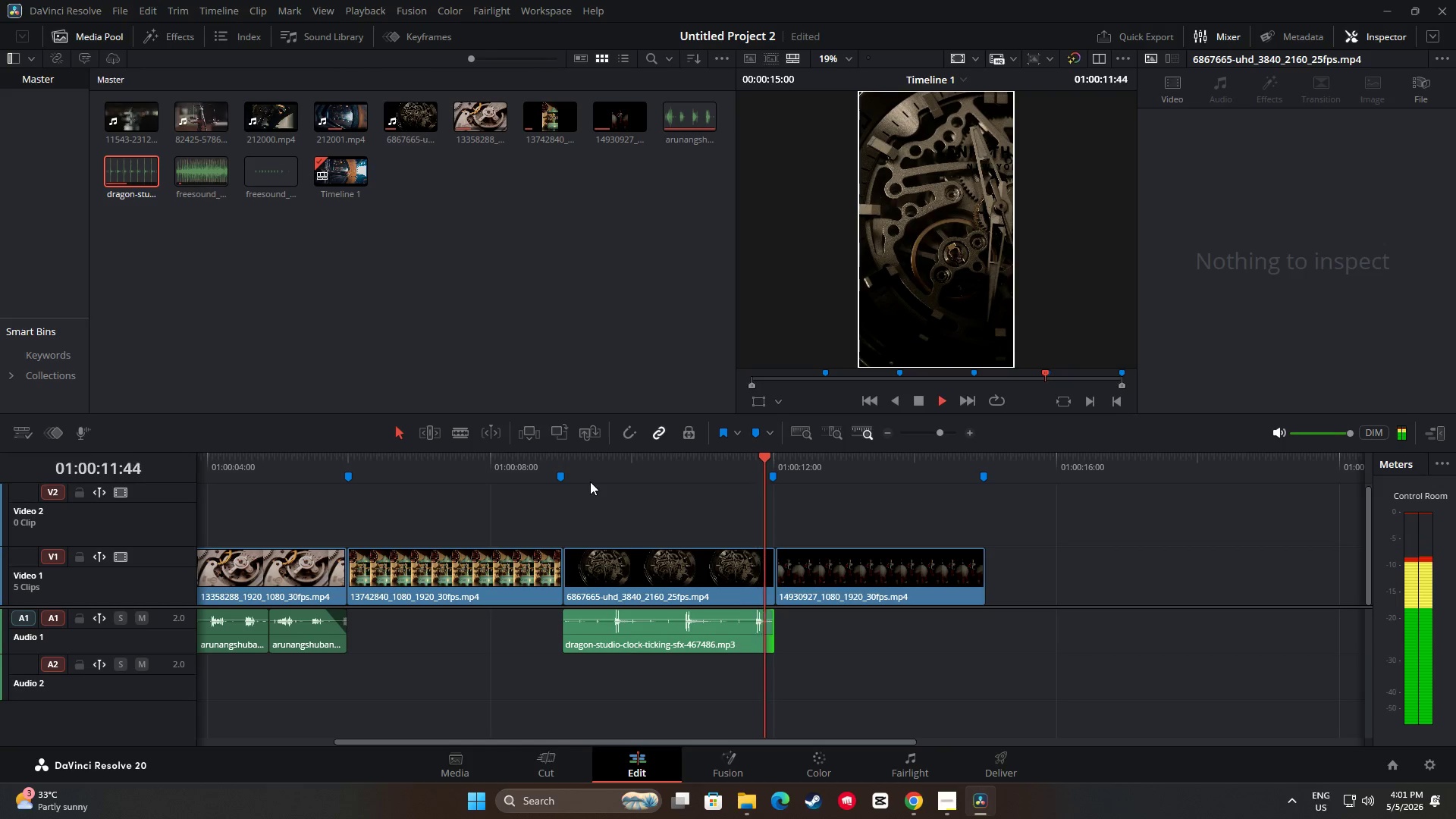 
key(Space)
 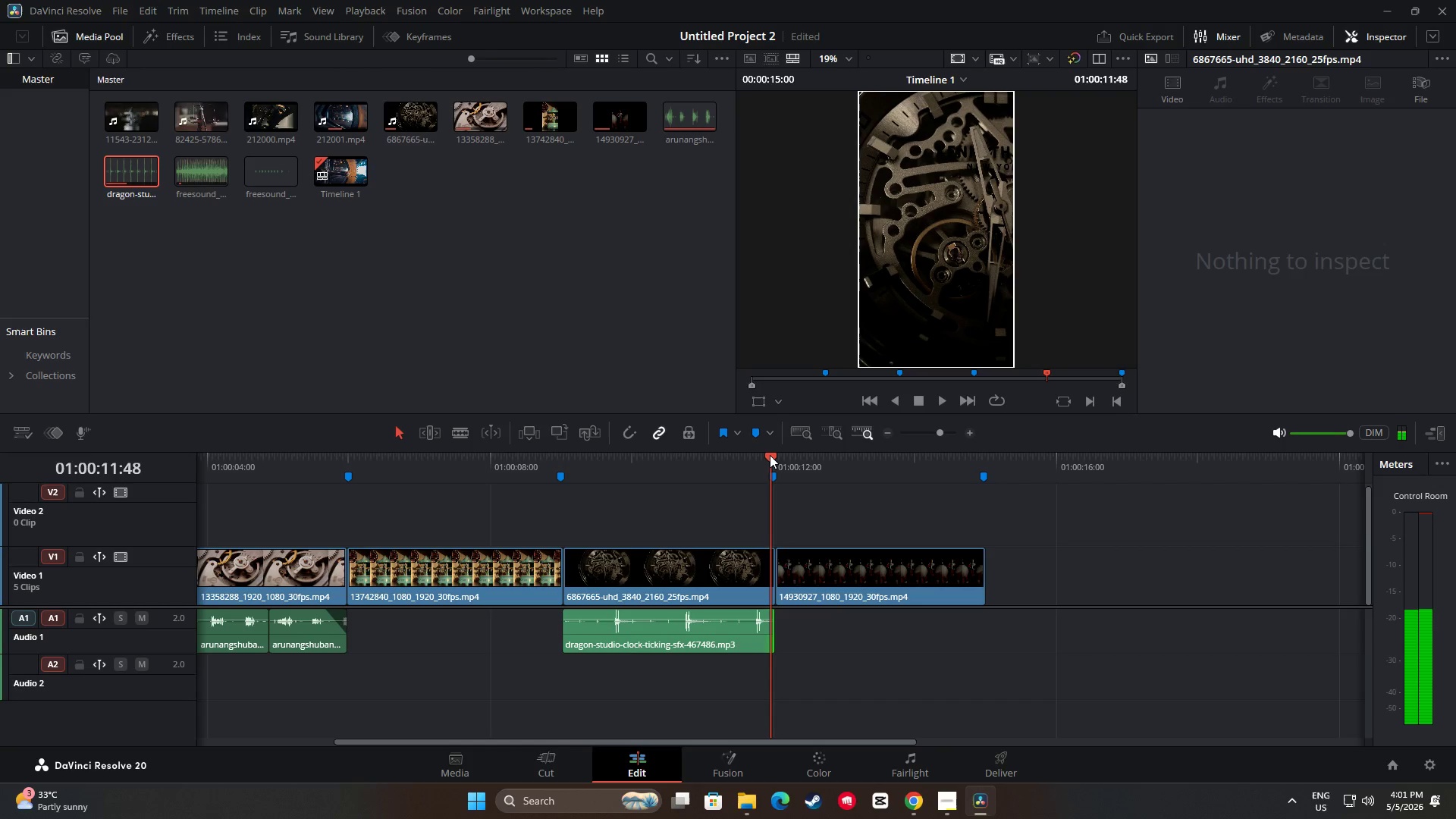 
left_click_drag(start_coordinate=[770, 455], to_coordinate=[718, 457])
 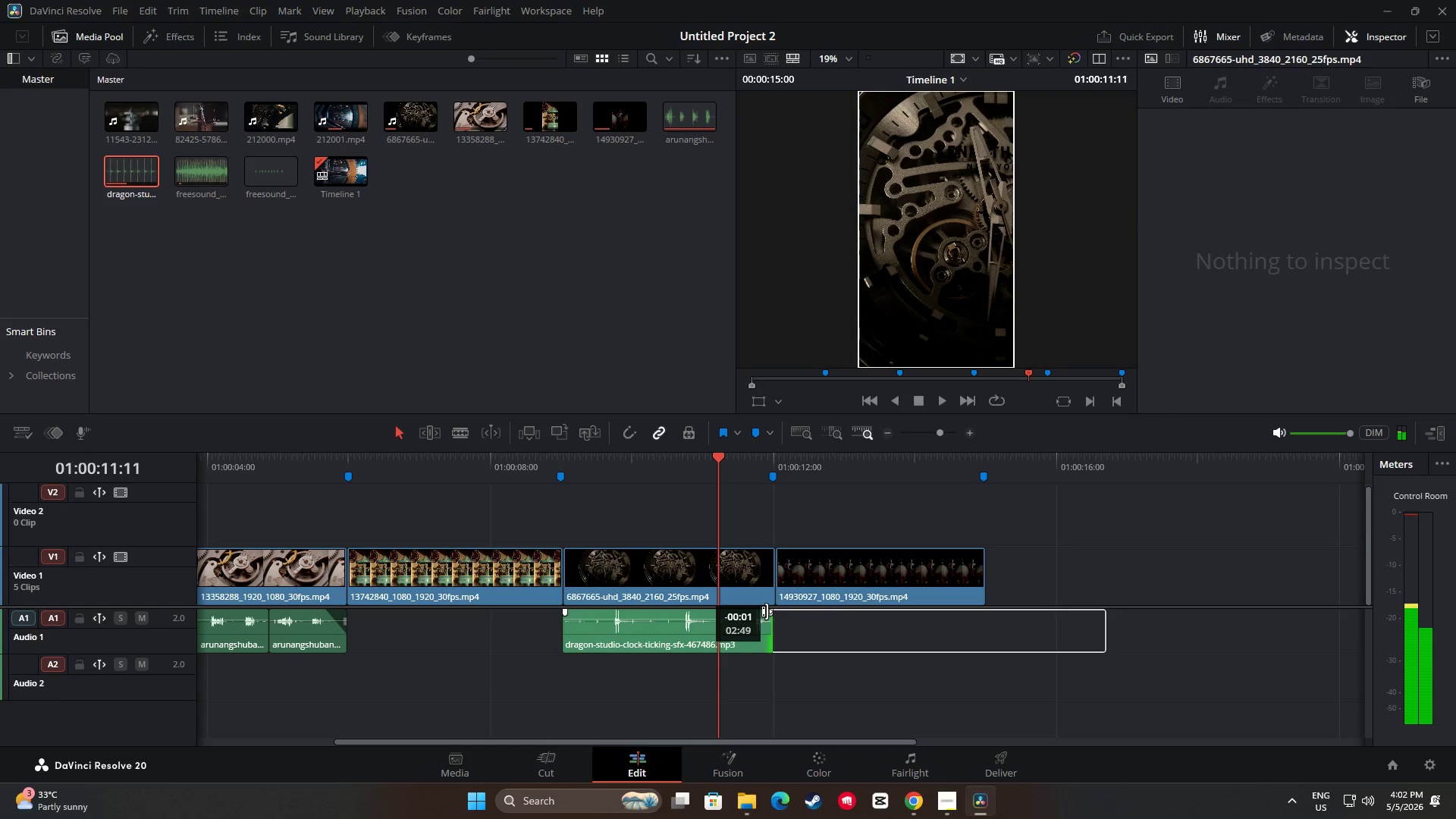 
left_click([768, 611])
 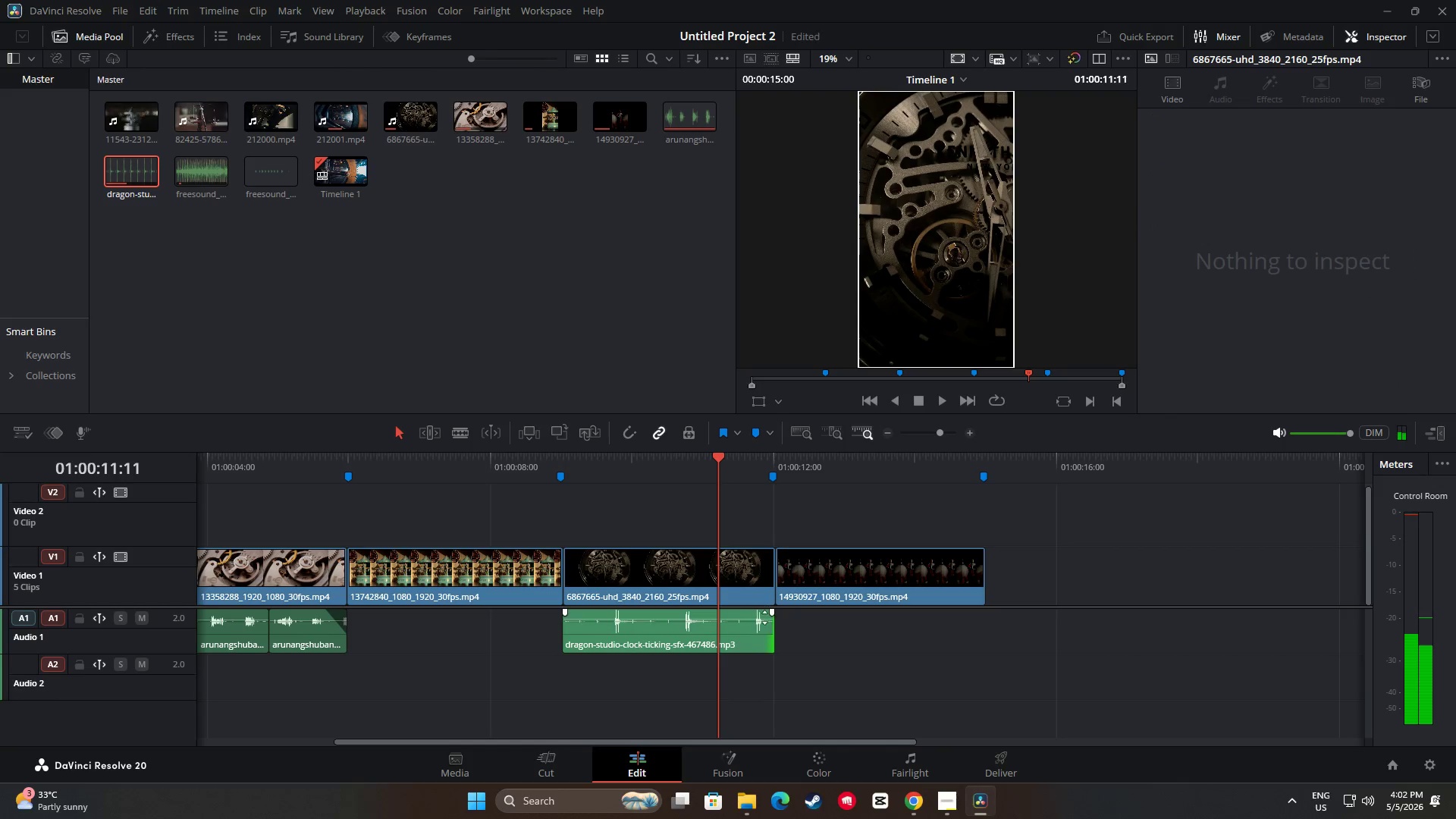 
left_click([764, 618])
 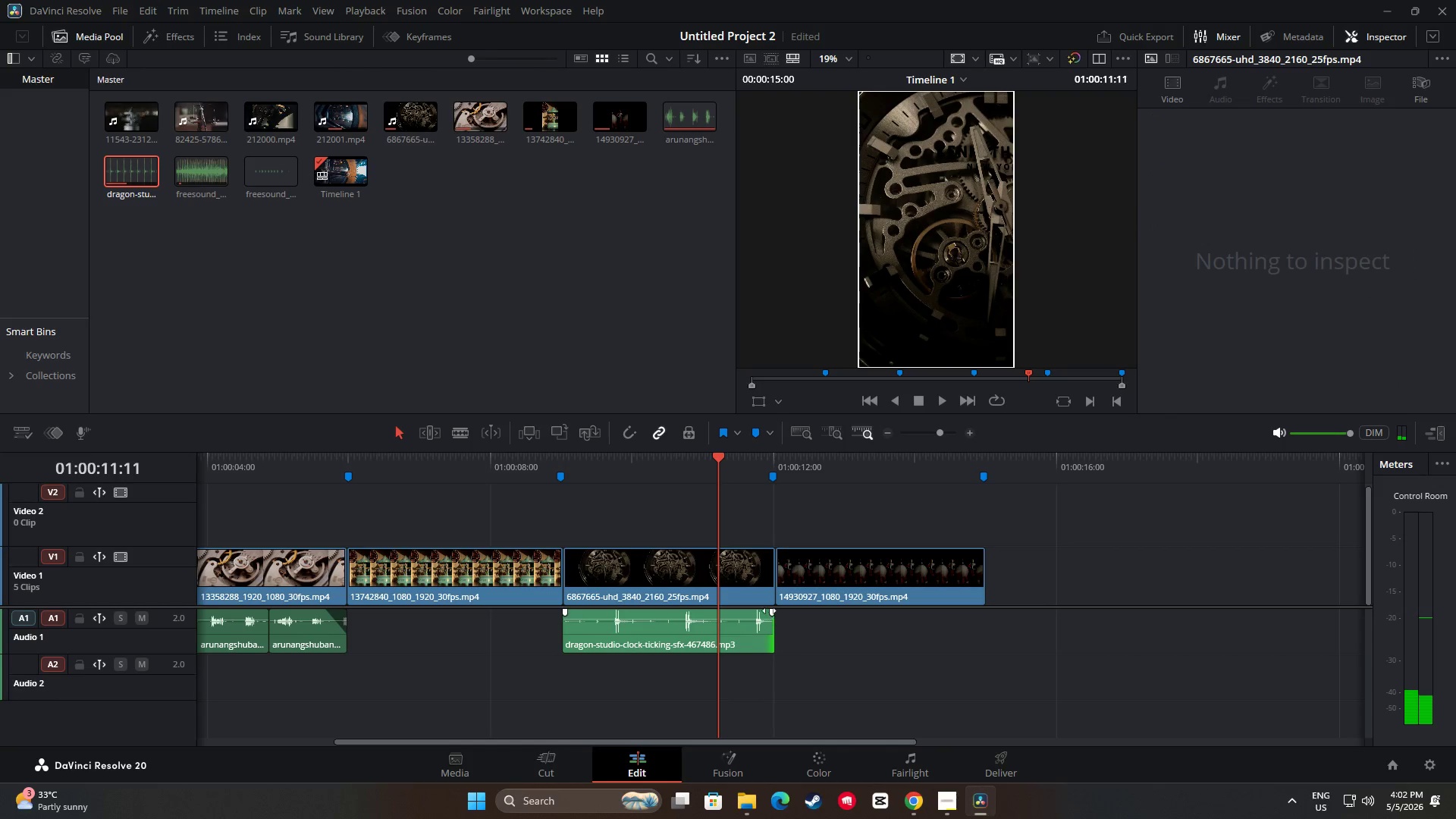 
left_click_drag(start_coordinate=[770, 610], to_coordinate=[752, 610])
 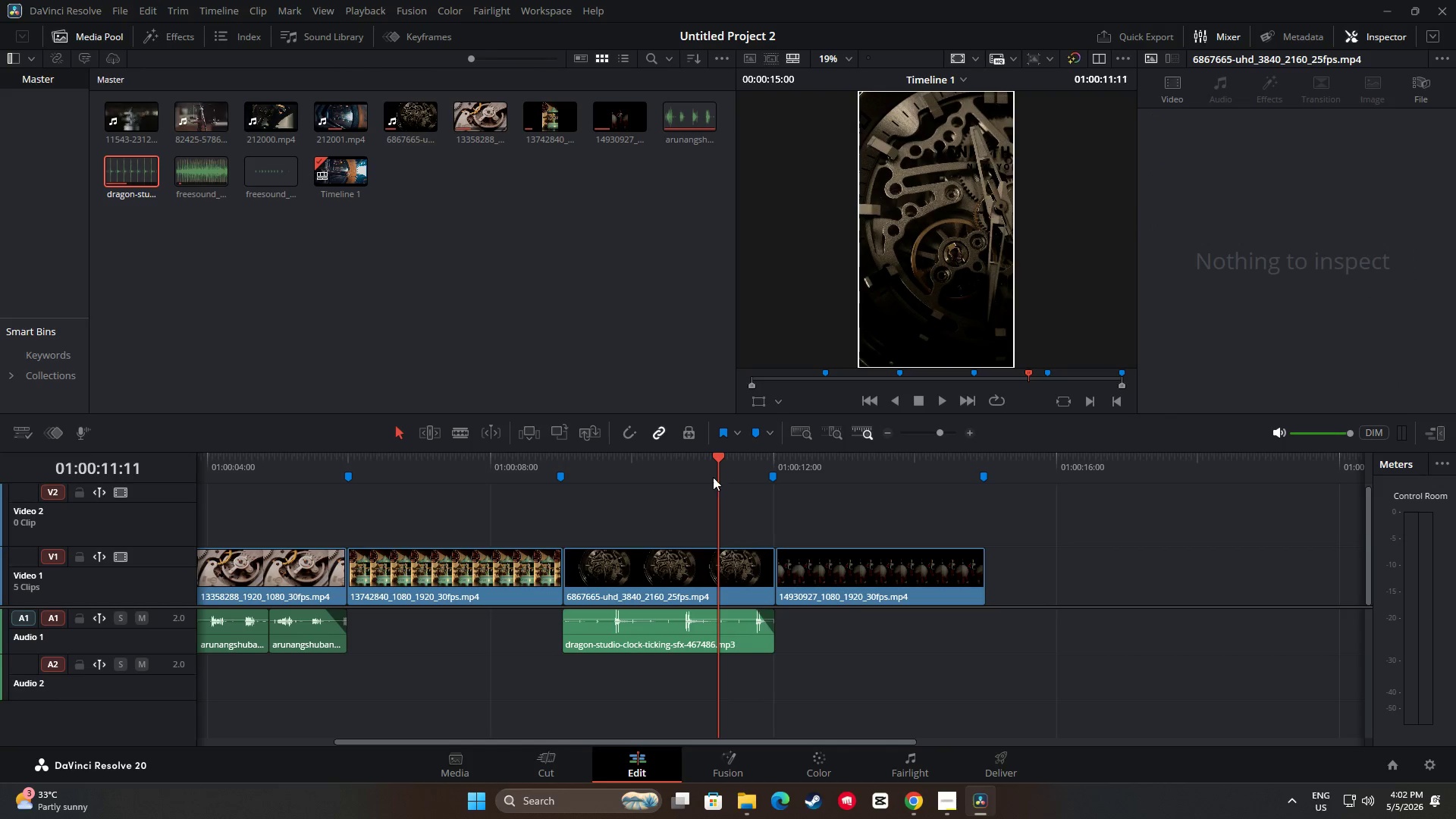 
left_click_drag(start_coordinate=[713, 475], to_coordinate=[561, 469])
 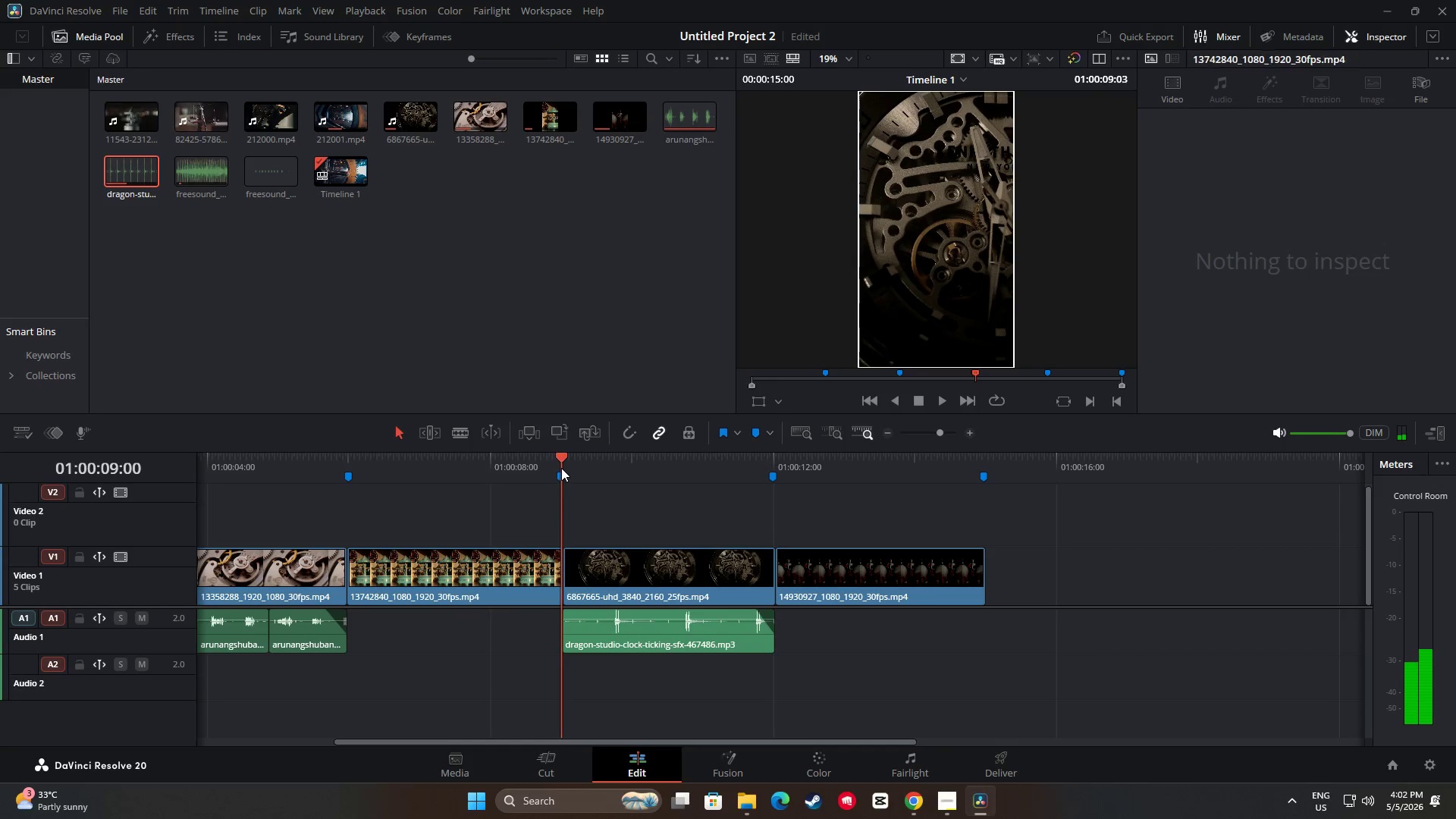 
key(Space)
 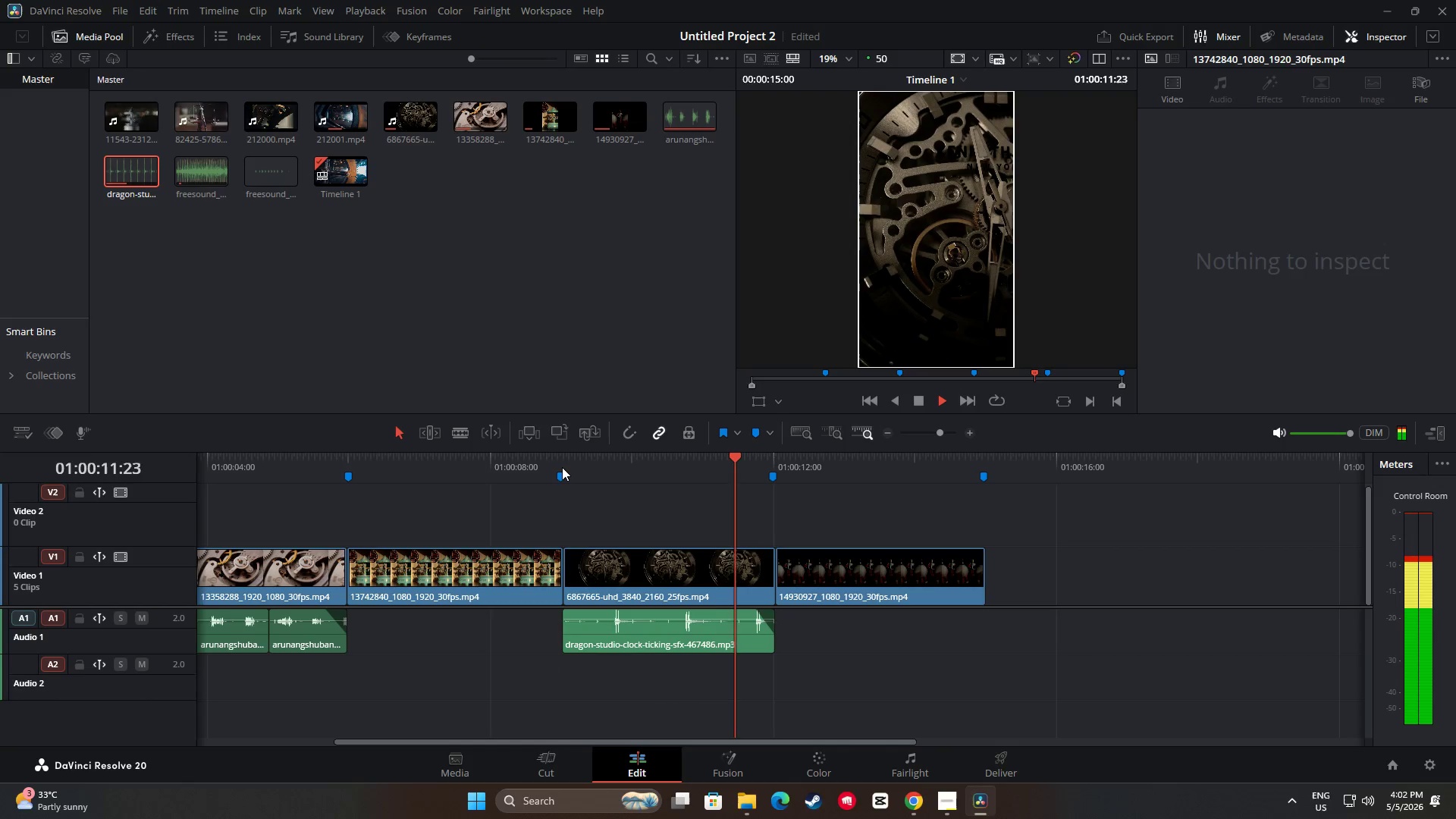 
key(Space)
 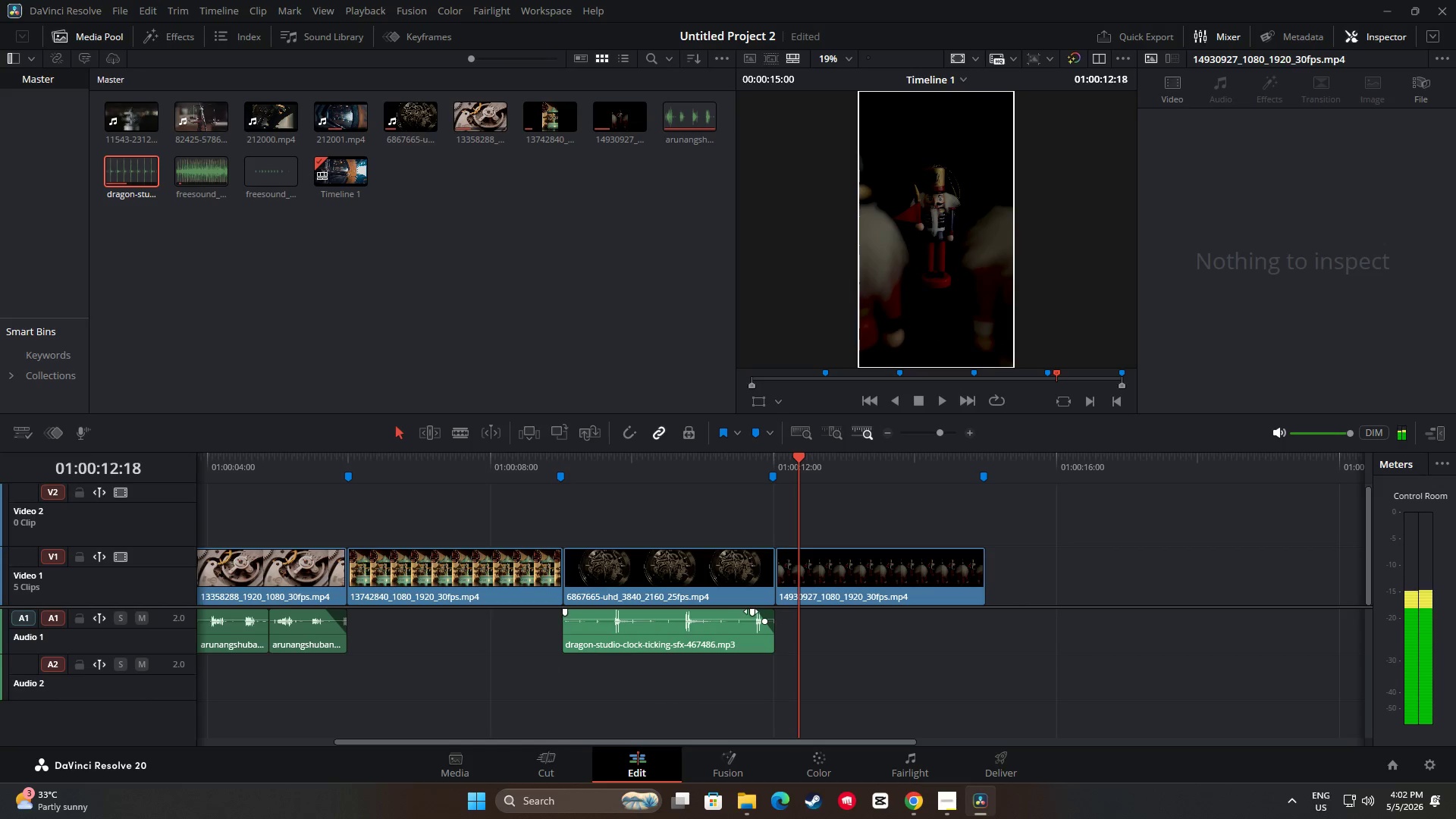 
left_click_drag(start_coordinate=[750, 611], to_coordinate=[741, 611])
 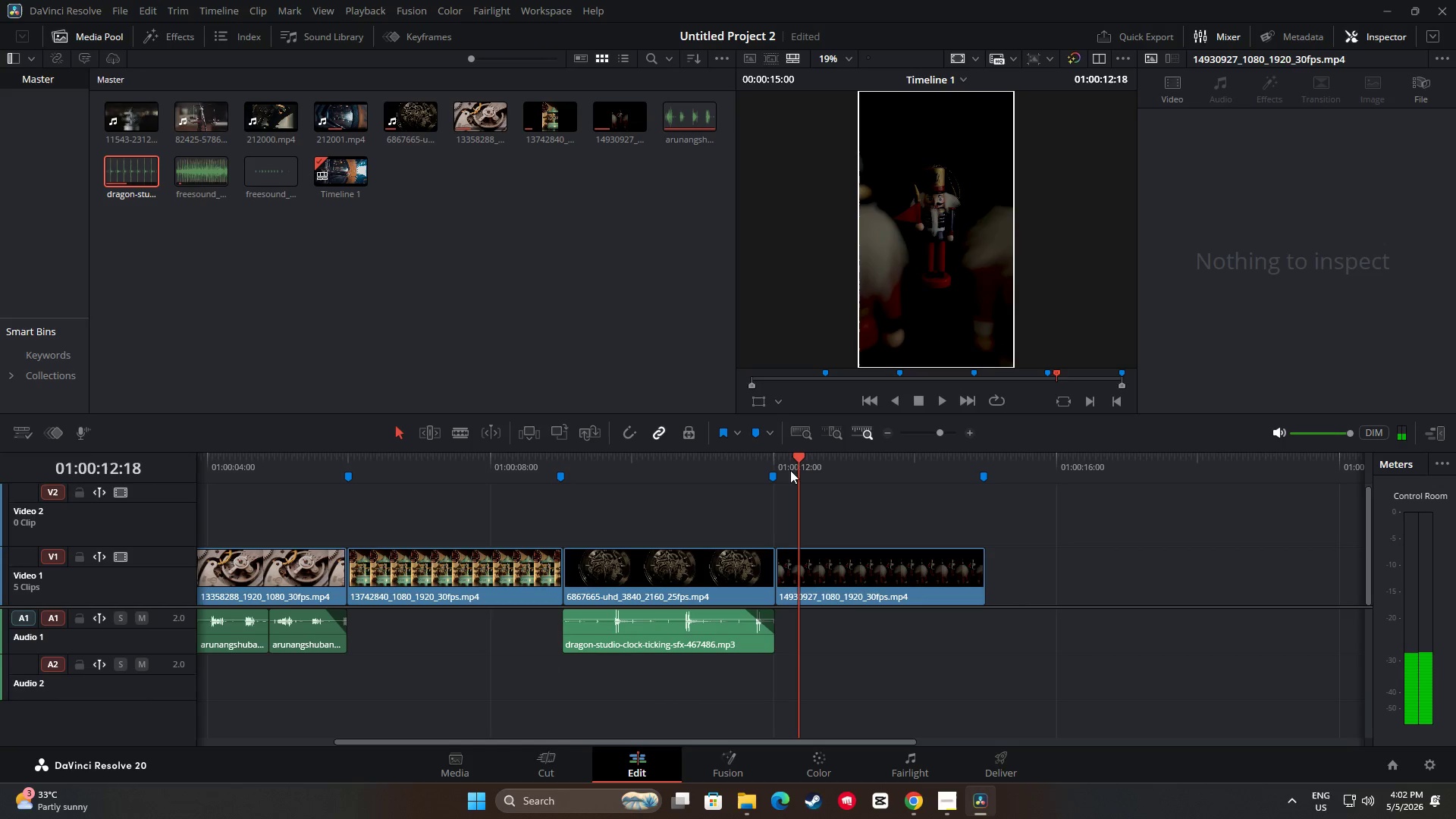 
left_click_drag(start_coordinate=[793, 456], to_coordinate=[563, 453])
 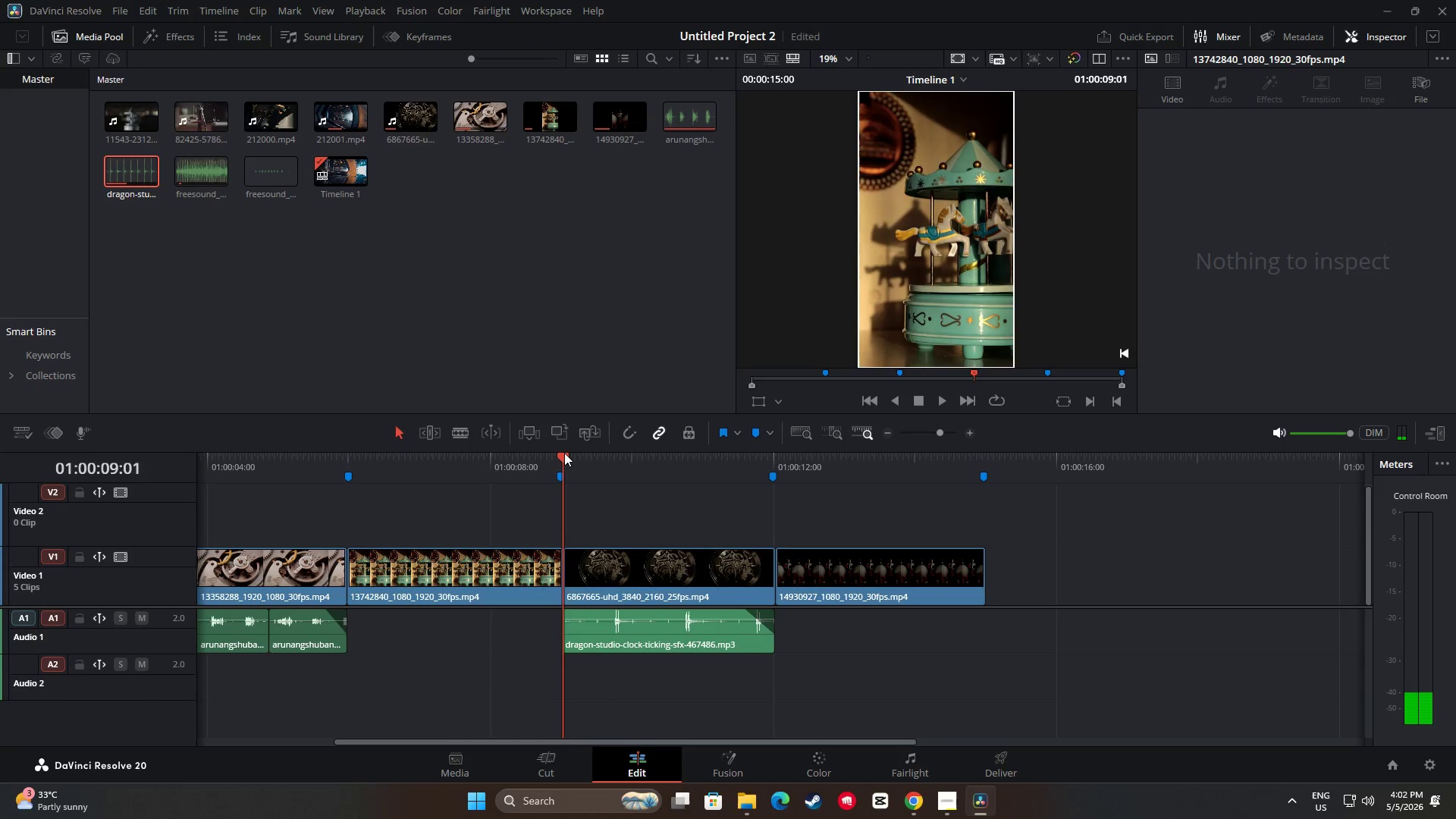 
key(Space)
 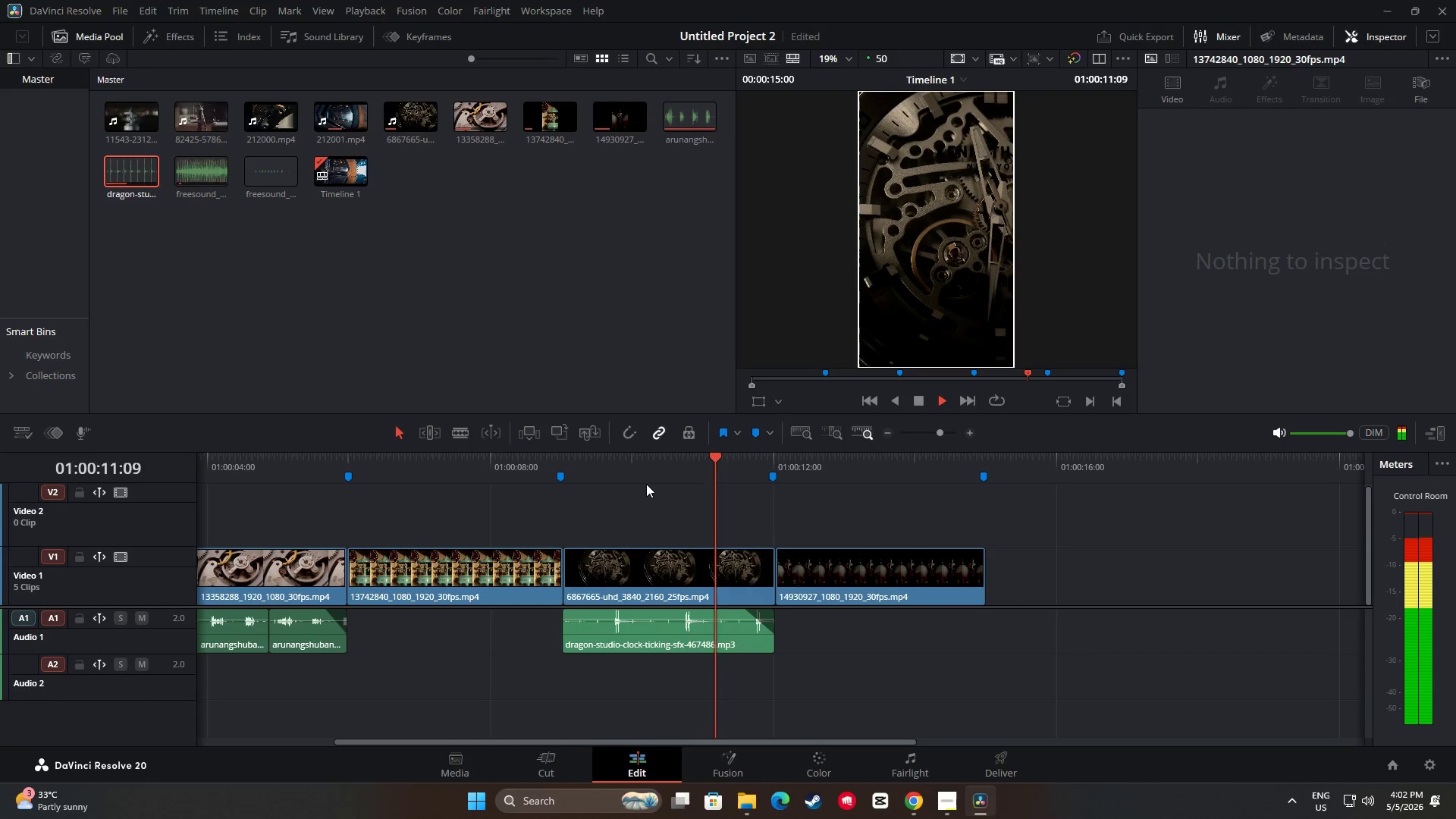 
key(Space)
 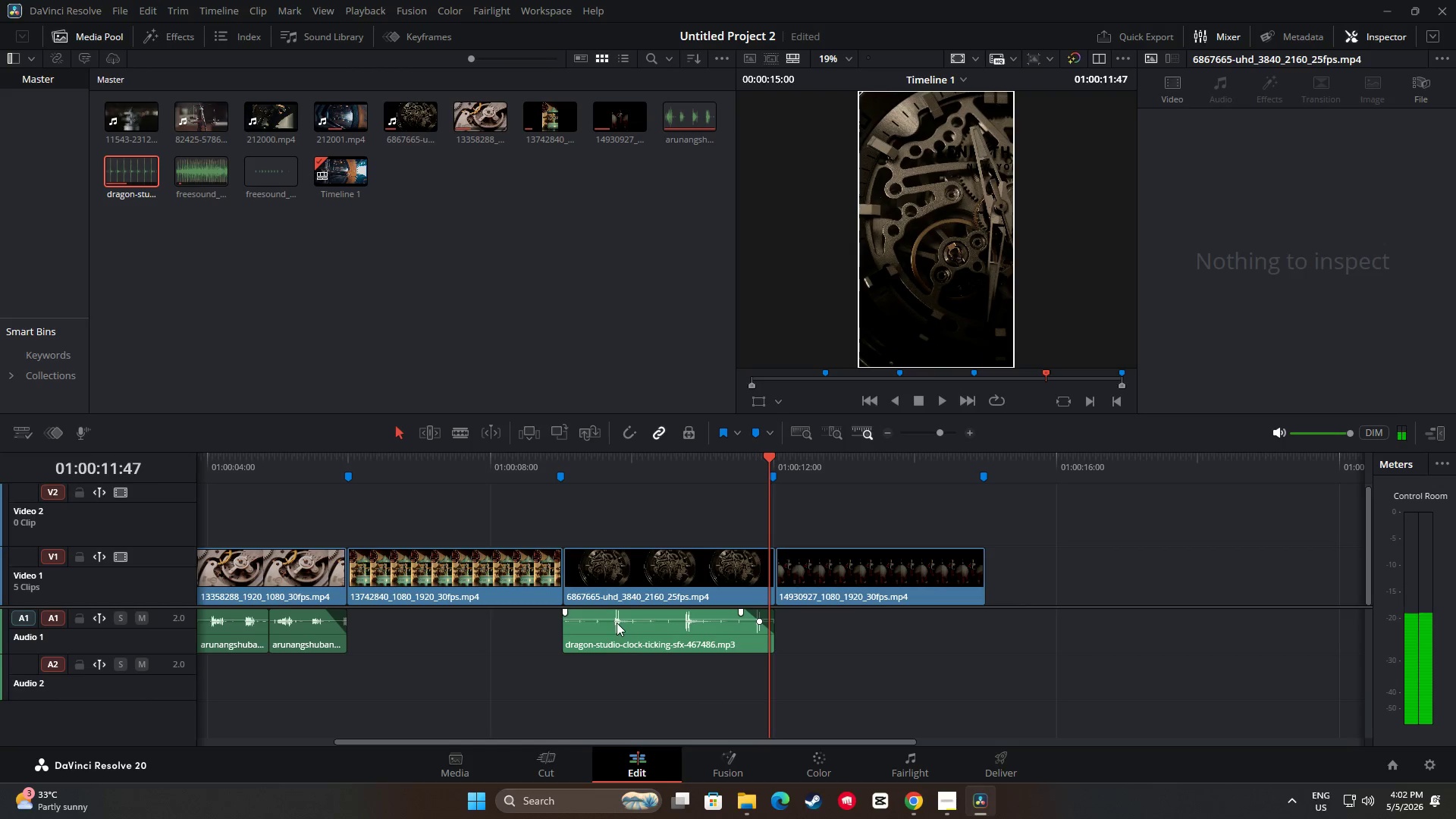 
left_click([616, 621])
 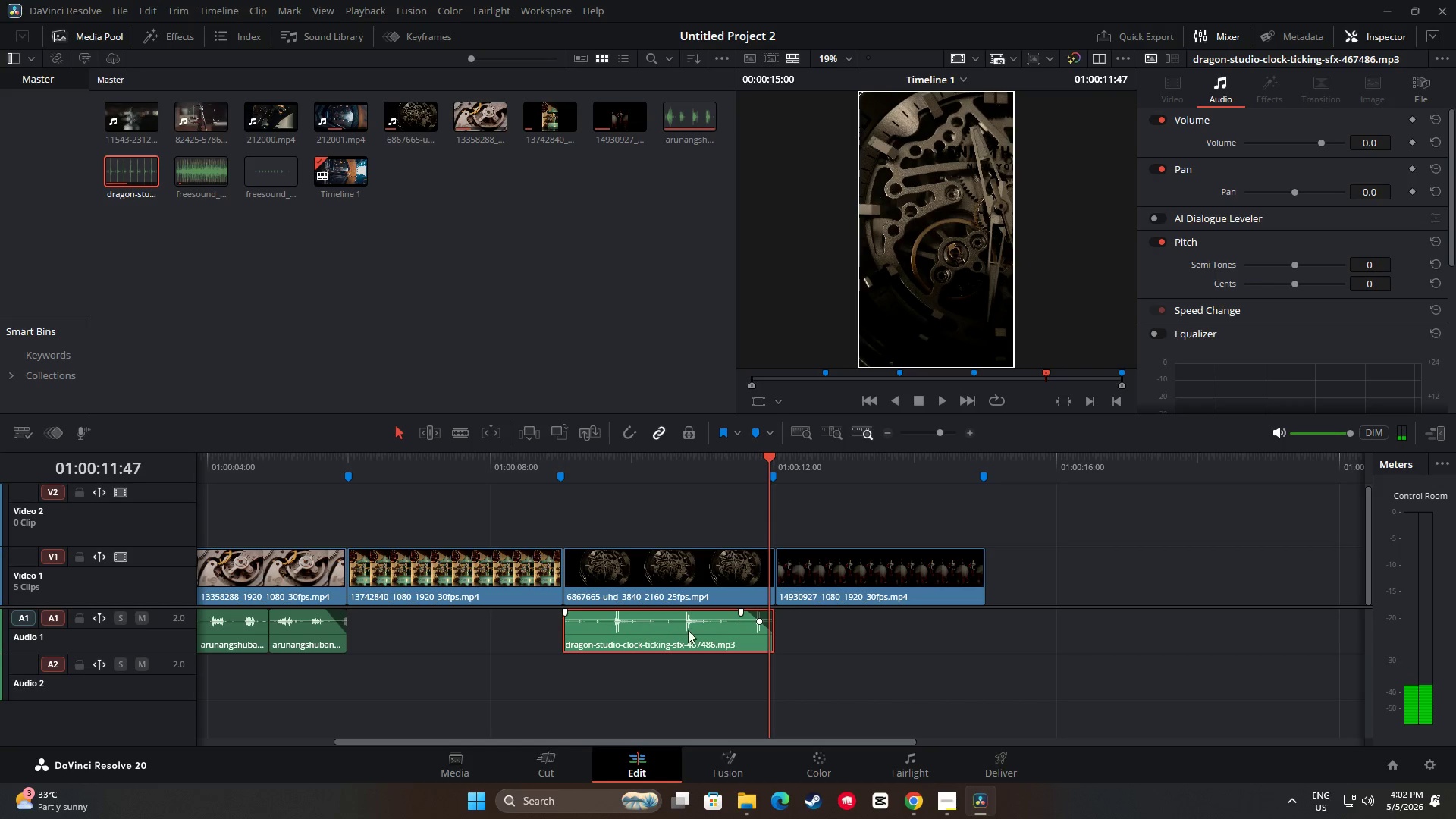 
left_click([691, 622])
 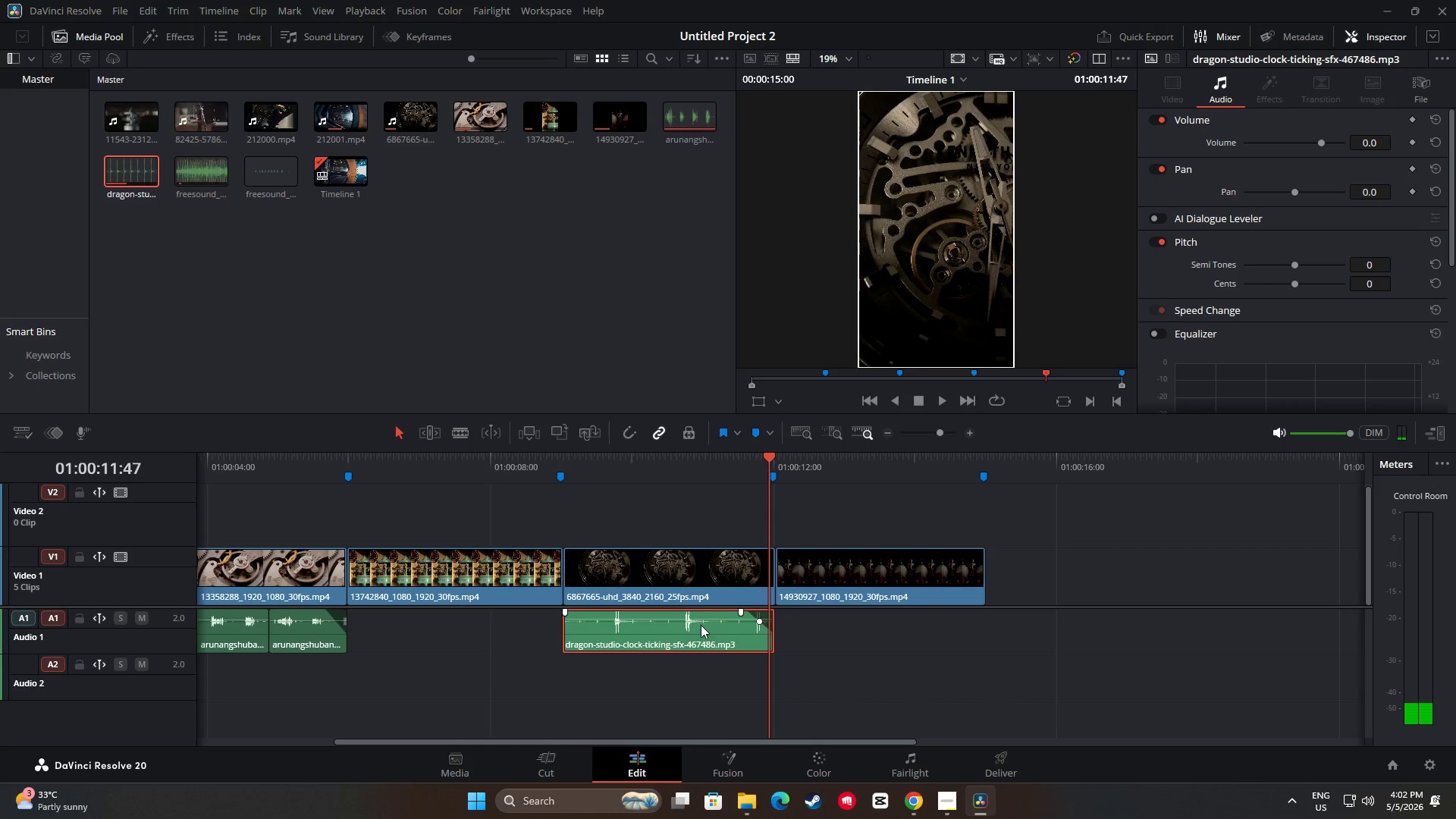 
mouse_move([745, 599])
 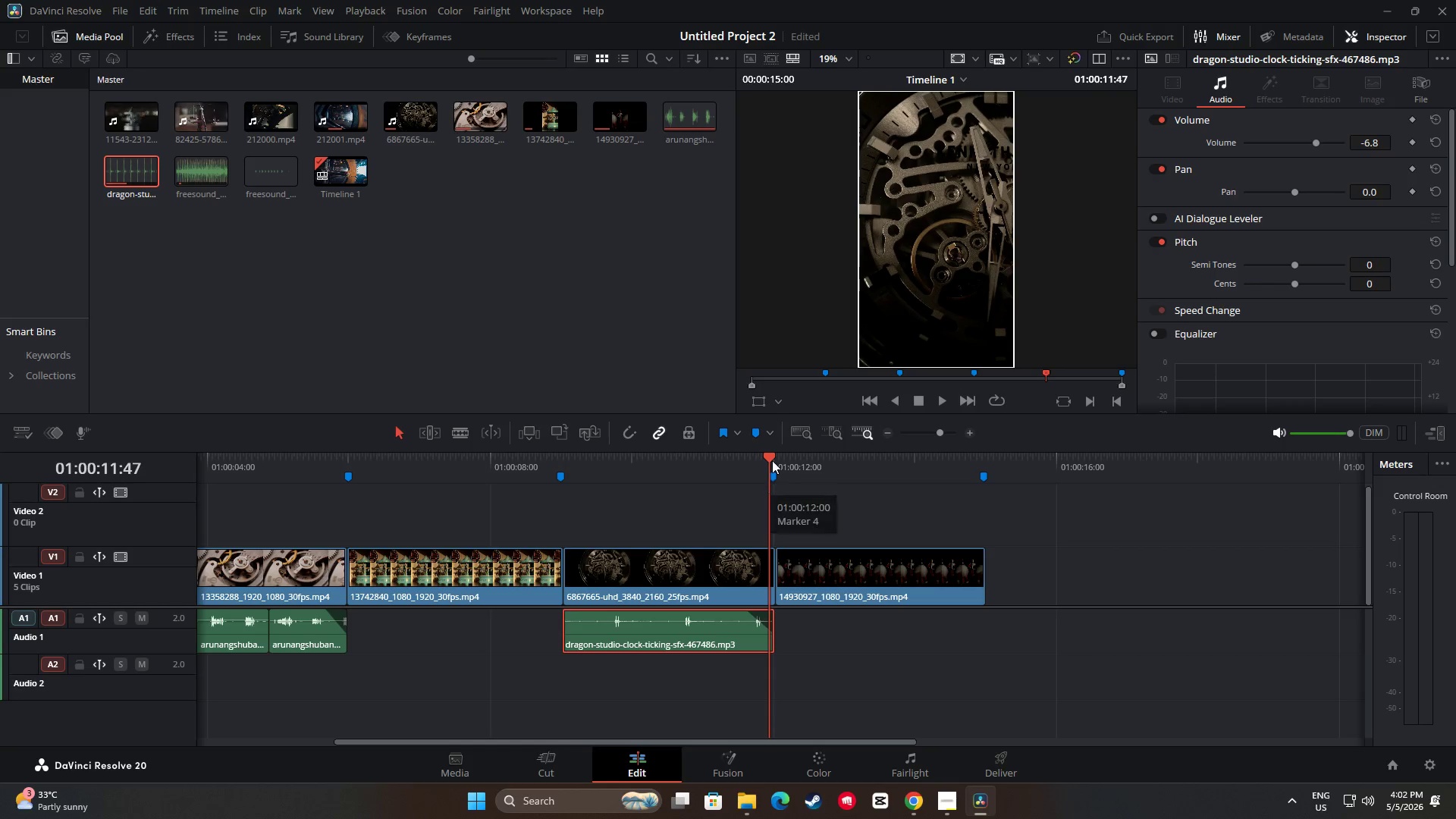 
left_click_drag(start_coordinate=[770, 460], to_coordinate=[563, 457])
 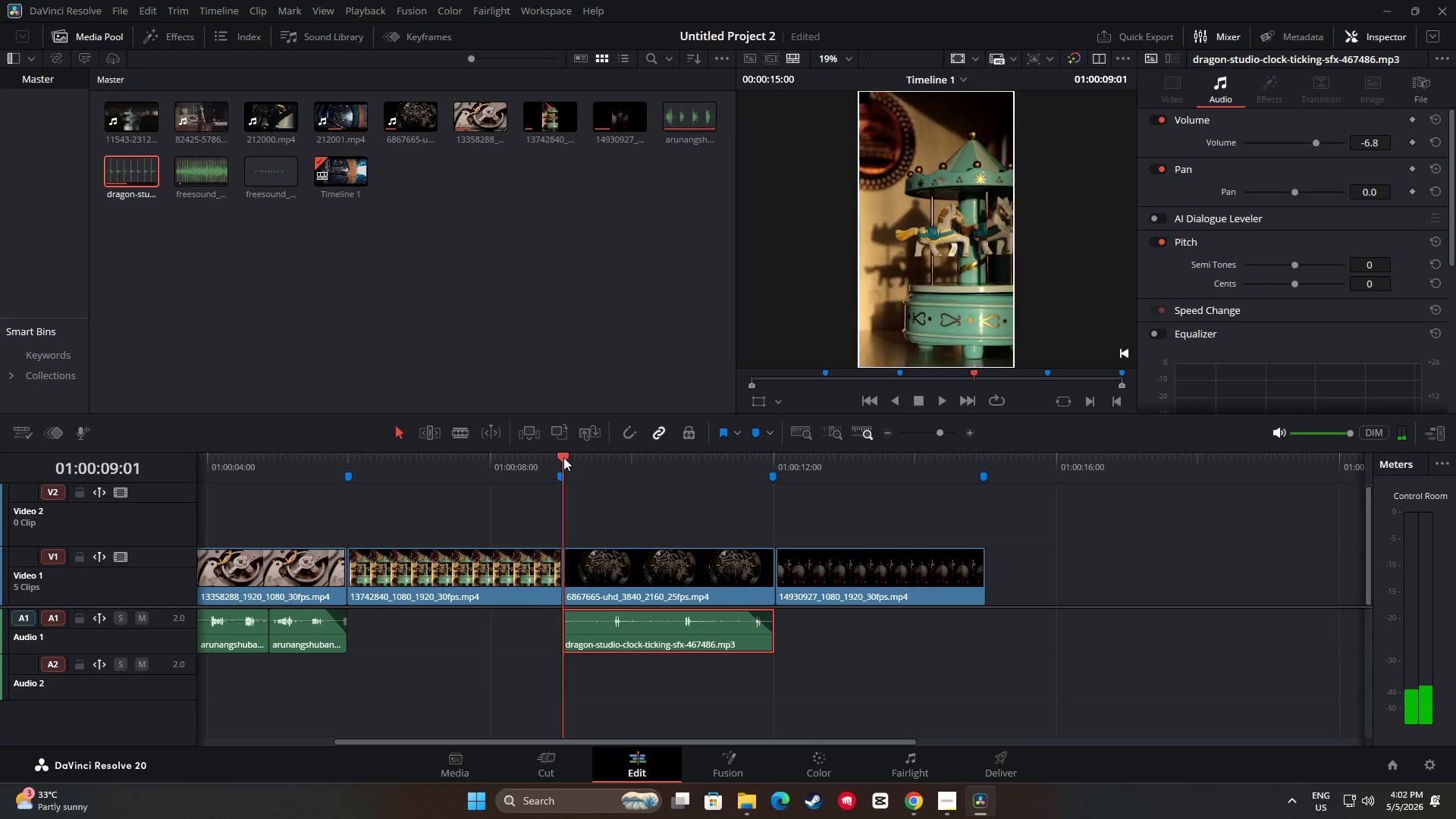 
key(Space)
 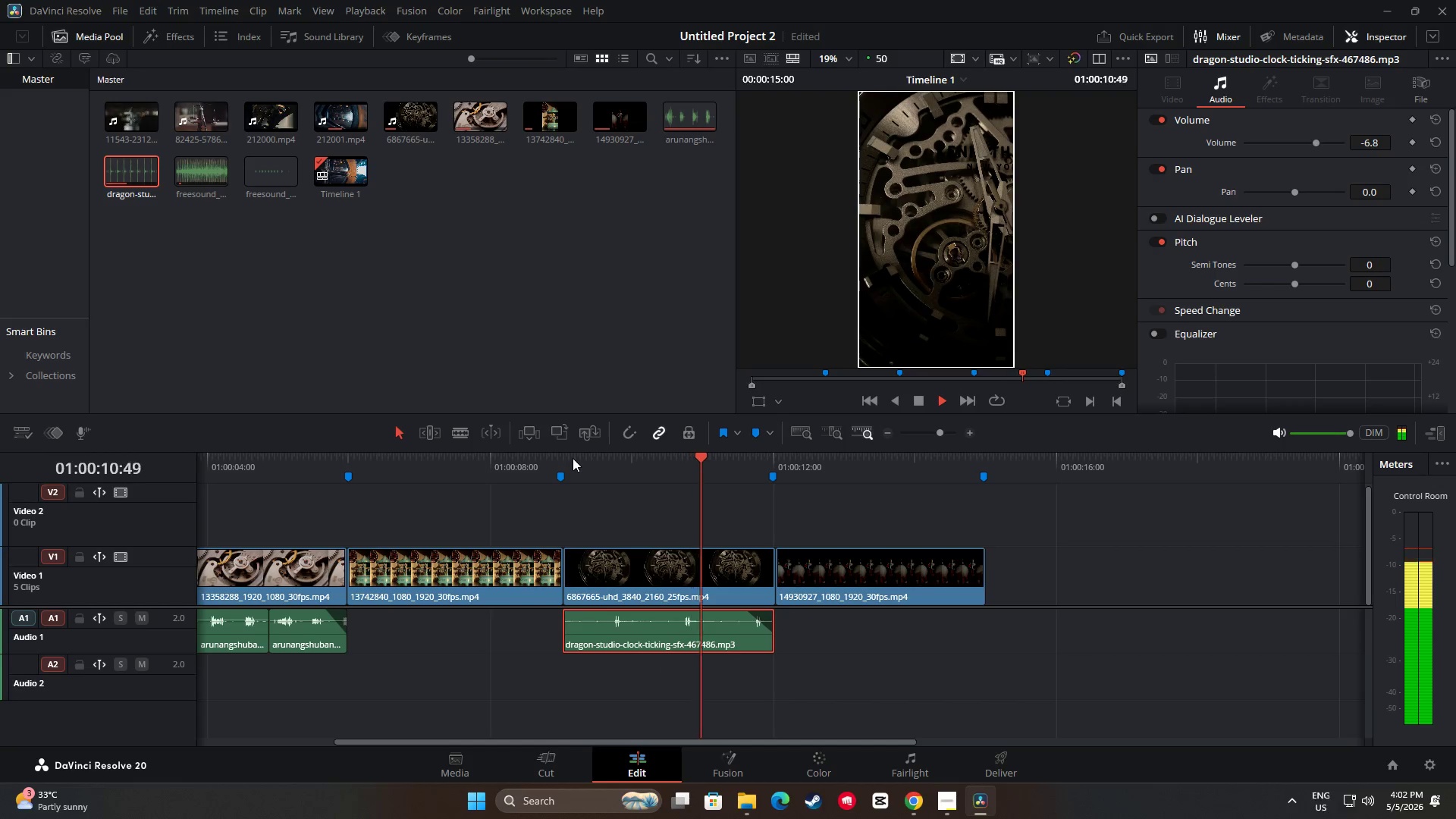 
key(Space)
 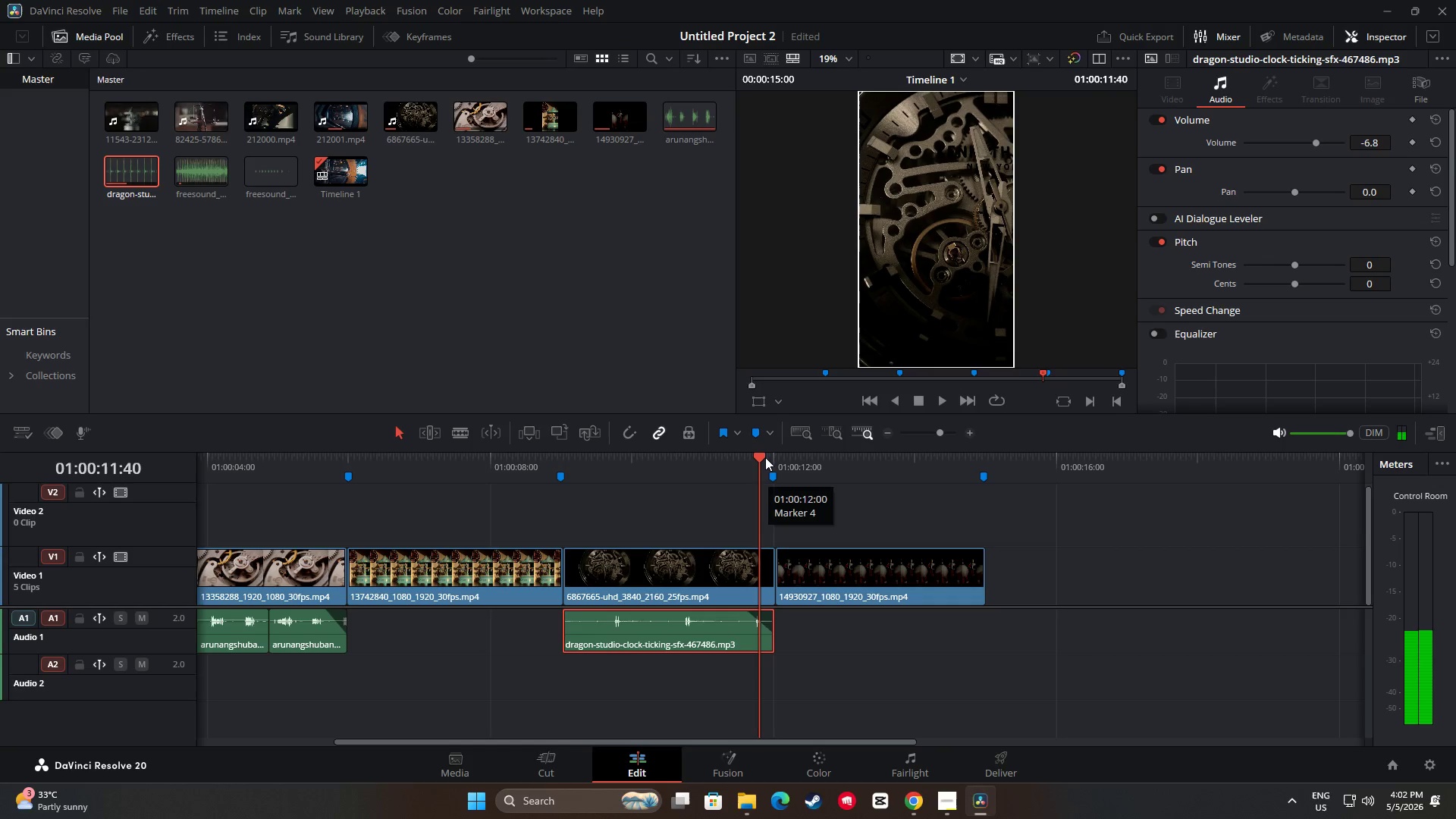 
key(Space)
 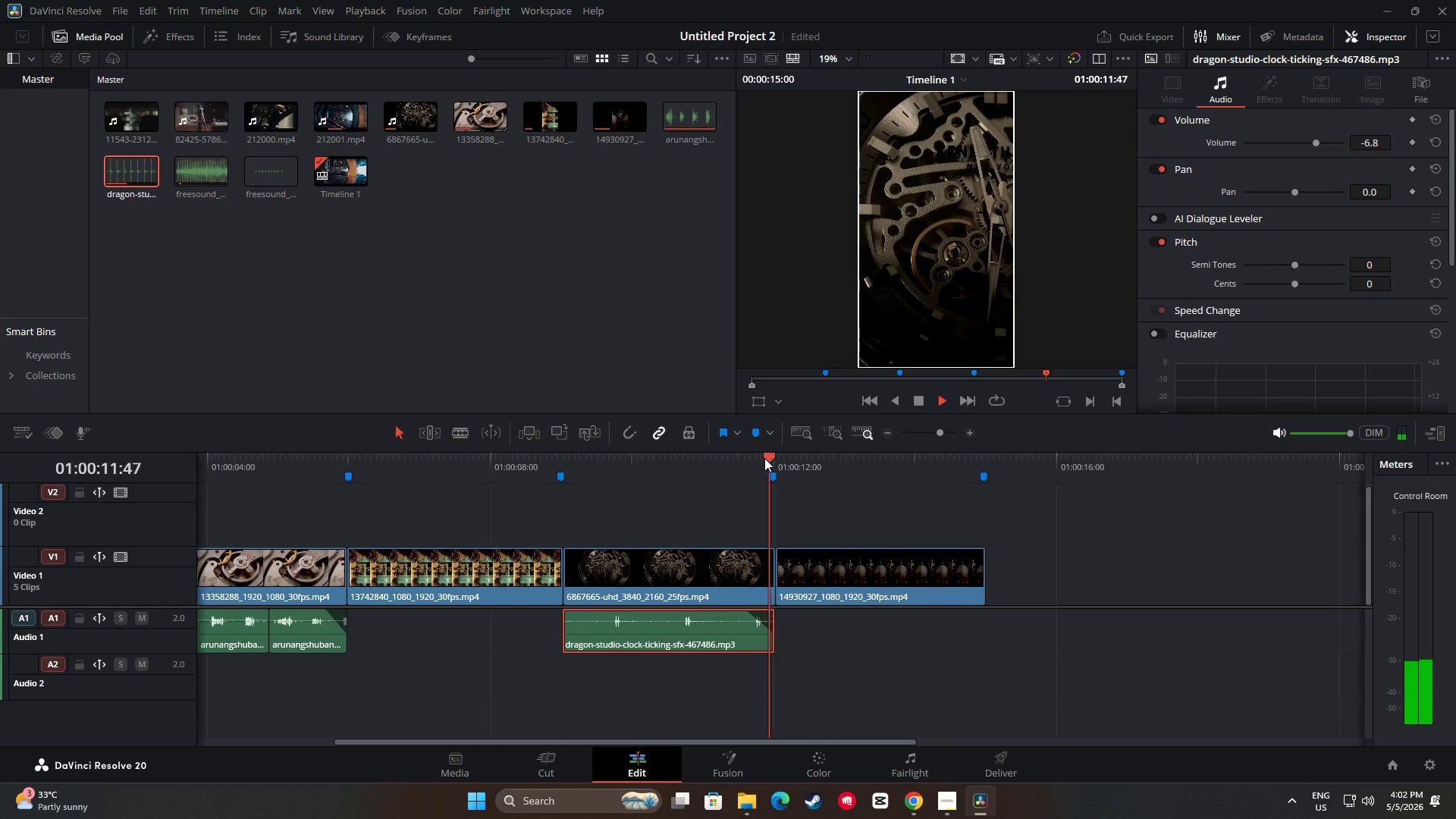 
key(Space)
 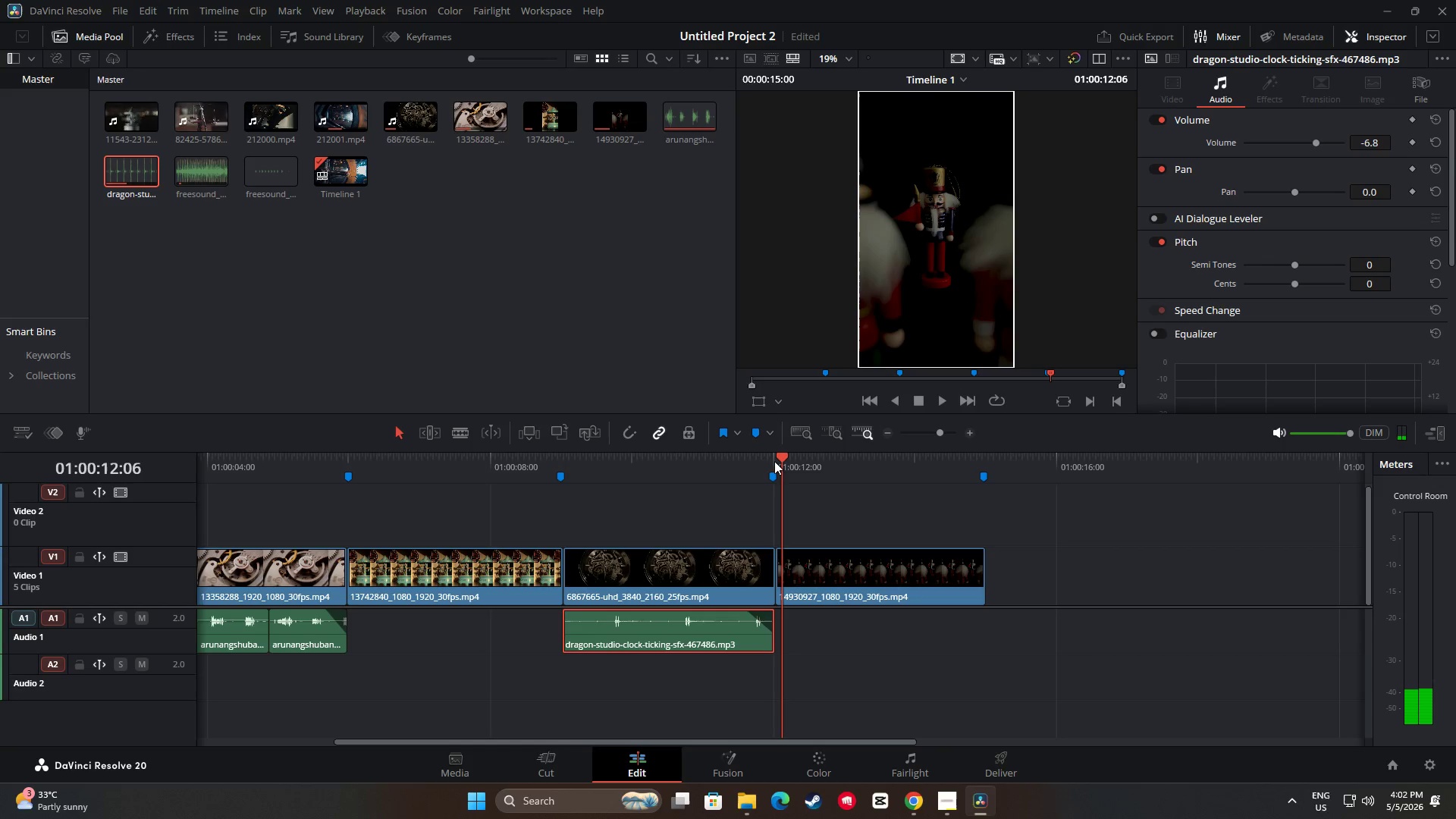 
left_click_drag(start_coordinate=[783, 460], to_coordinate=[554, 472])
 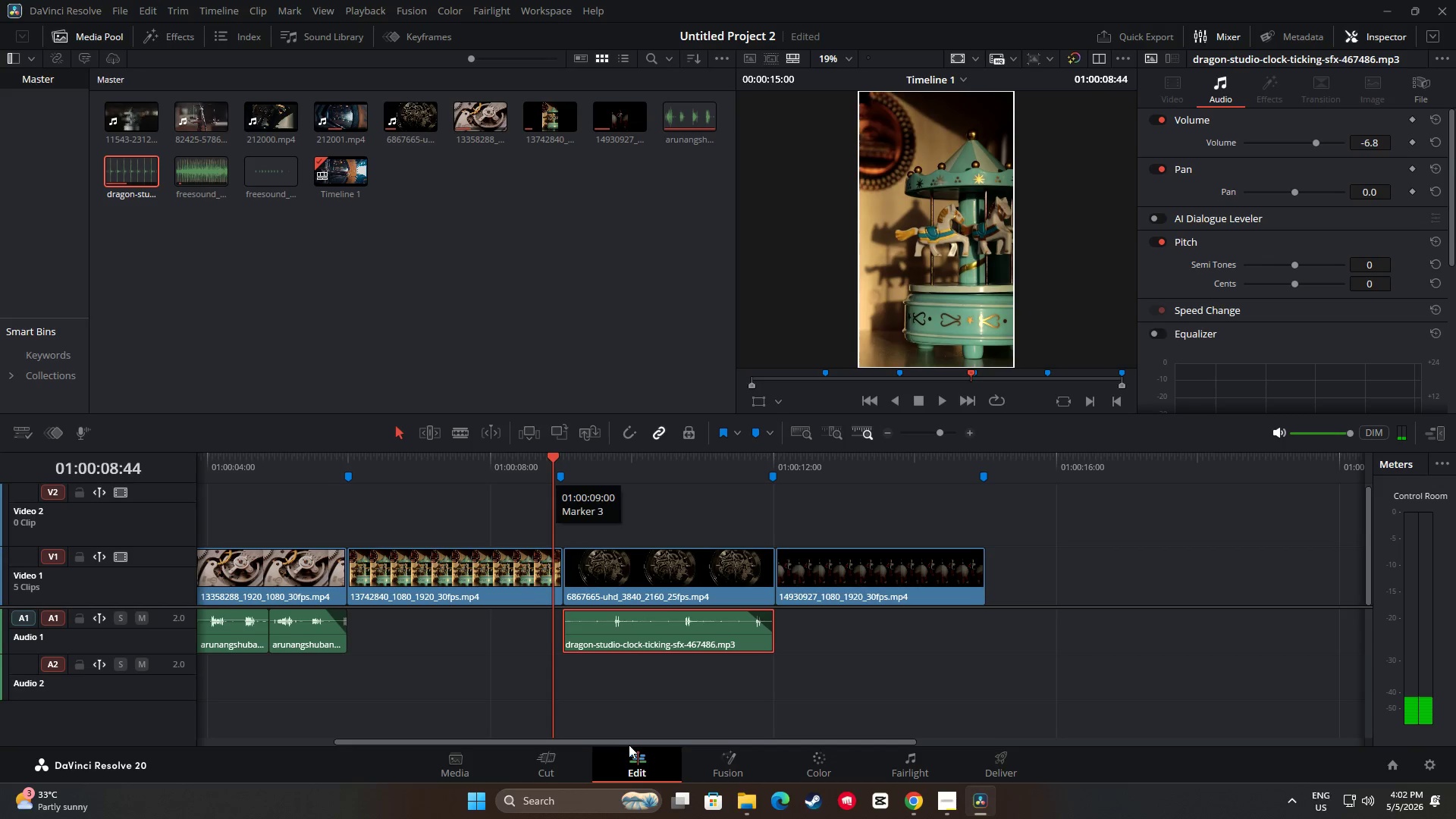 
left_click_drag(start_coordinate=[627, 744], to_coordinate=[436, 730])
 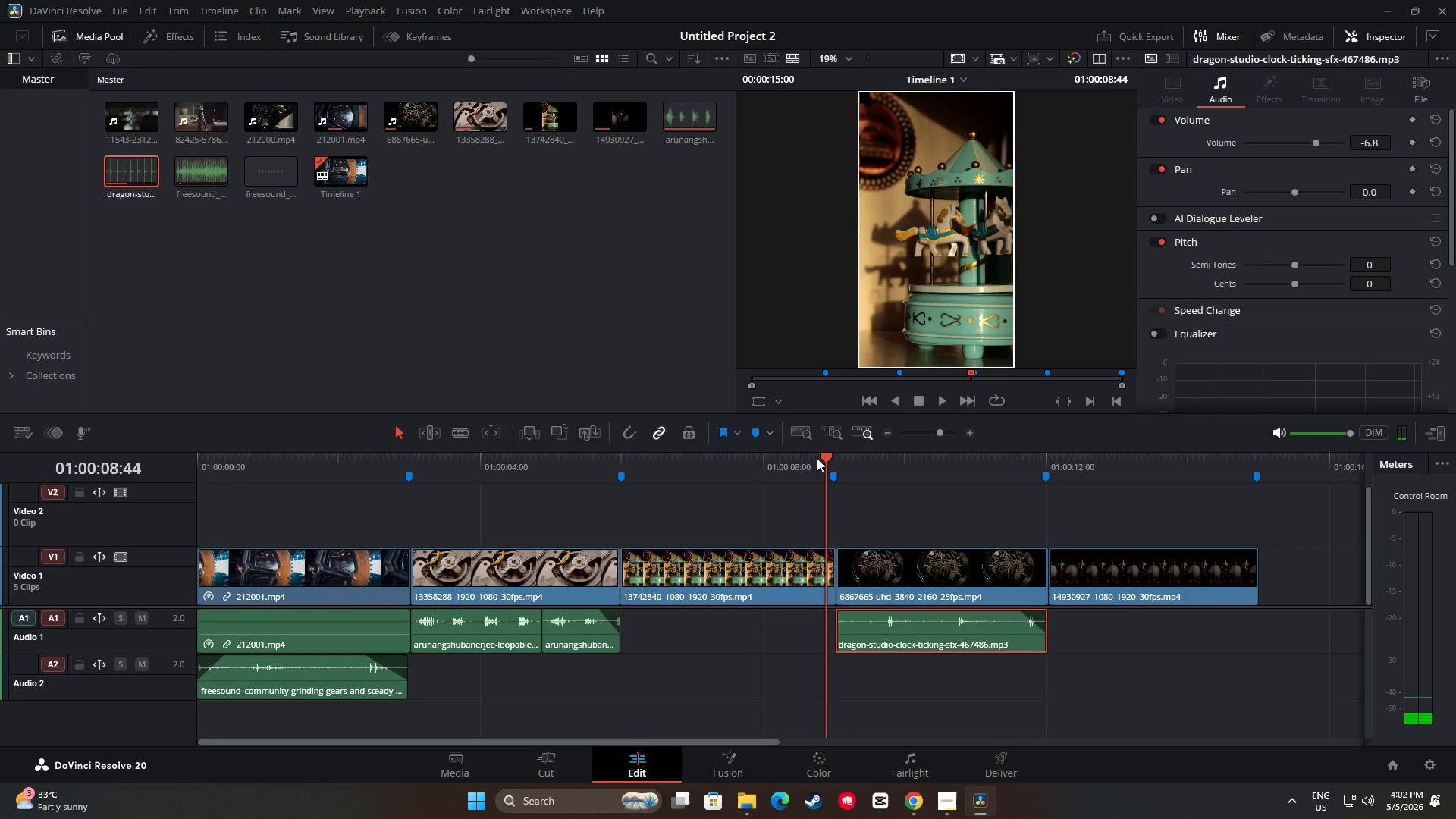 
left_click_drag(start_coordinate=[821, 455], to_coordinate=[187, 463])
 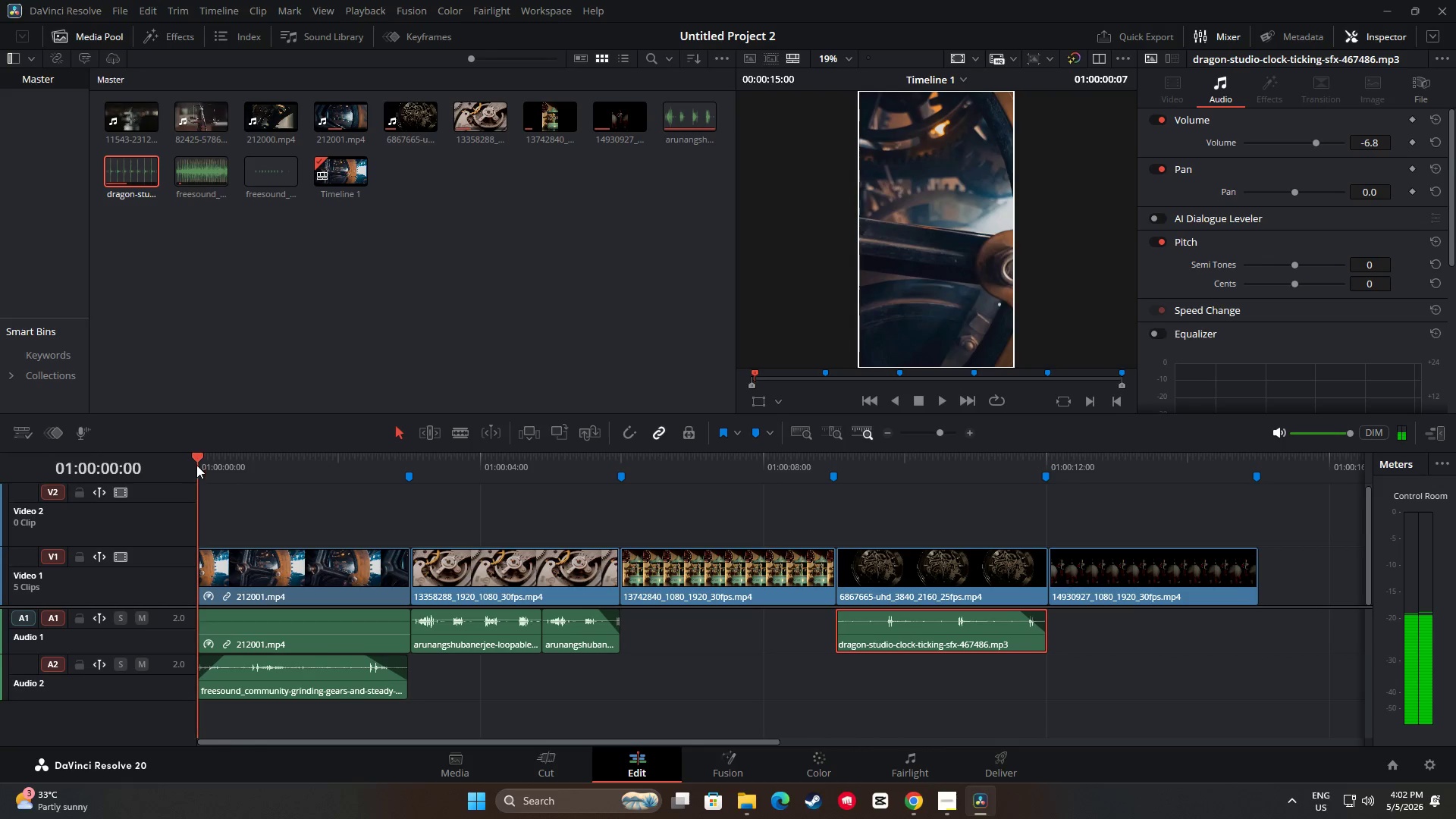 
key(Space)
 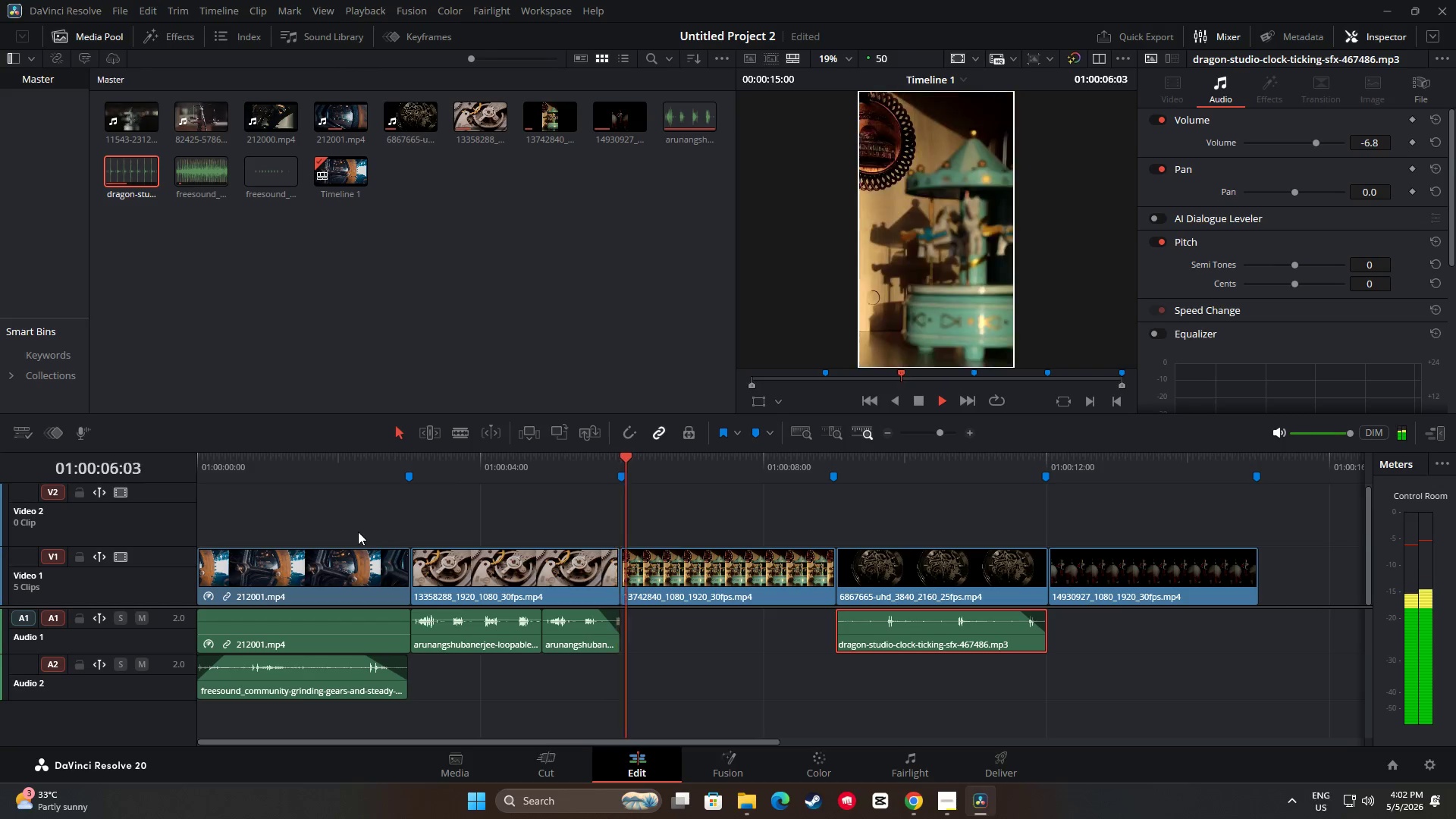 
wait(11.39)
 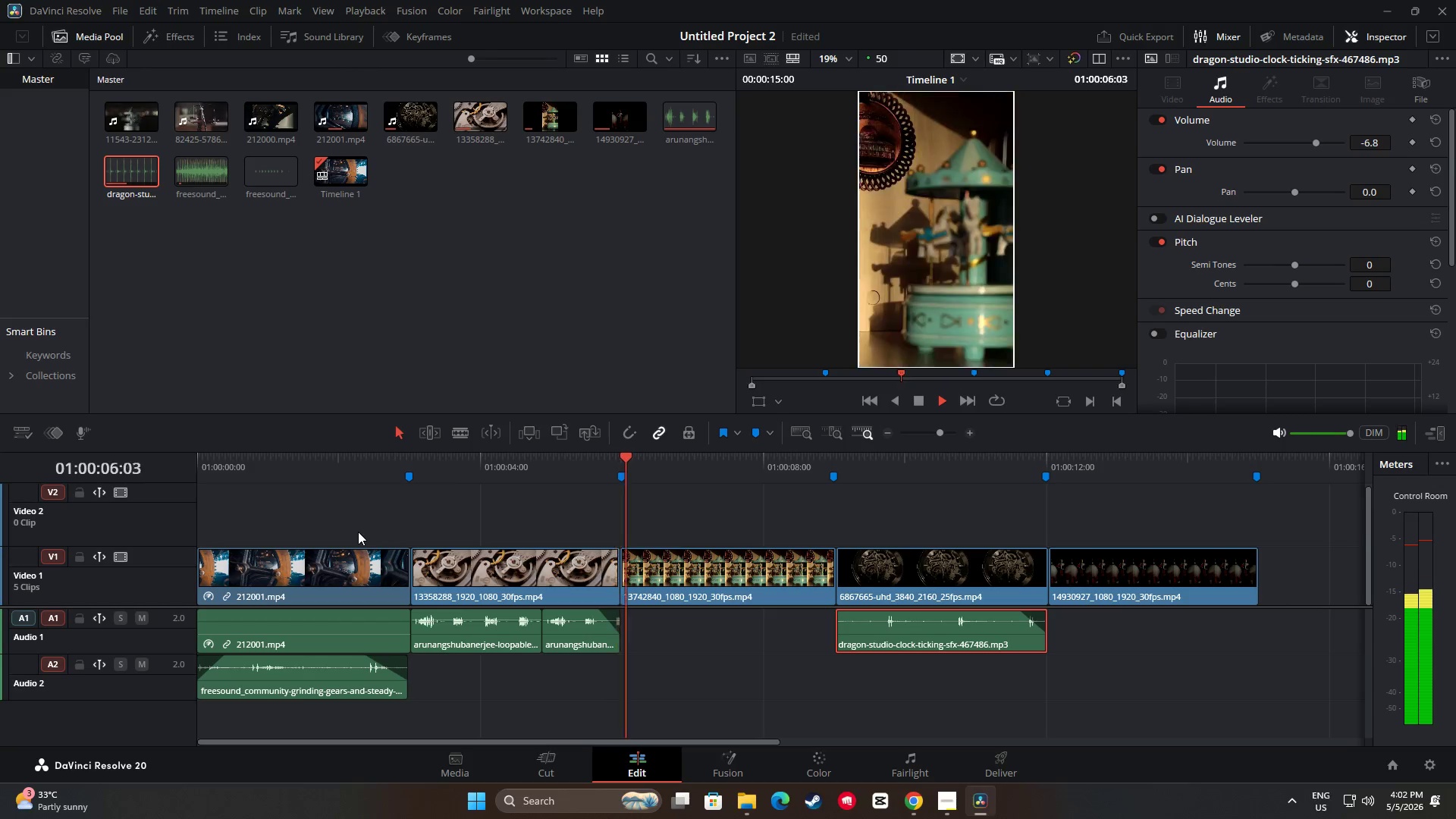 
key(Space)
 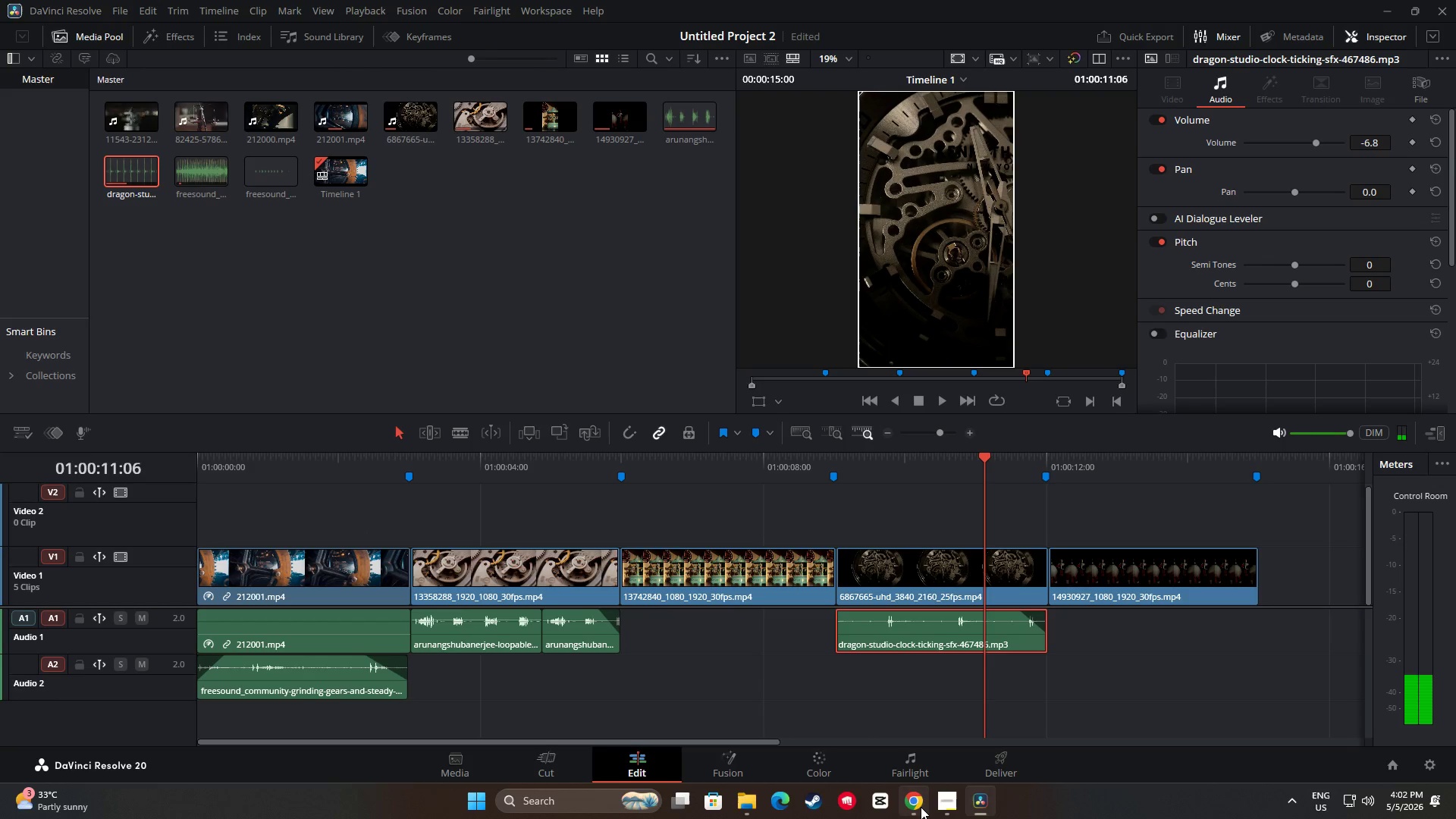 
left_click([921, 736])
 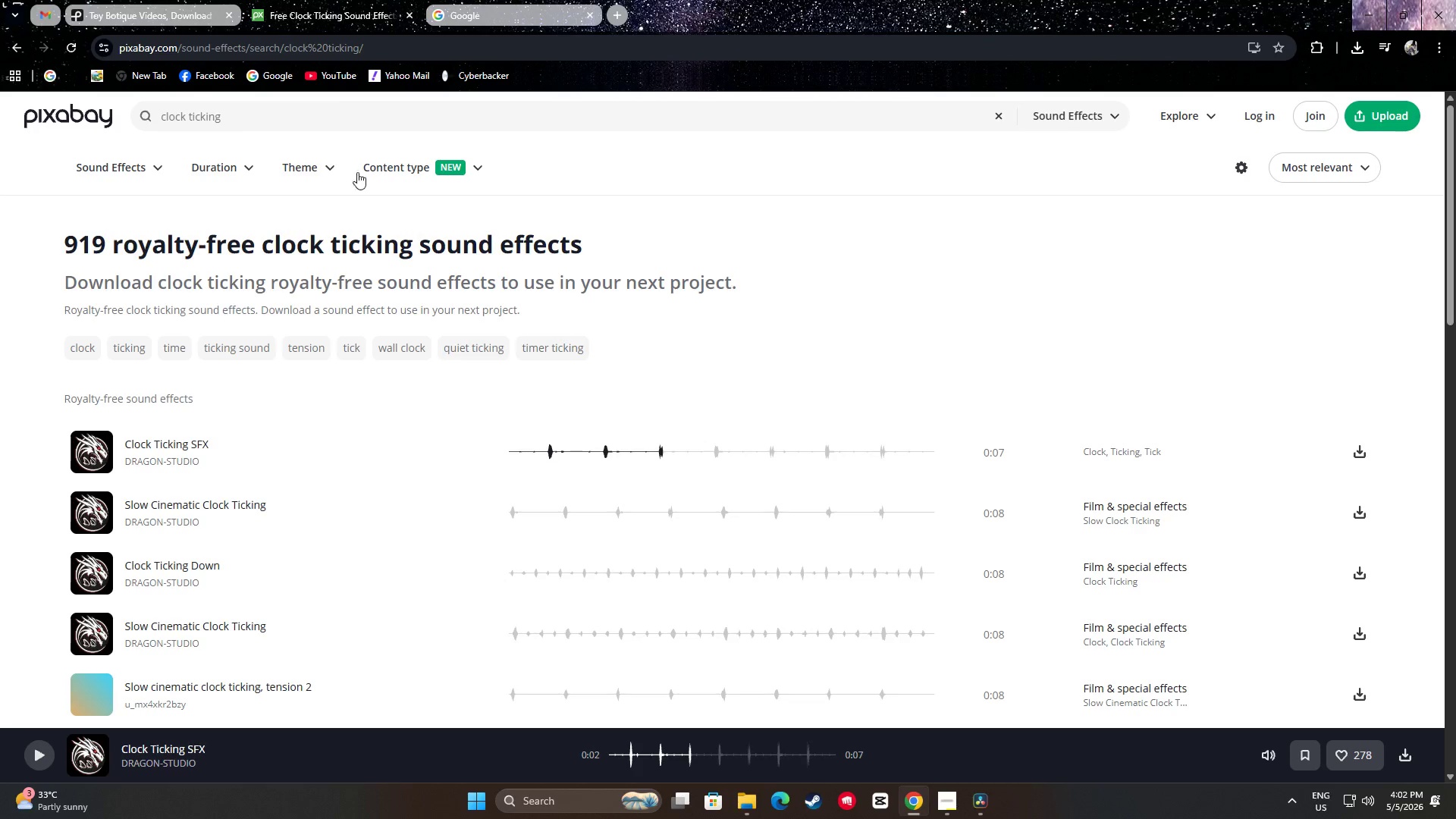 
left_click_drag(start_coordinate=[263, 115], to_coordinate=[91, 105])
 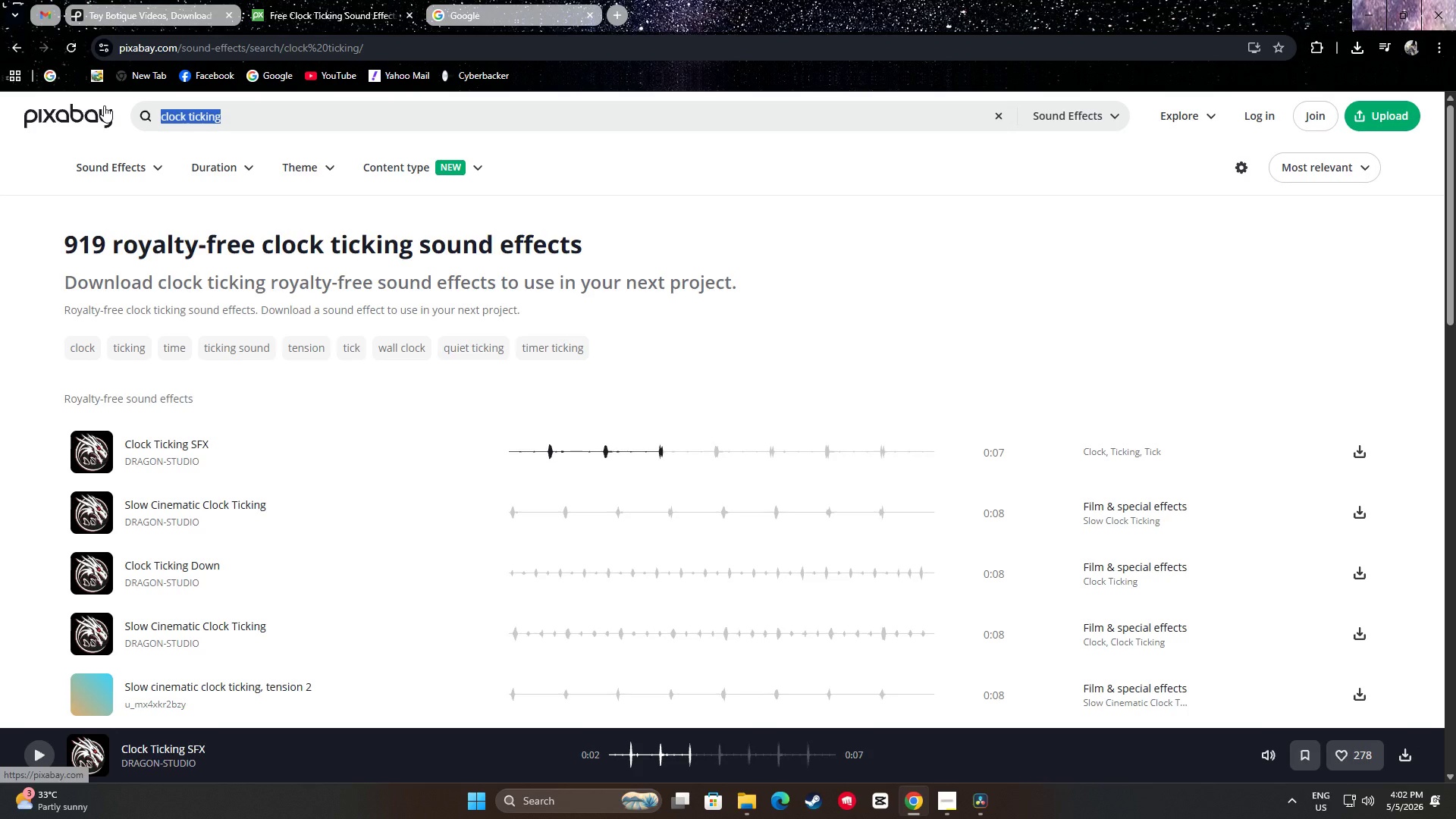 
type(orchestra;)
key(Backspace)
type(l)
 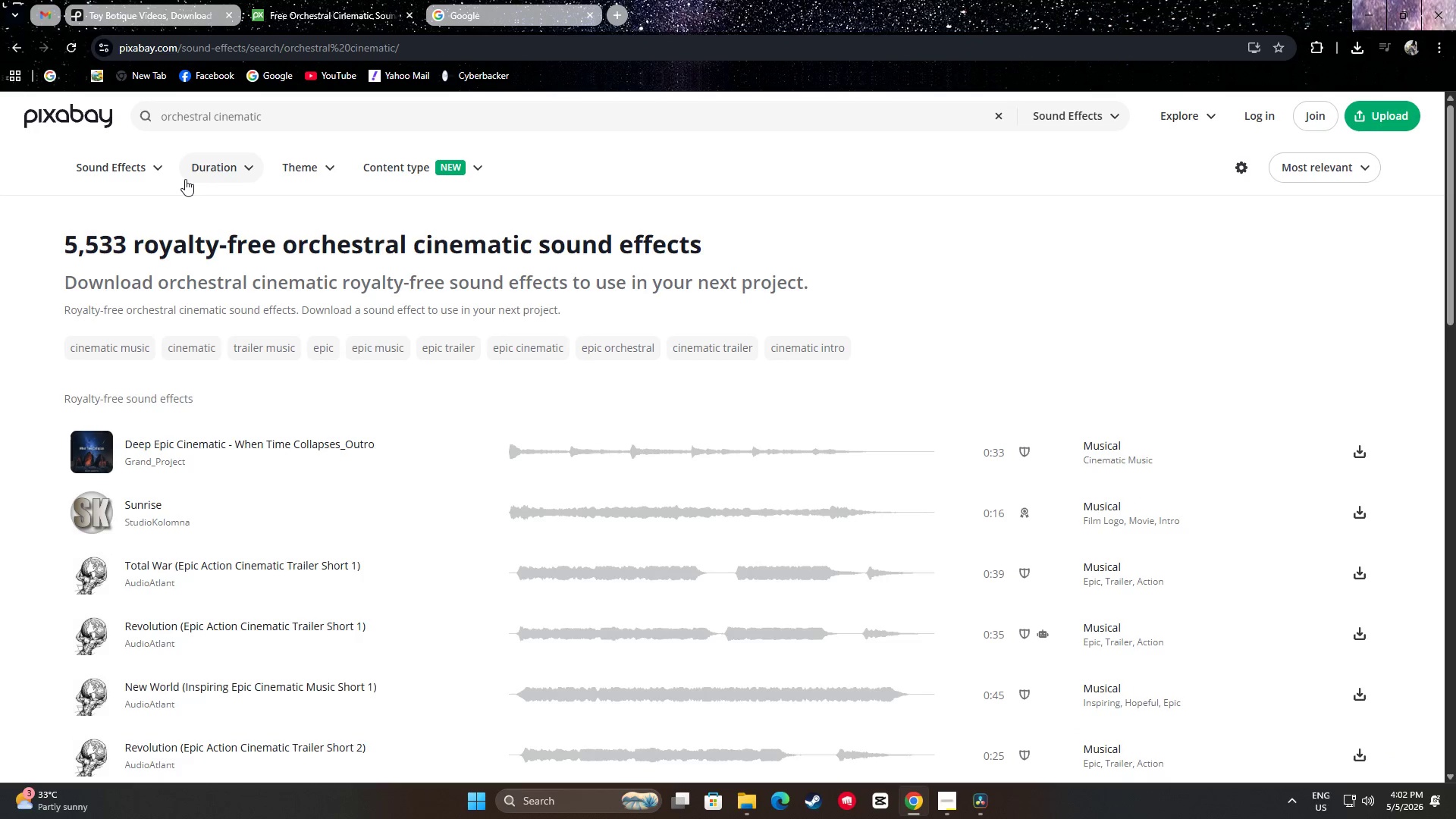 
wait(8.19)
 